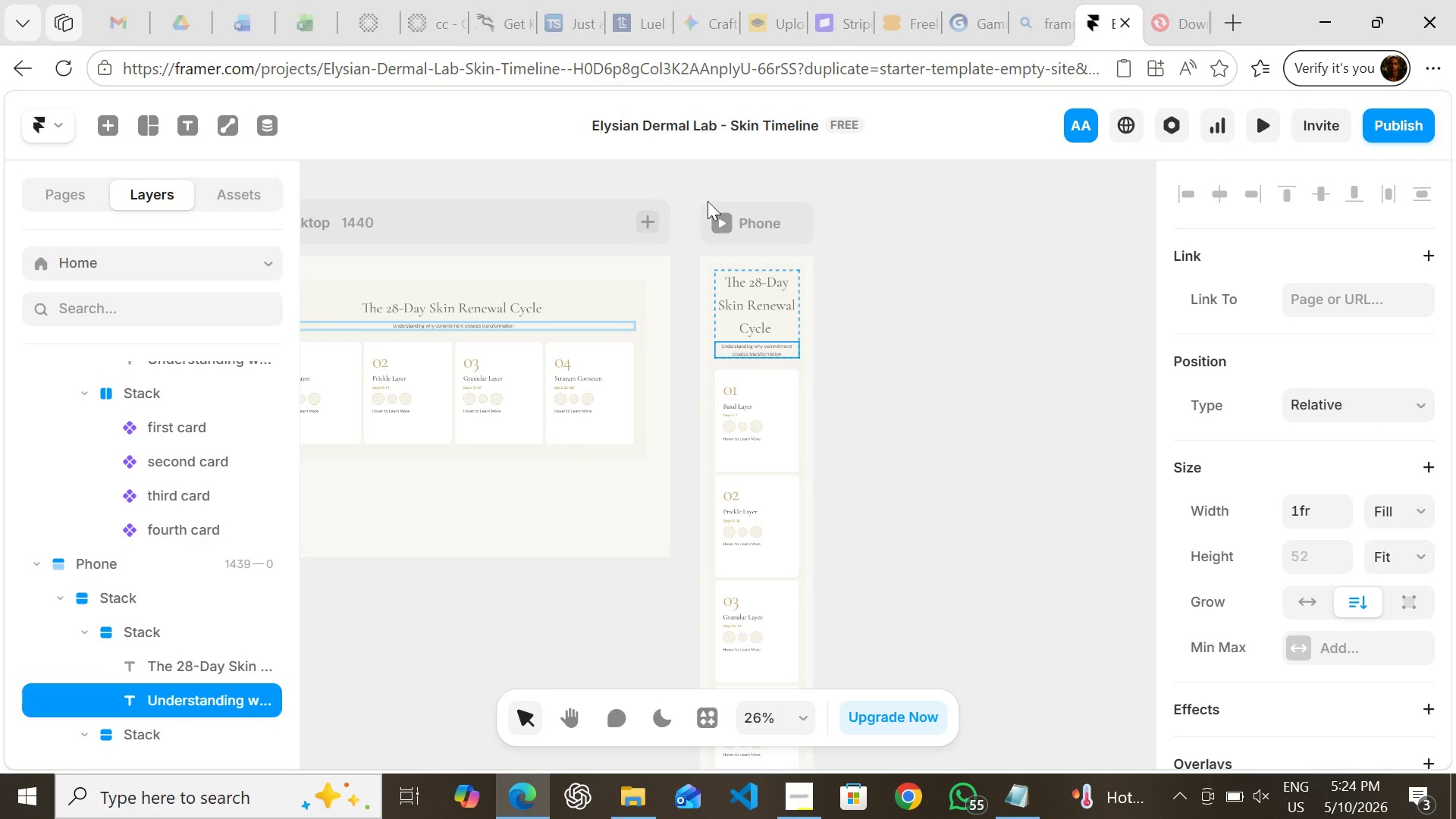 
left_click([726, 224])
 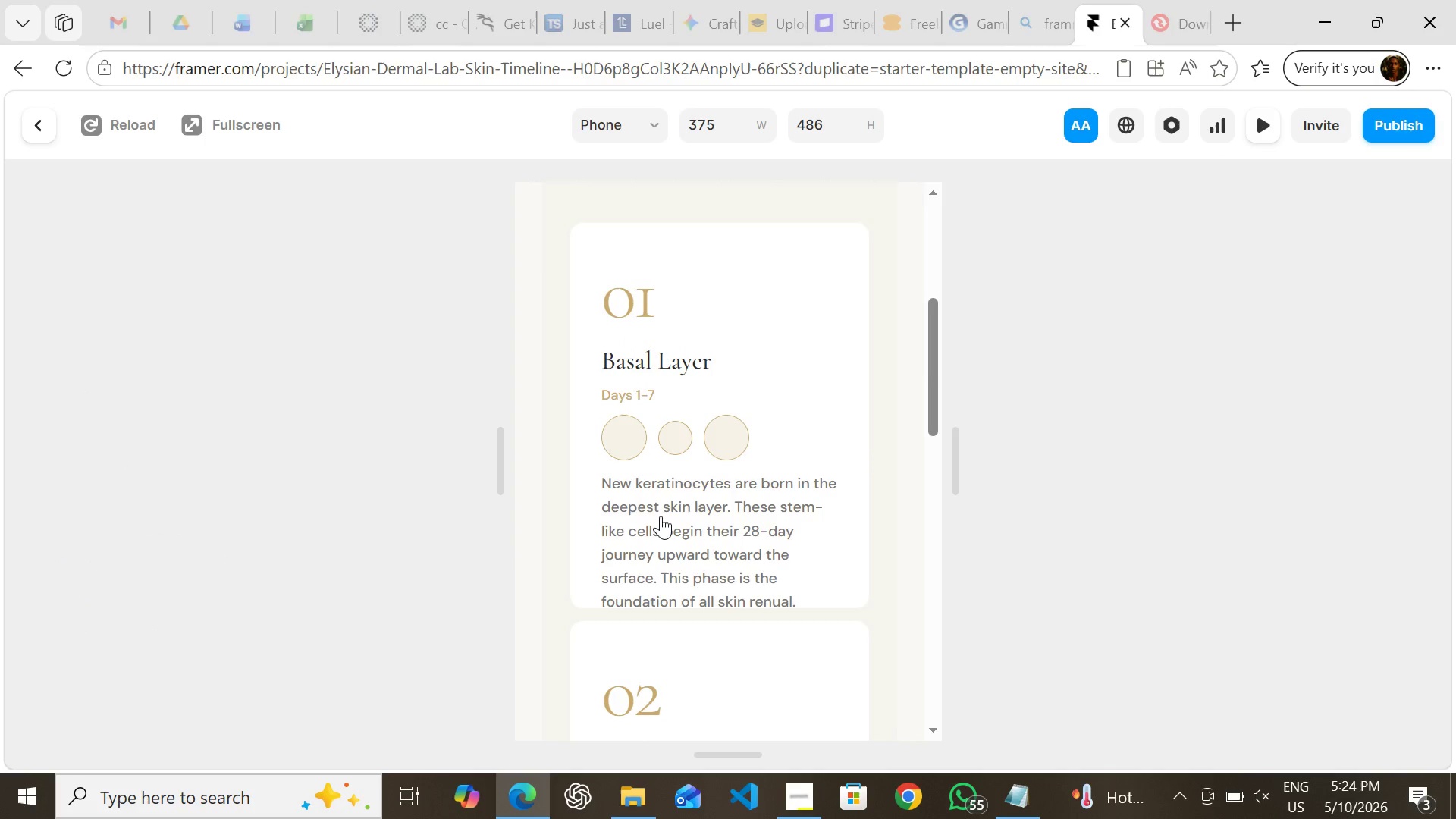 
left_click([35, 118])
 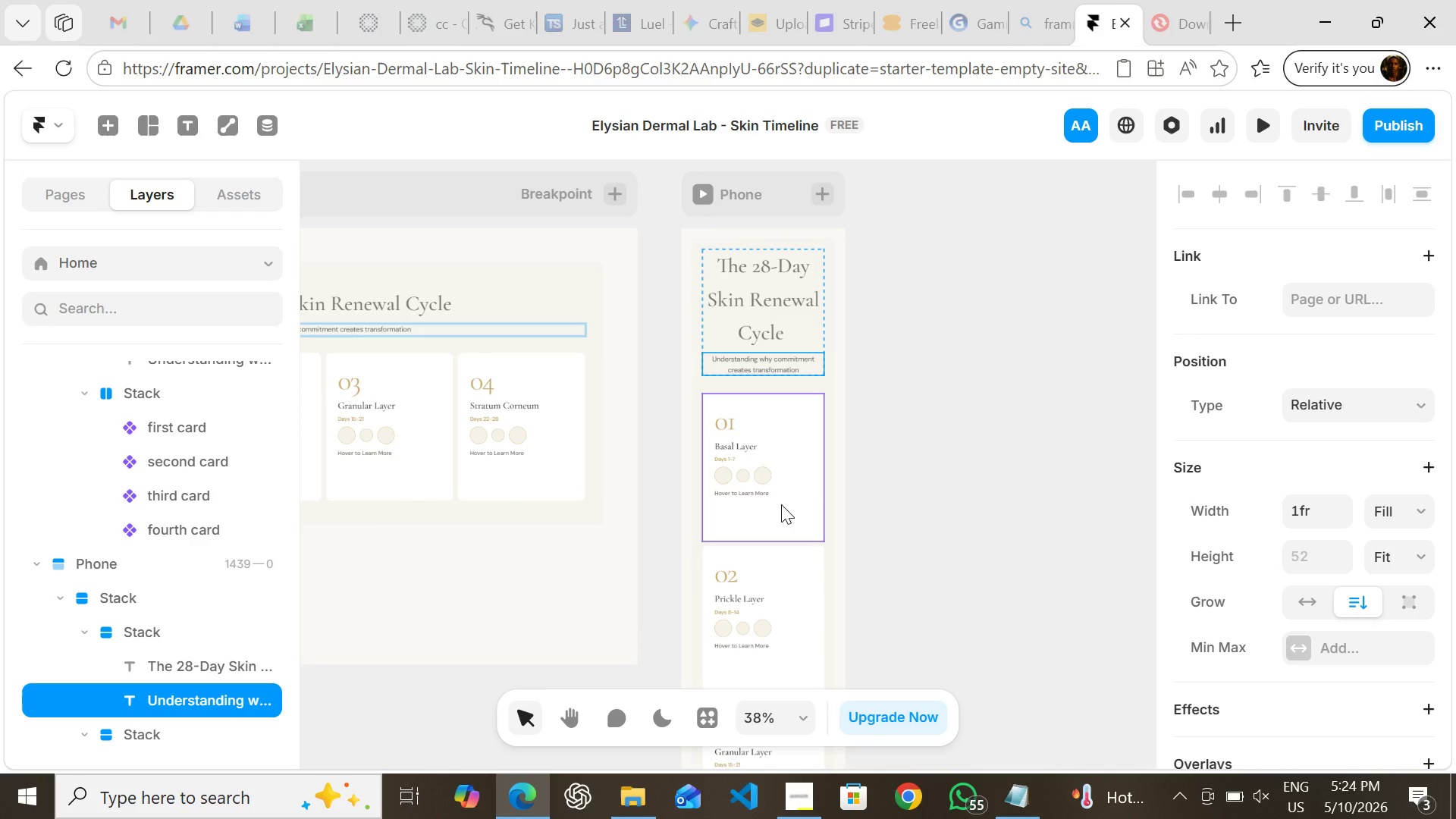 
left_click([781, 504])
 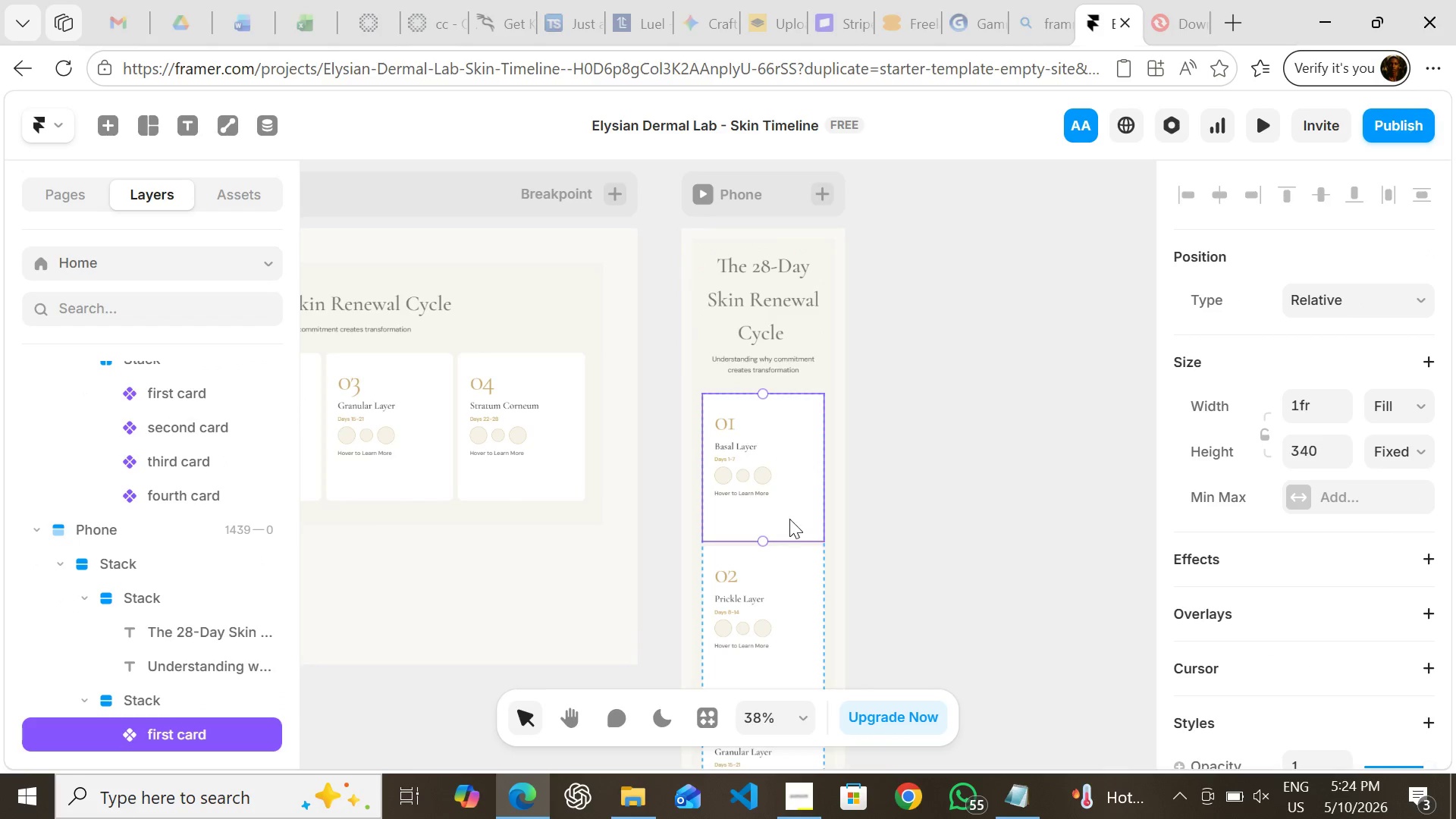 
double_click([791, 519])
 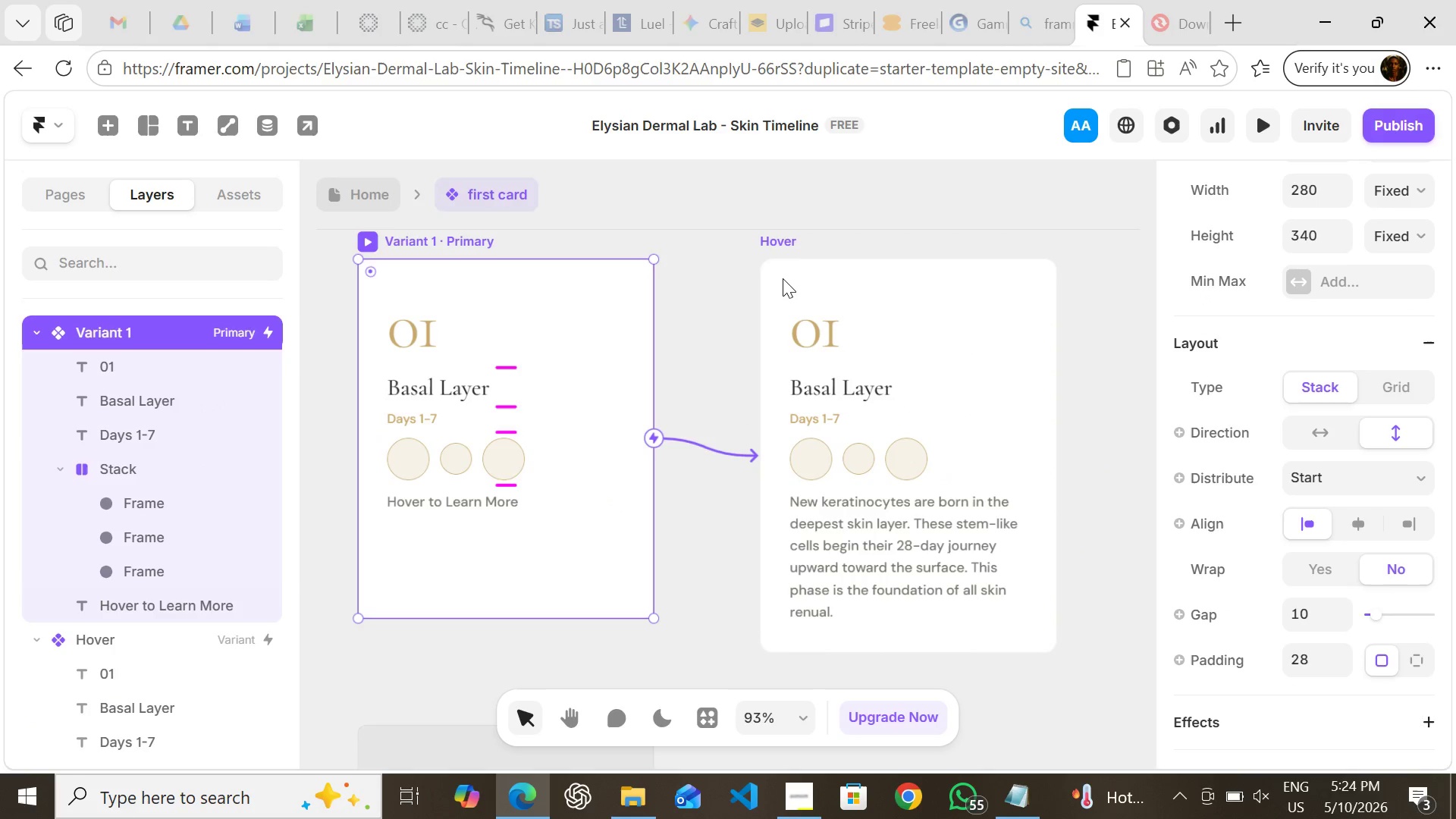 
wait(5.42)
 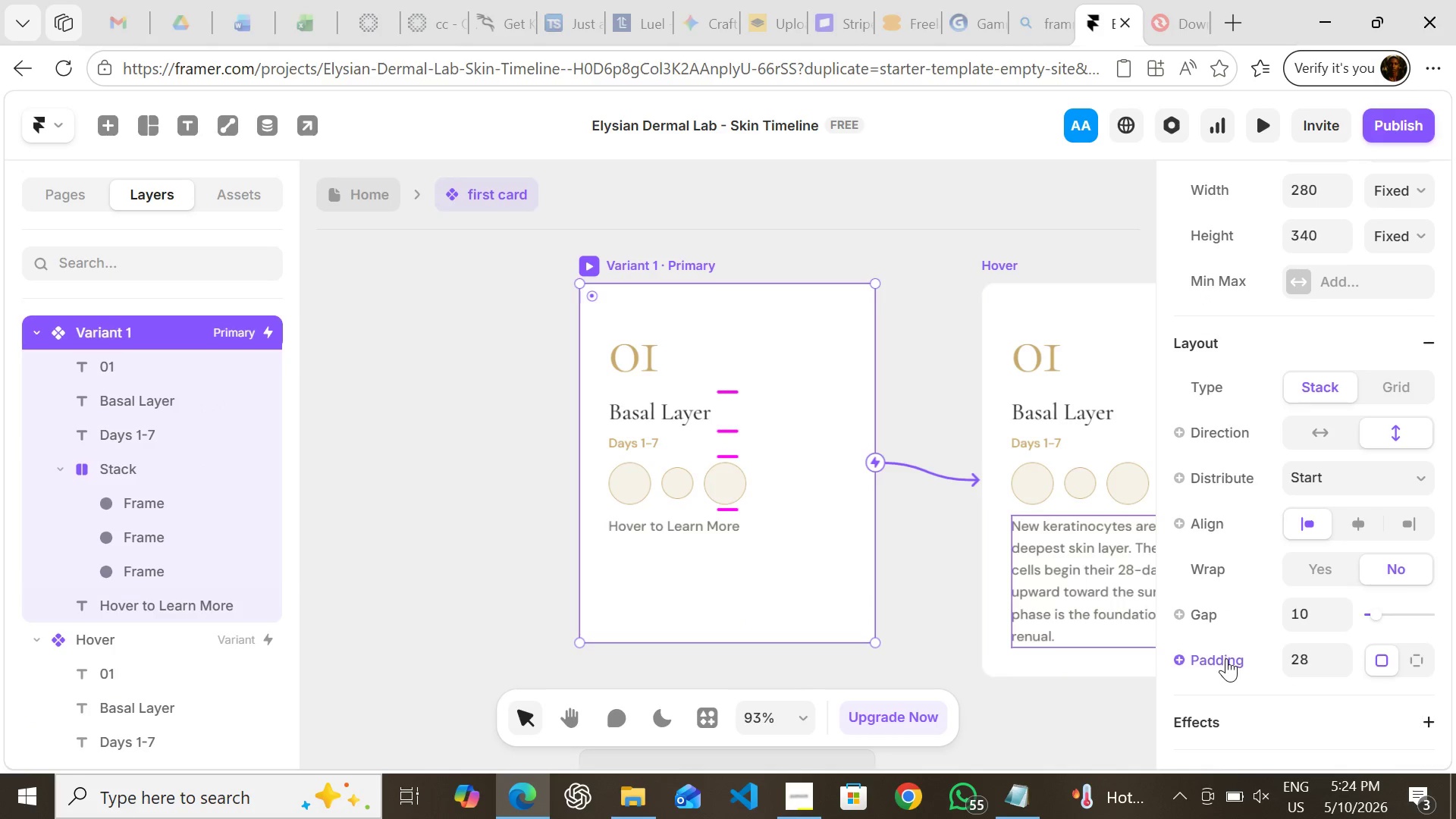 
left_click([780, 240])
 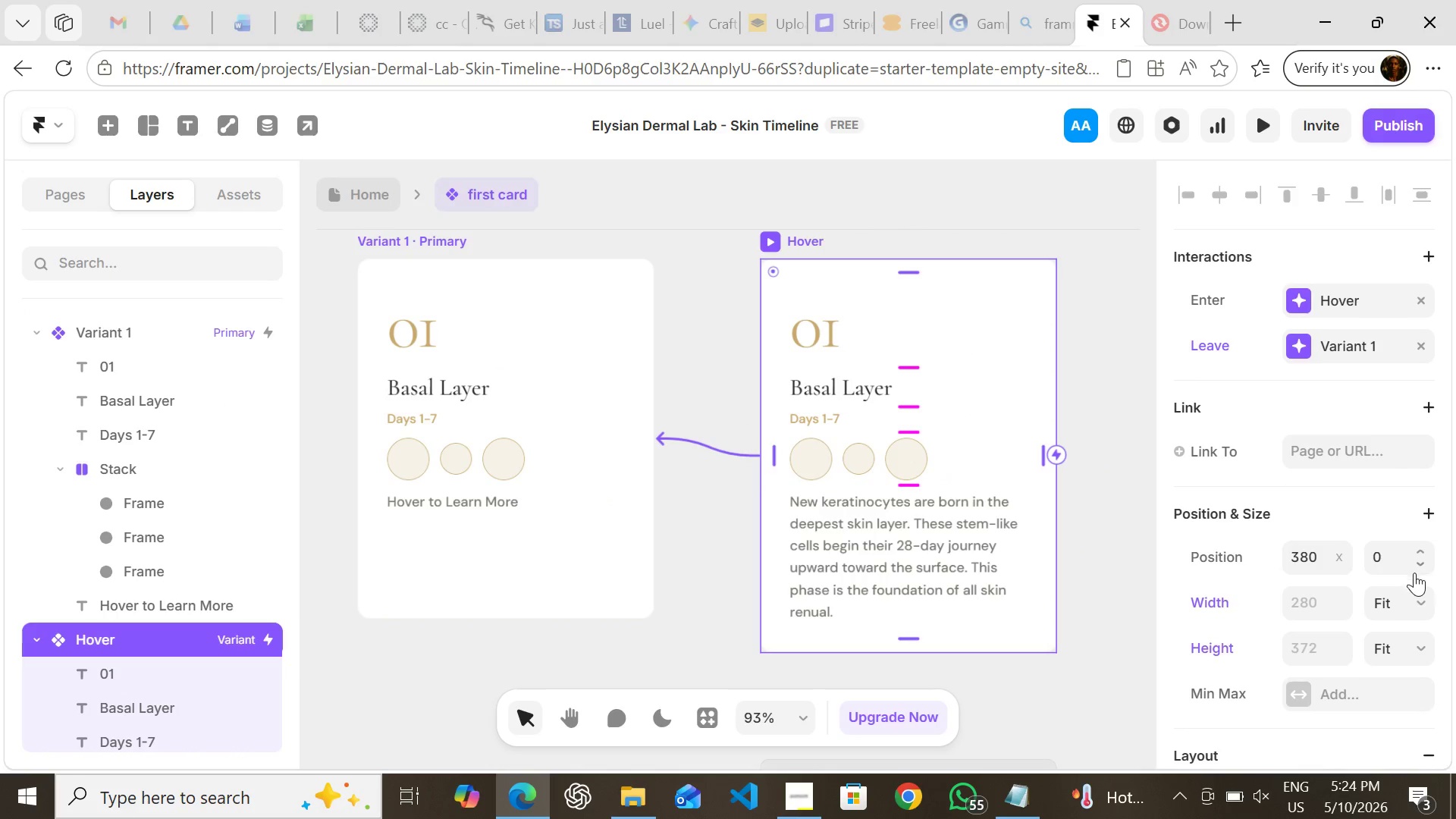 
left_click([1420, 595])
 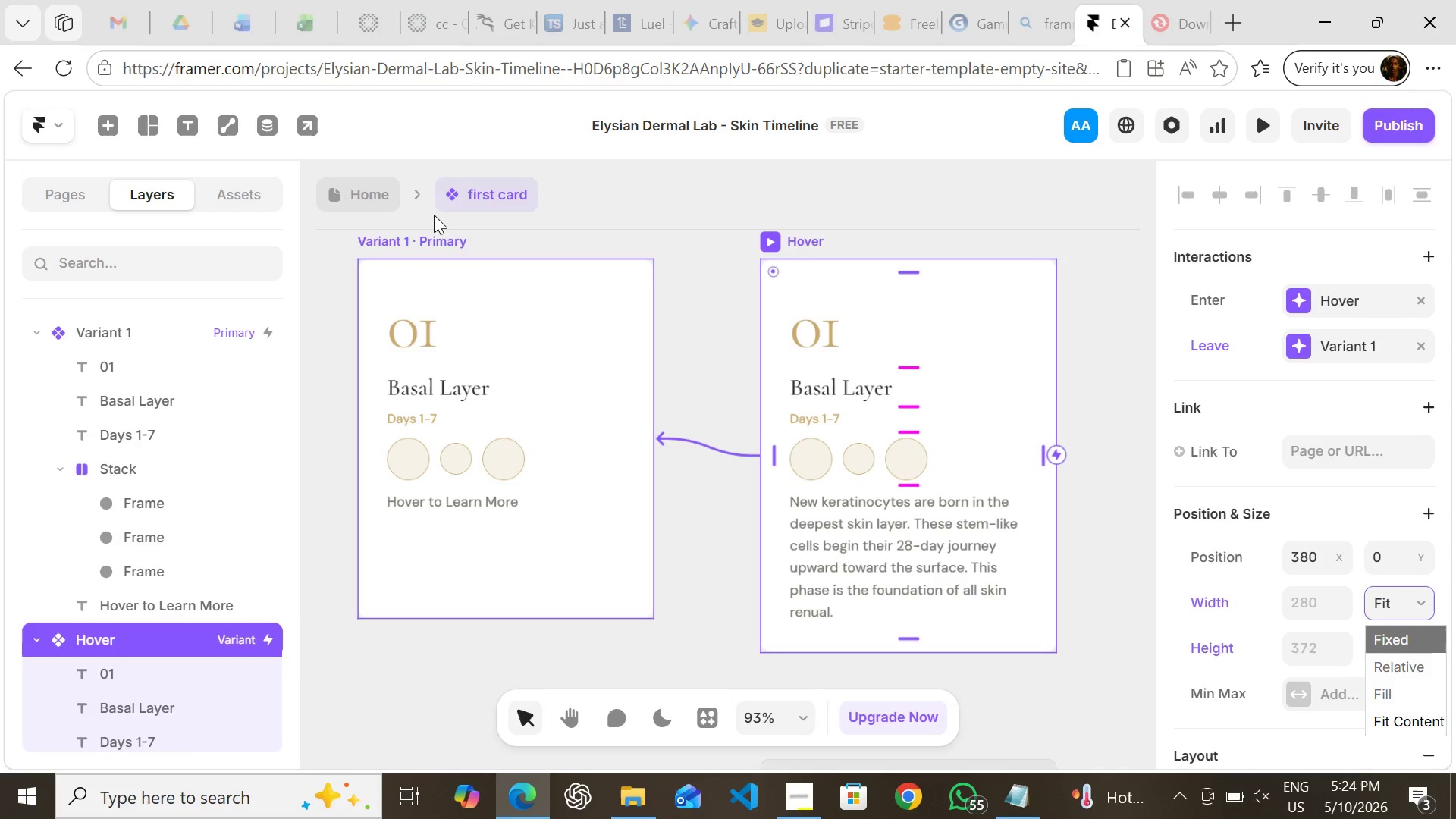 
left_click([362, 199])
 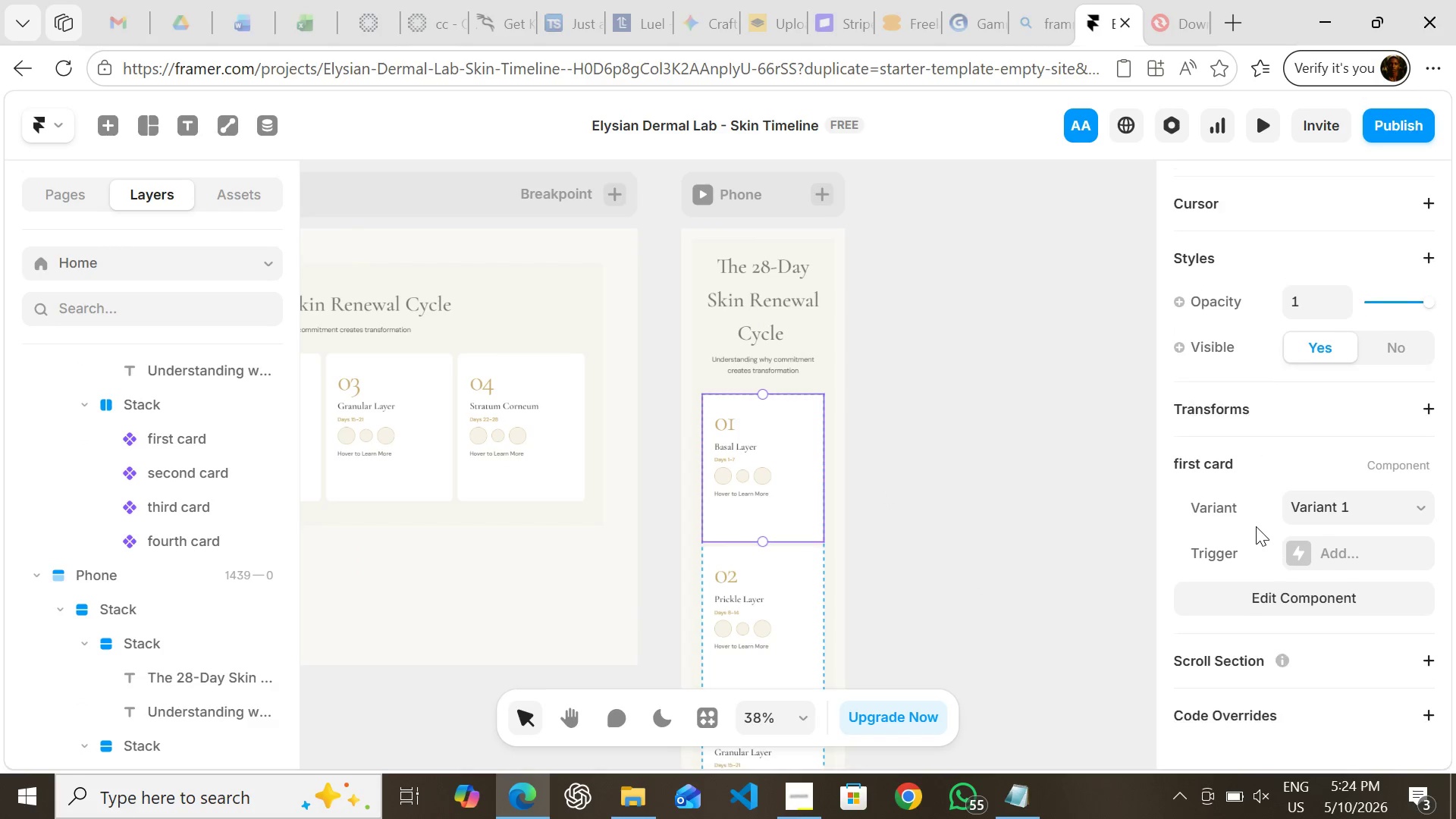 
left_click_drag(start_coordinate=[1298, 526], to_coordinate=[1314, 577])
 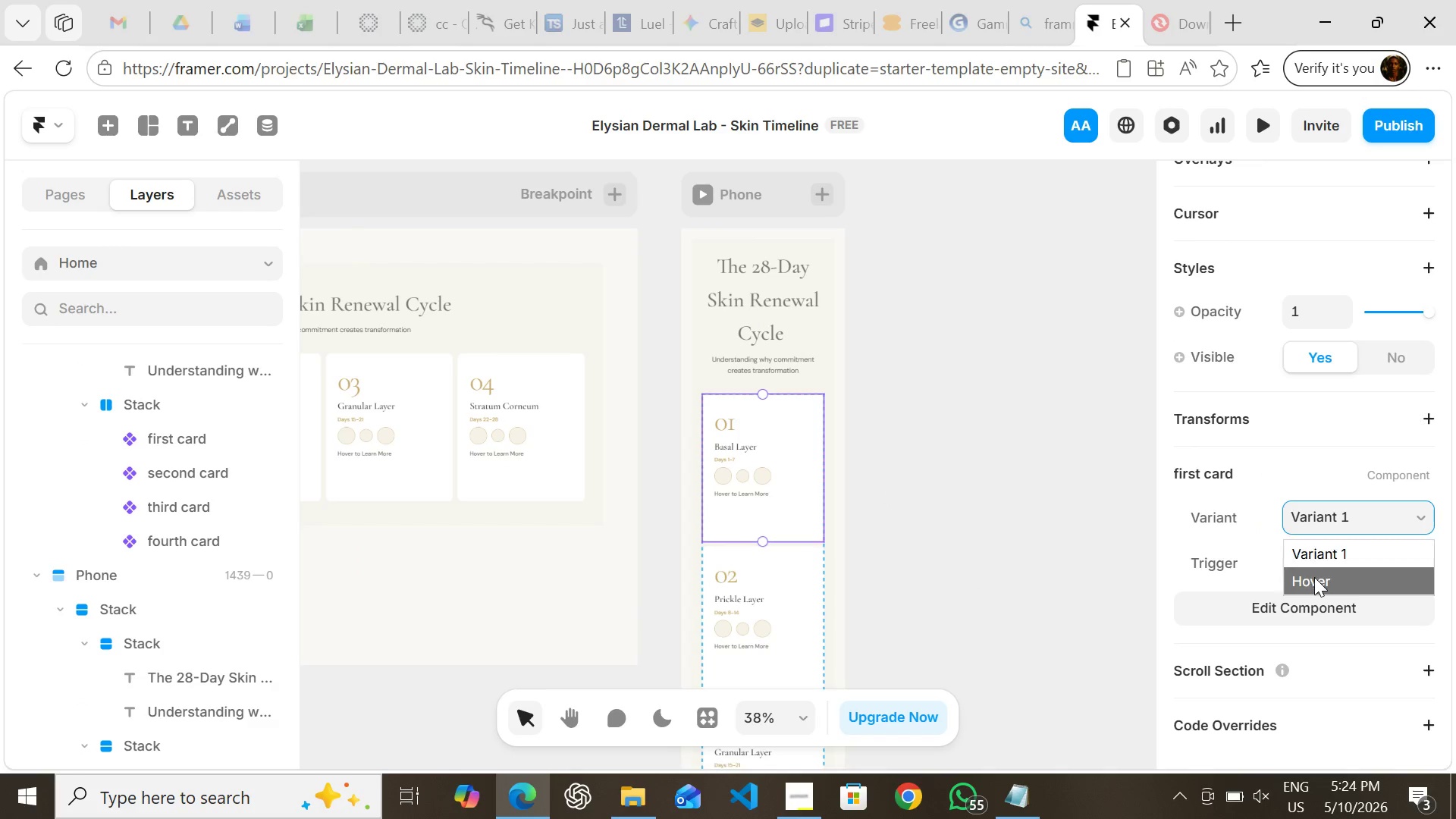 
left_click([1314, 577])
 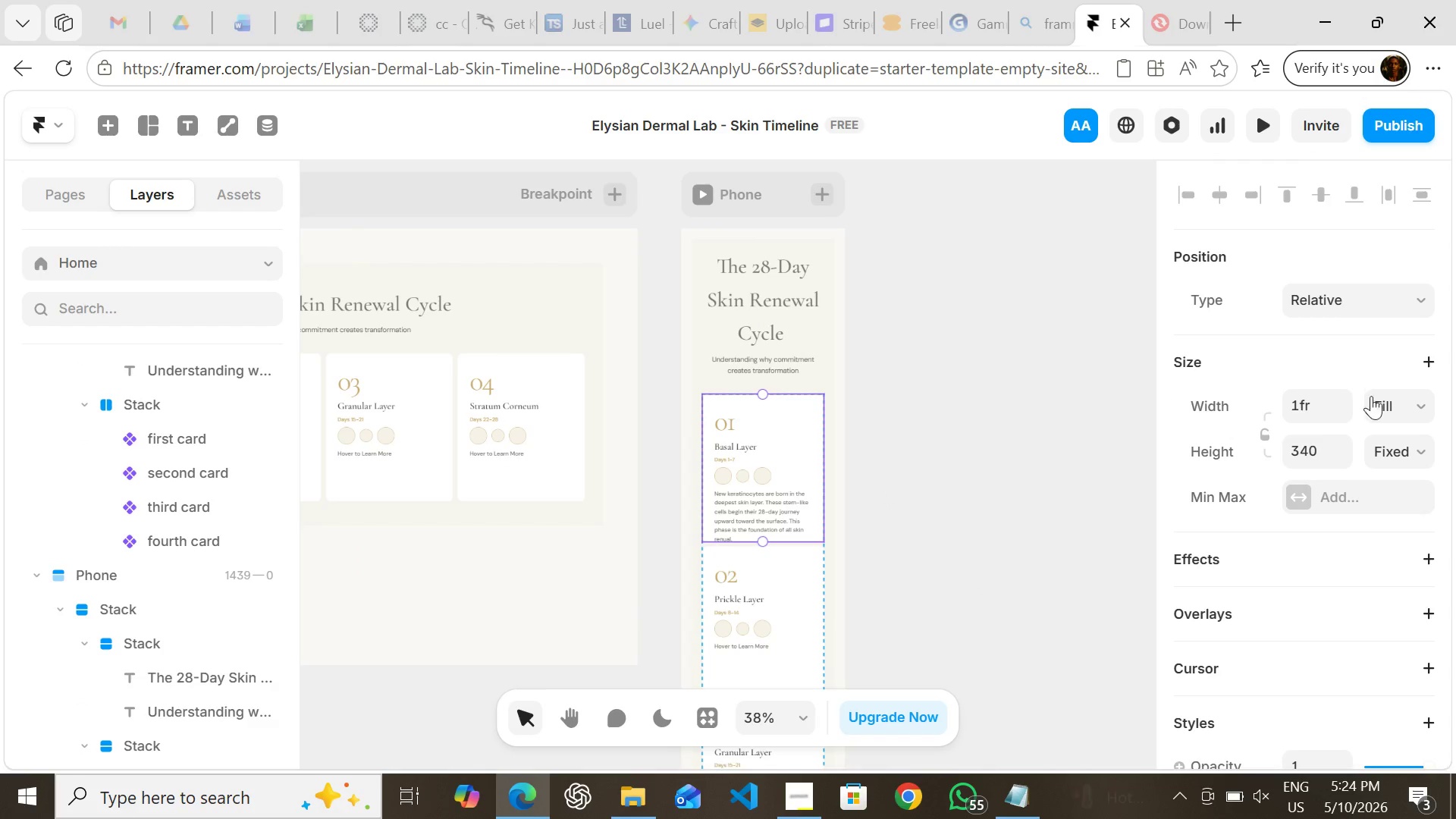 
left_click_drag(start_coordinate=[1393, 453], to_coordinate=[1415, 558])
 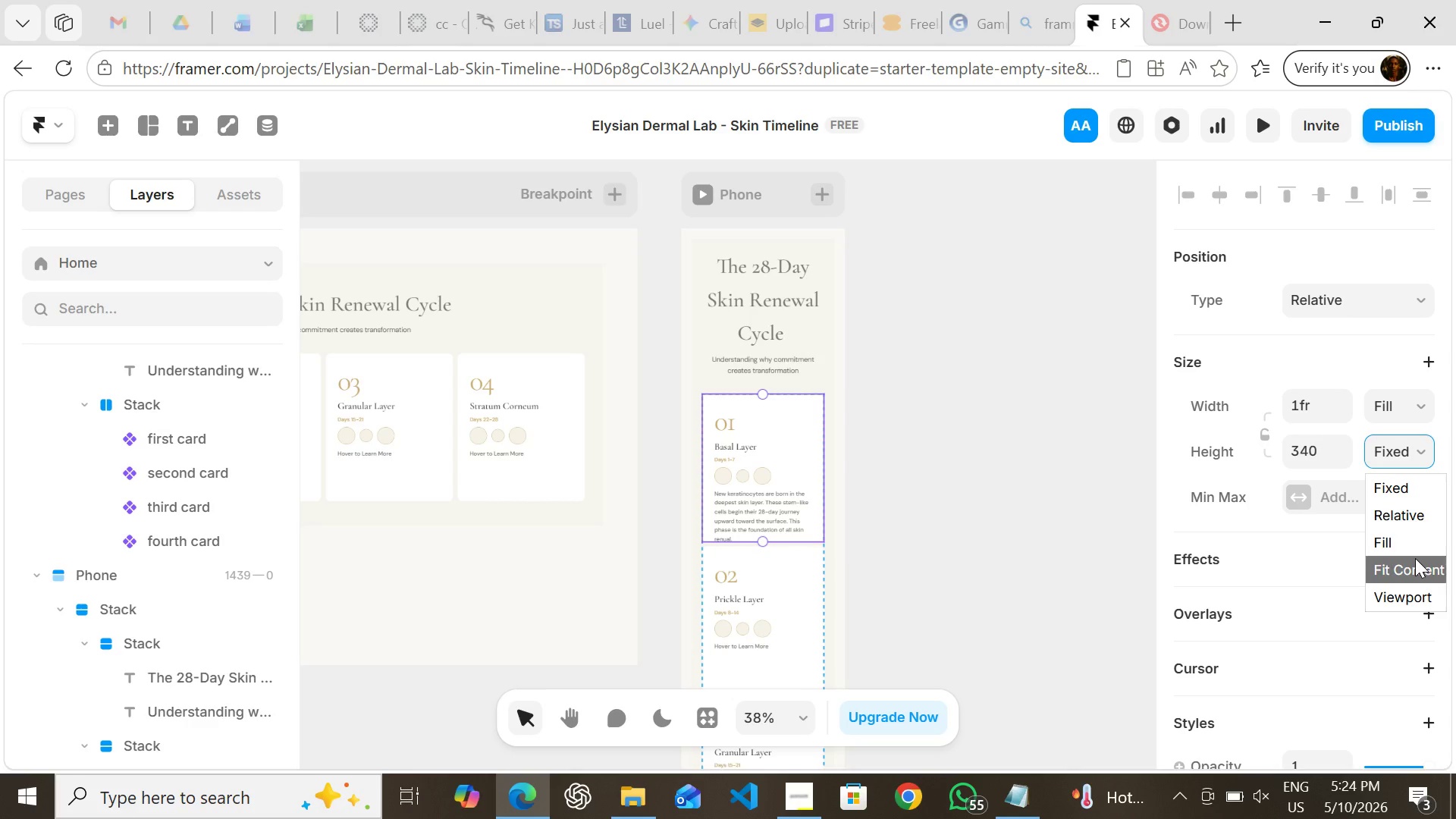 
left_click([1415, 558])
 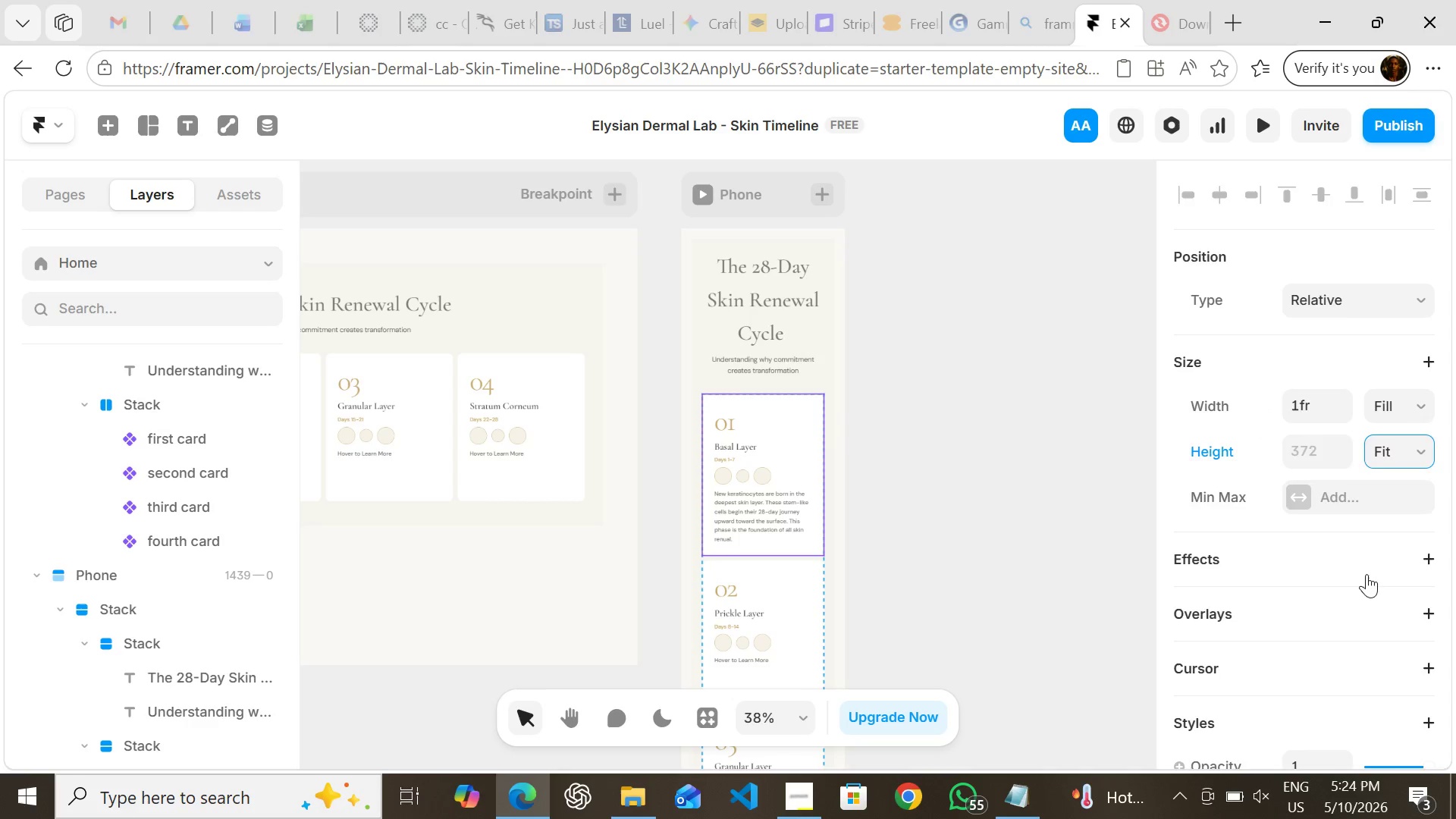 
wait(6.34)
 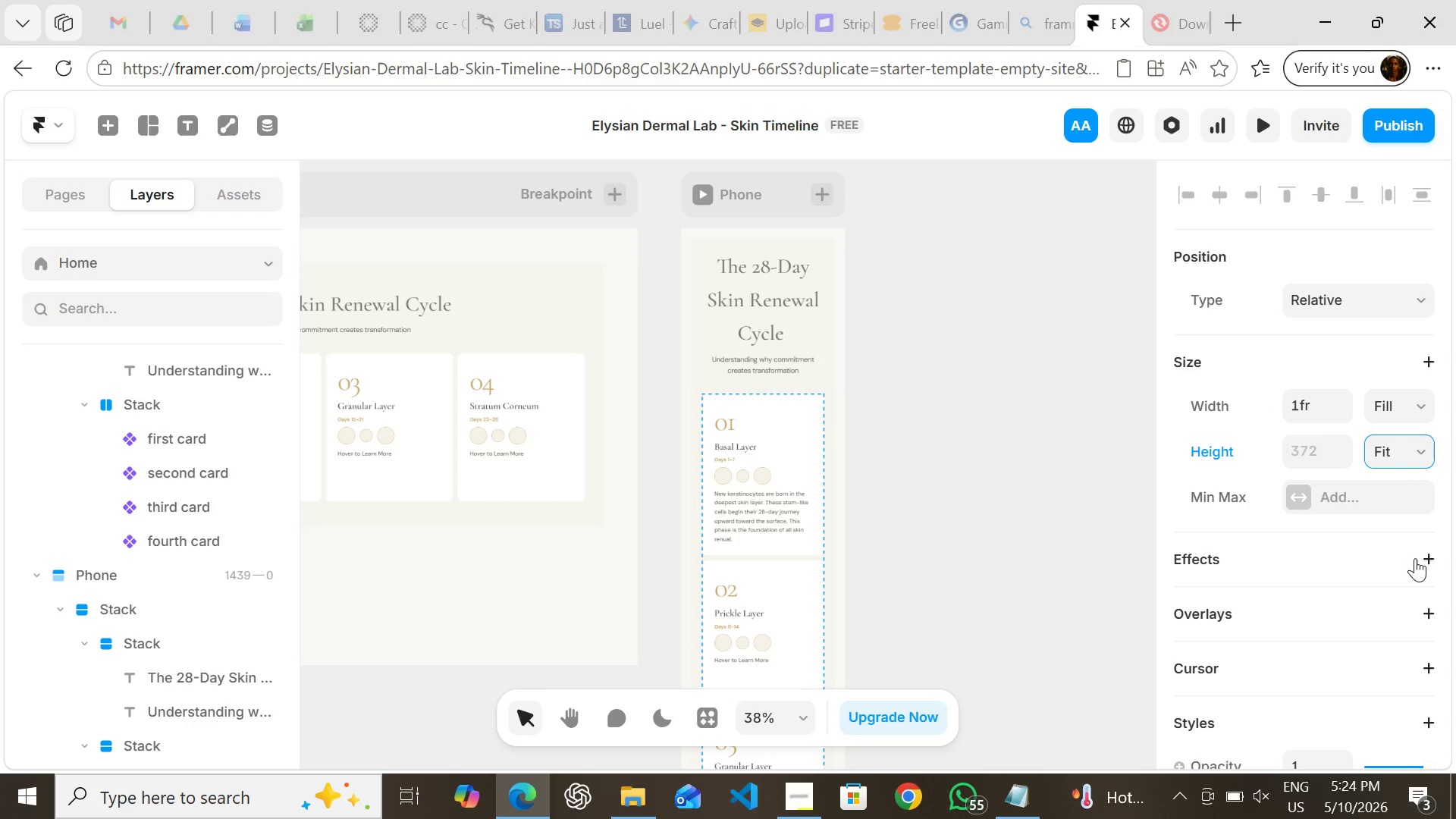 
left_click_drag(start_coordinate=[1362, 519], to_coordinate=[1354, 548])
 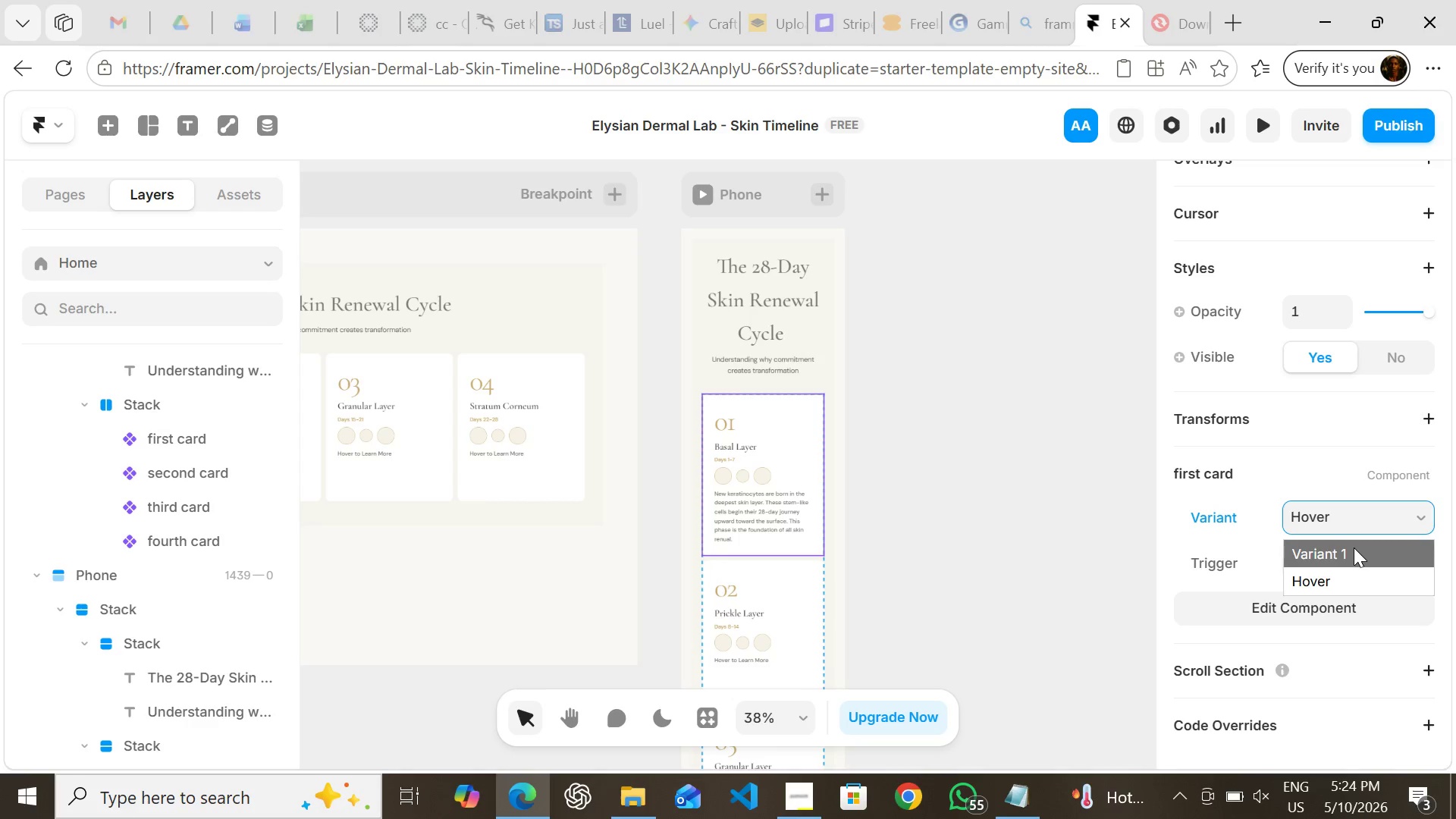 
left_click([1354, 548])
 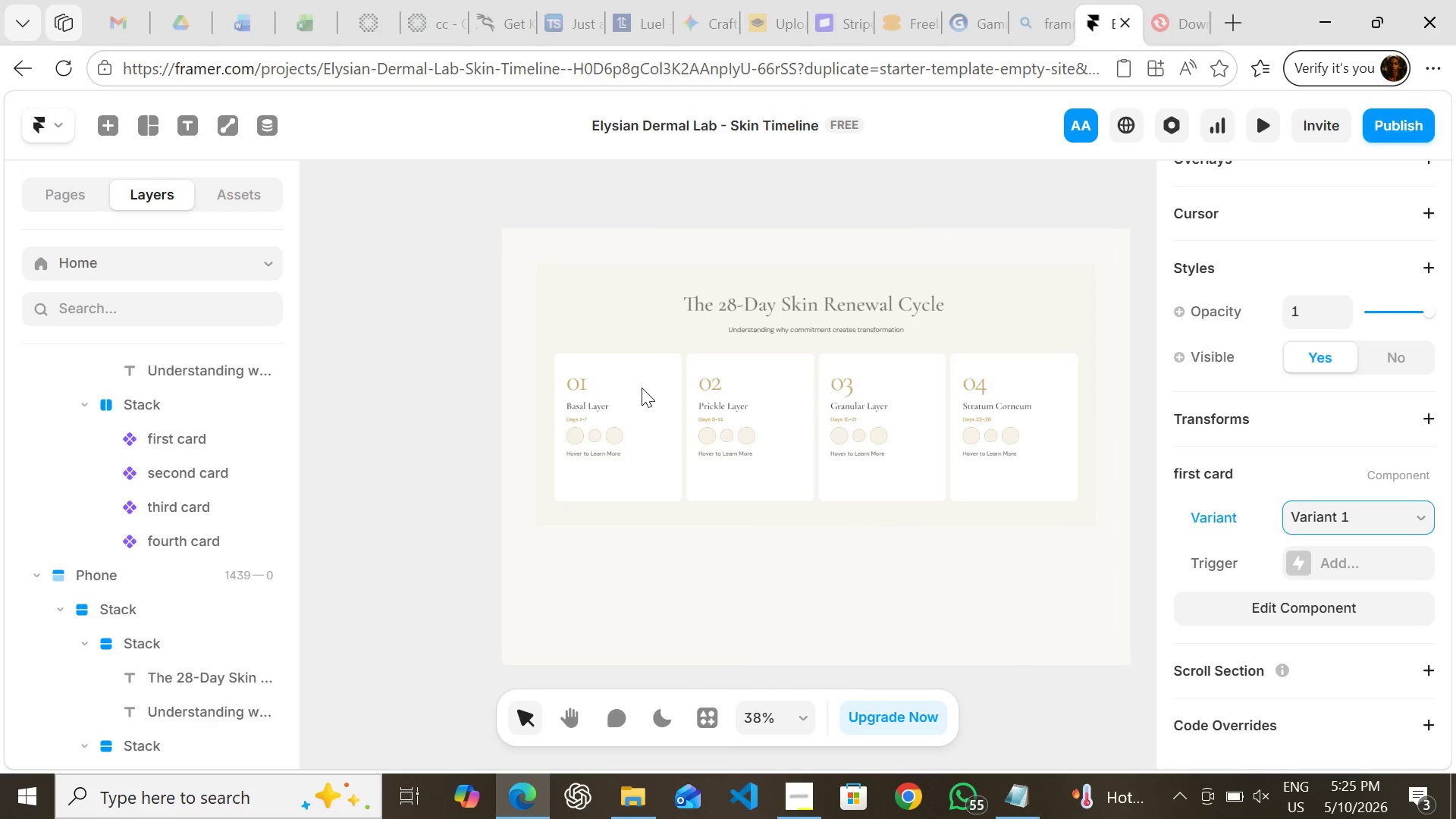 
left_click([620, 419])
 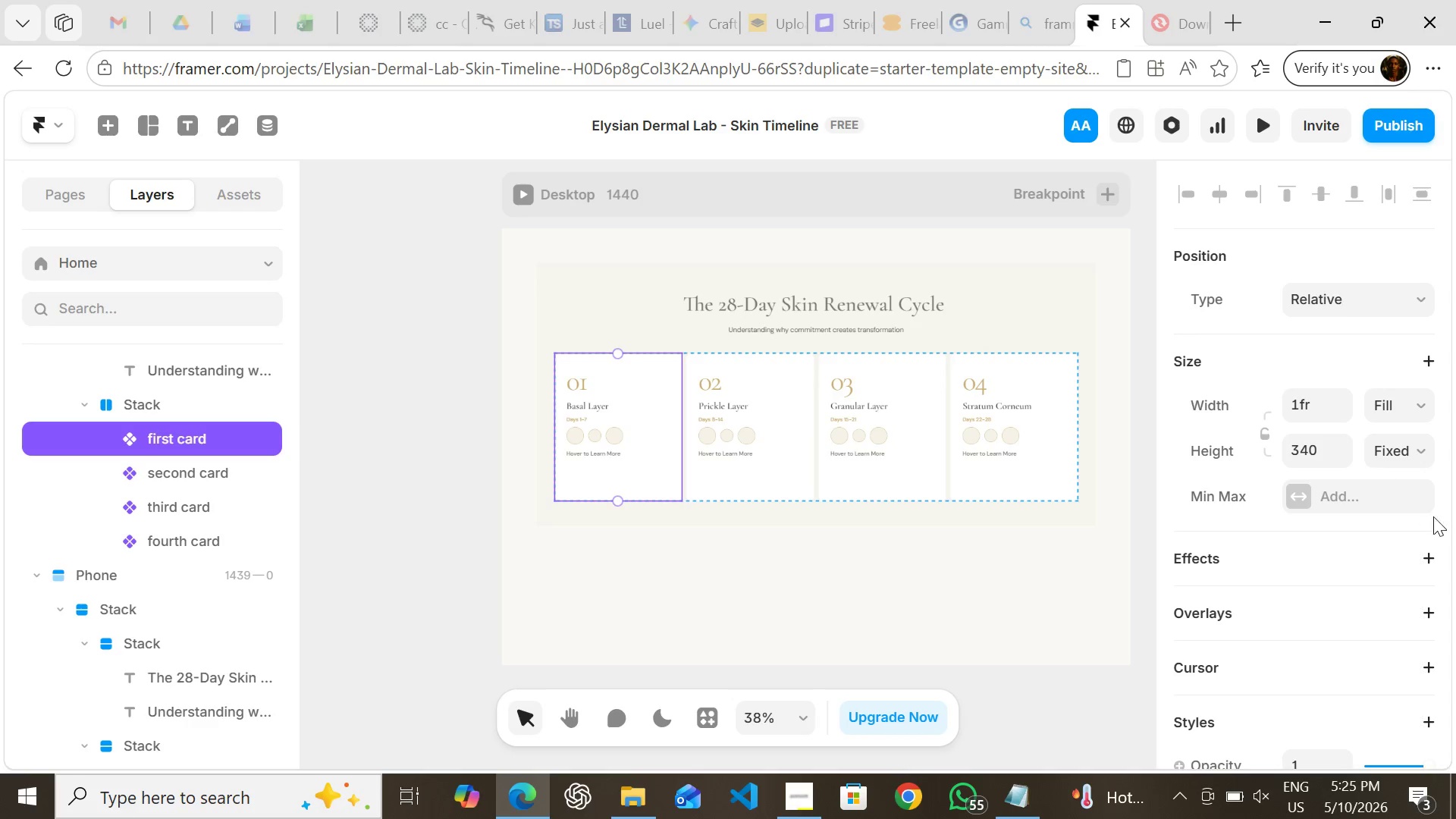 
mouse_move([1367, 536])
 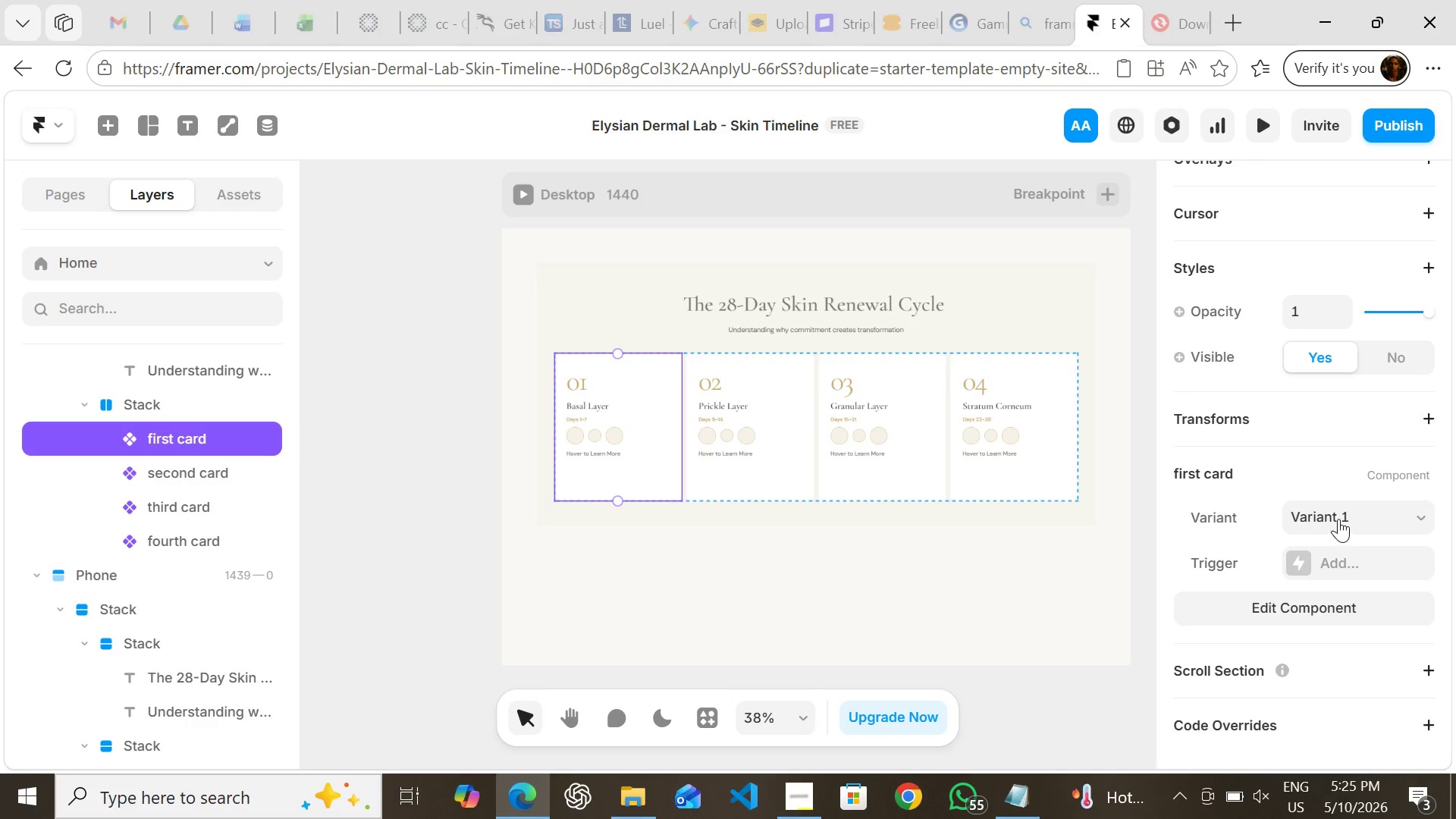 
left_click_drag(start_coordinate=[1338, 519], to_coordinate=[1337, 573])
 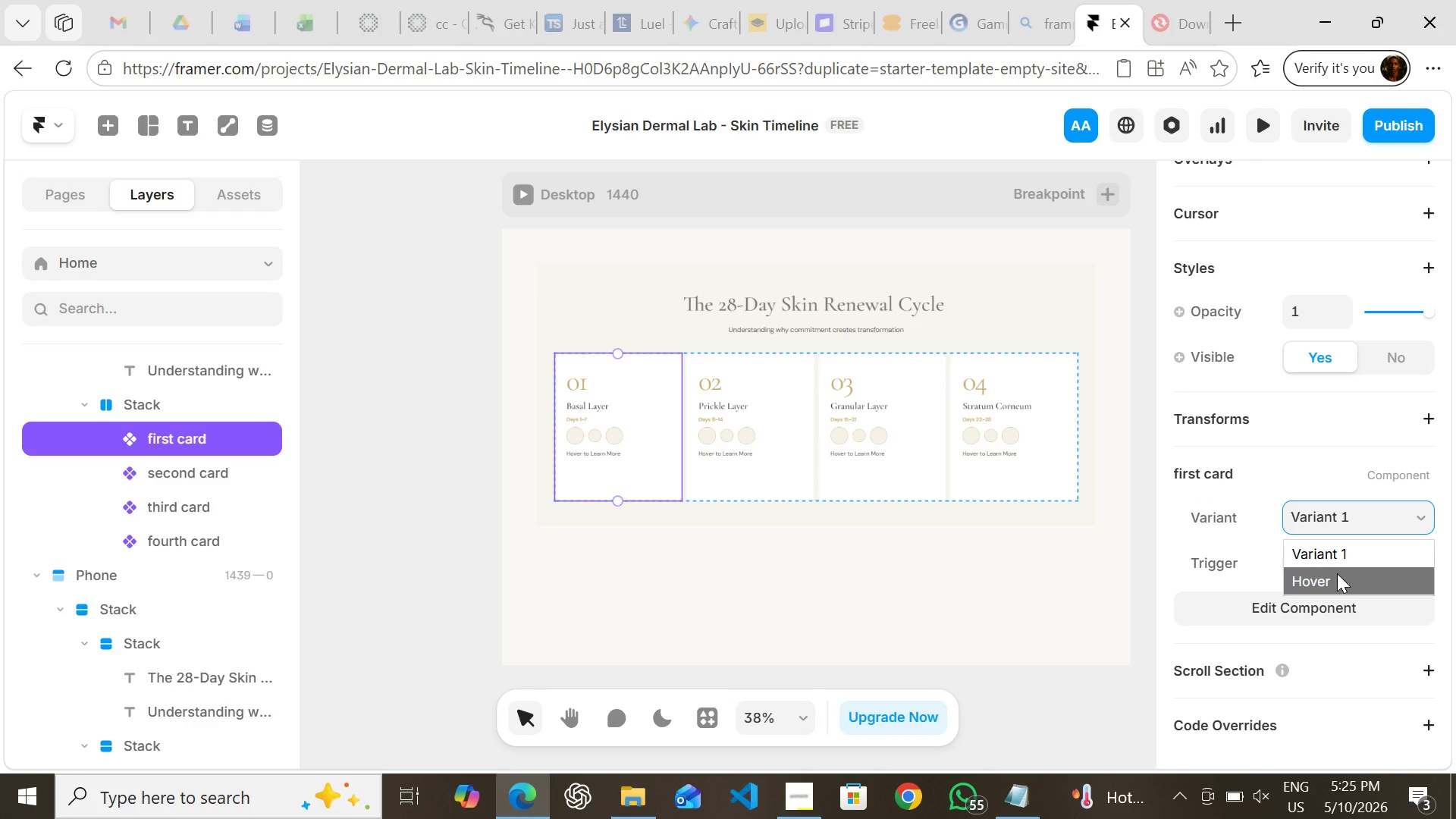 
left_click([1337, 573])
 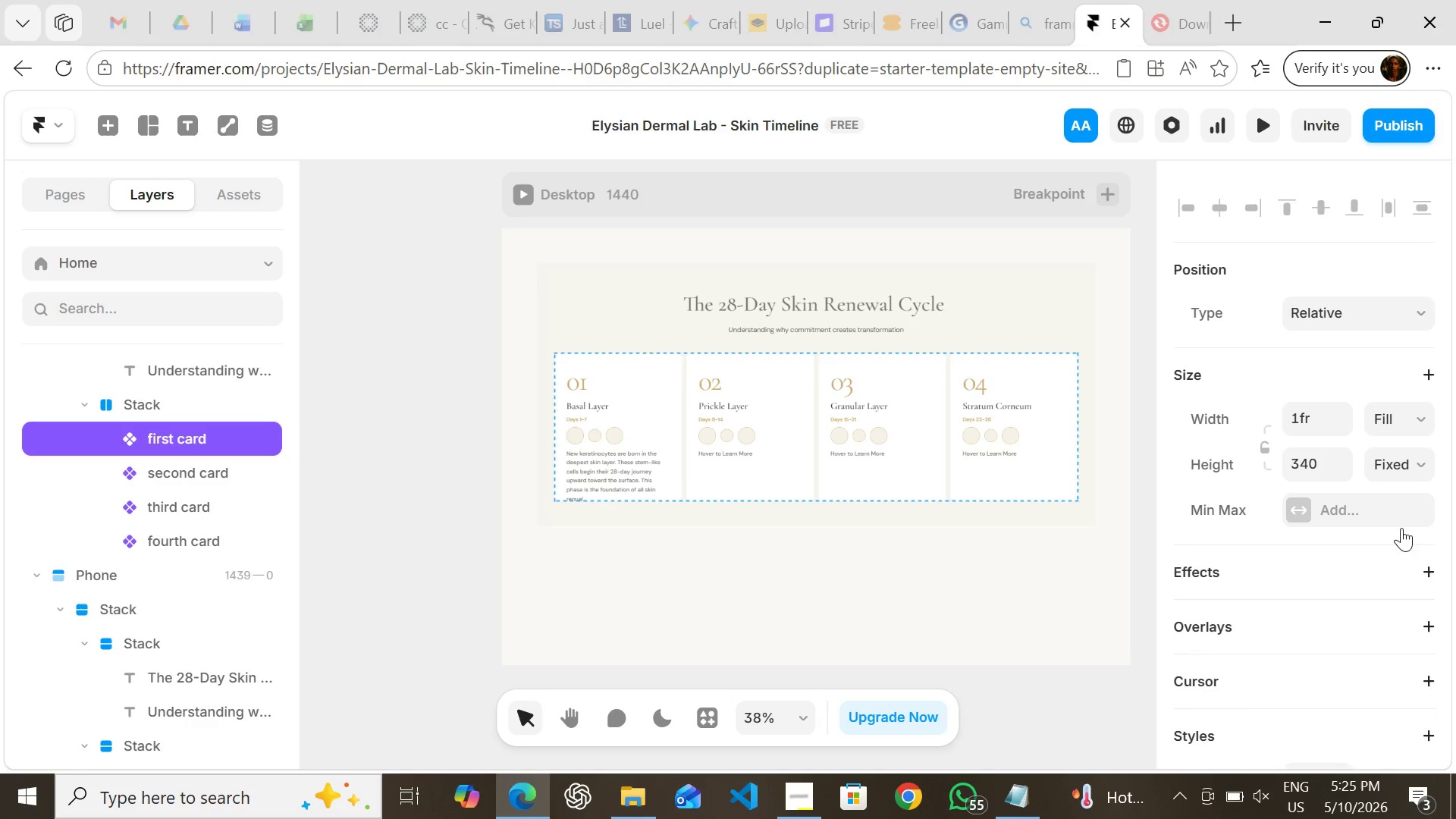 
left_click_drag(start_coordinate=[1422, 437], to_coordinate=[1407, 570])
 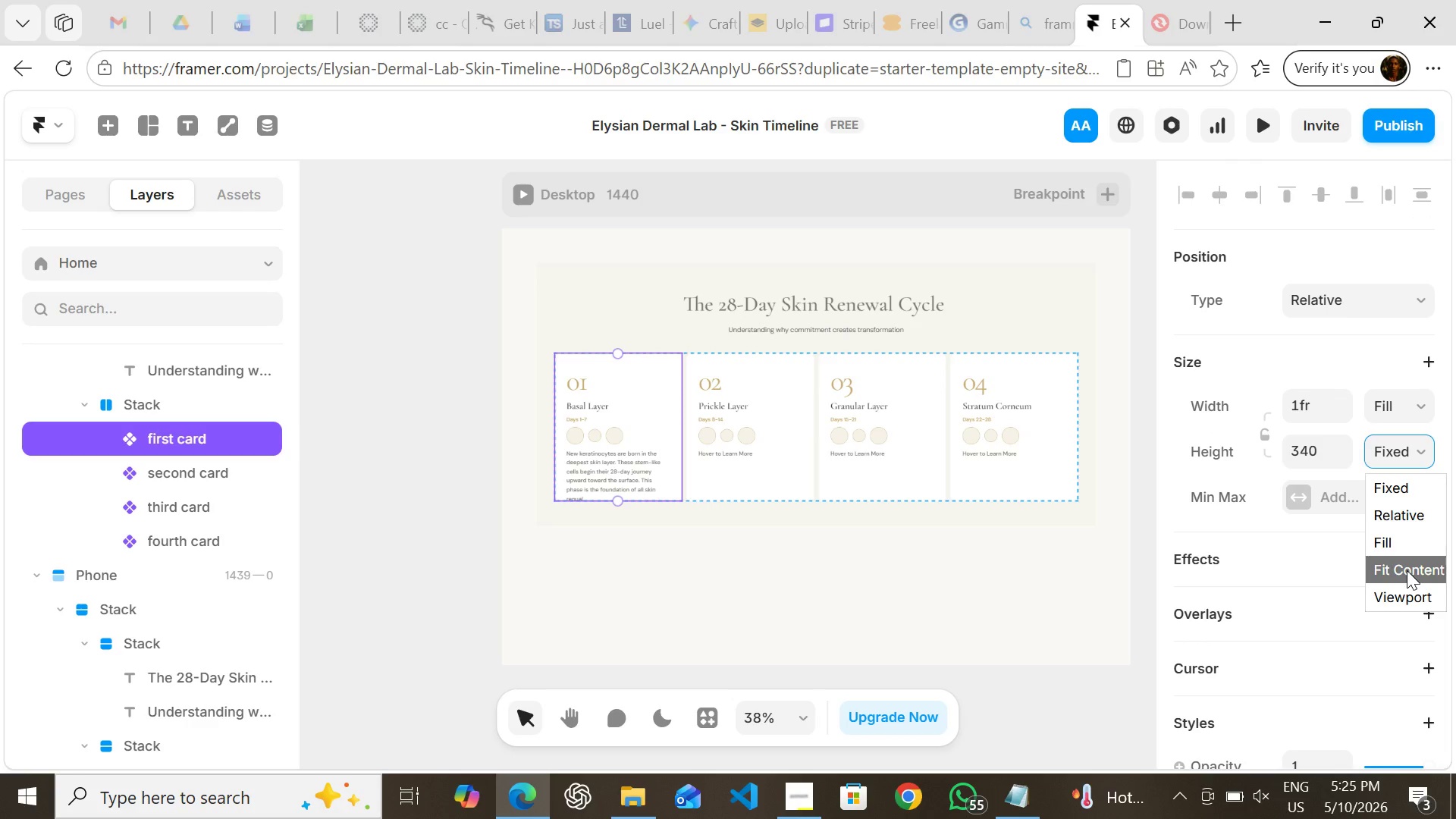 
left_click([1407, 570])
 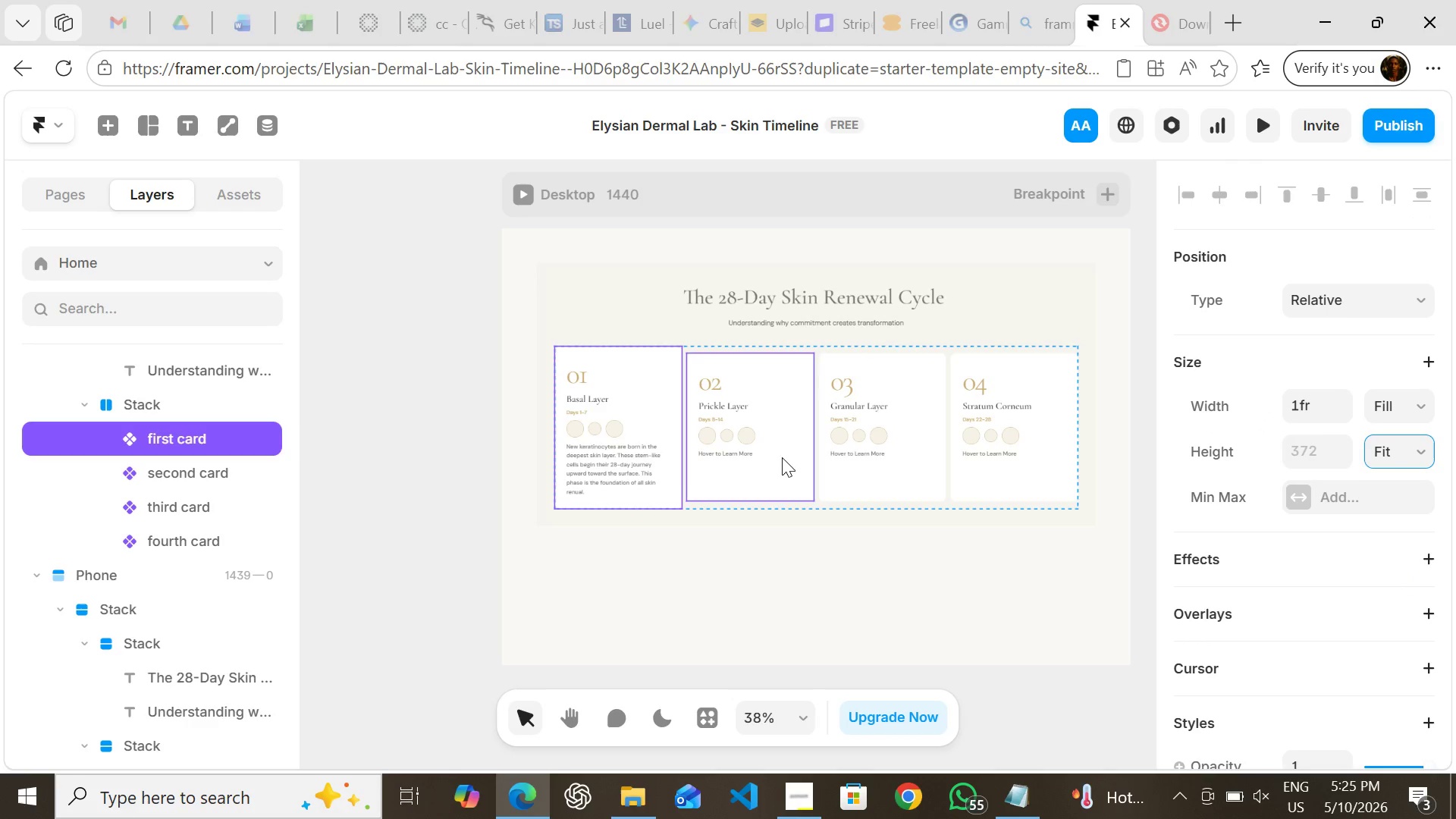 
left_click([770, 452])
 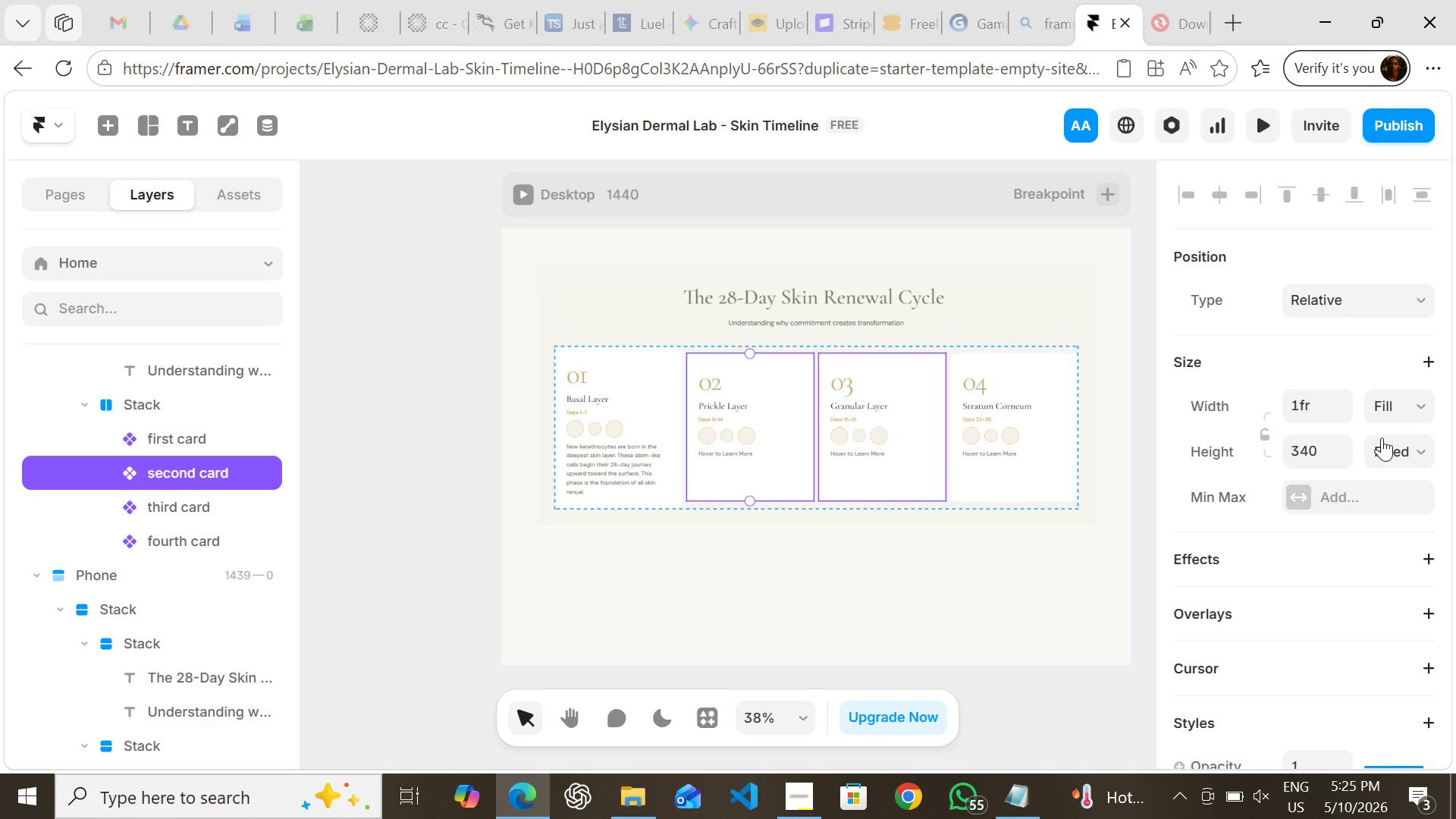 
left_click([1383, 438])
 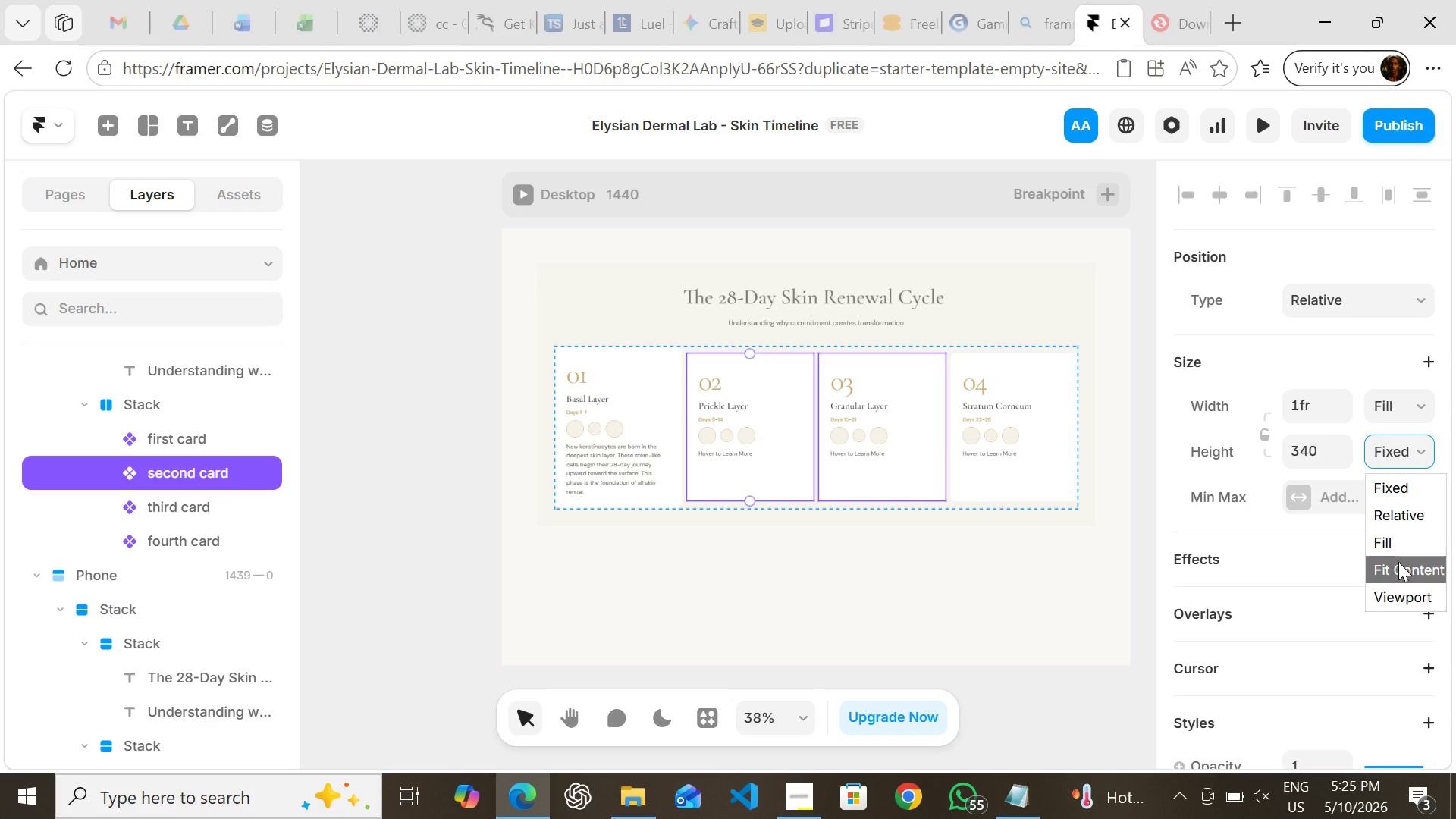 
left_click([1398, 562])
 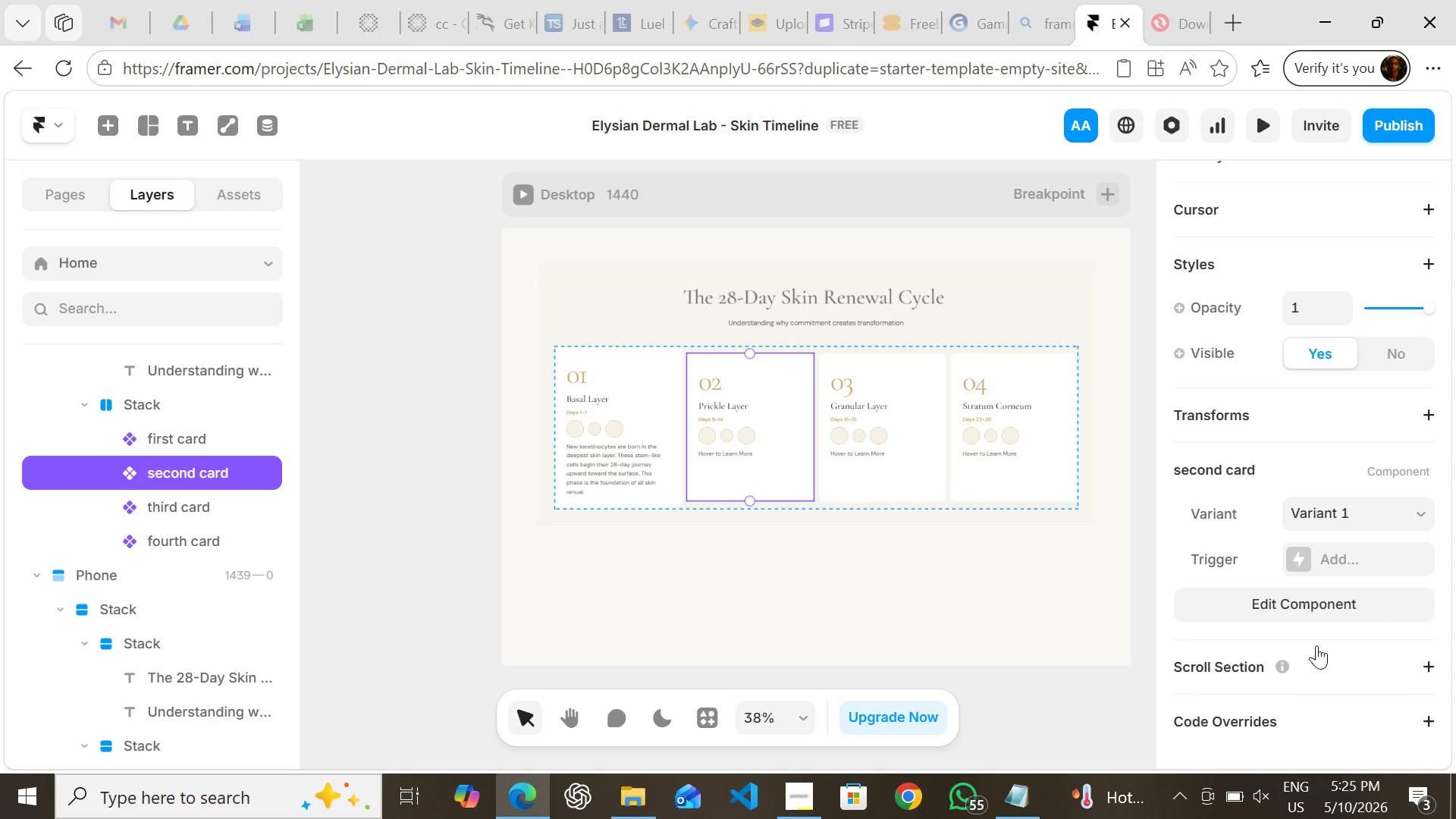 
wait(5.09)
 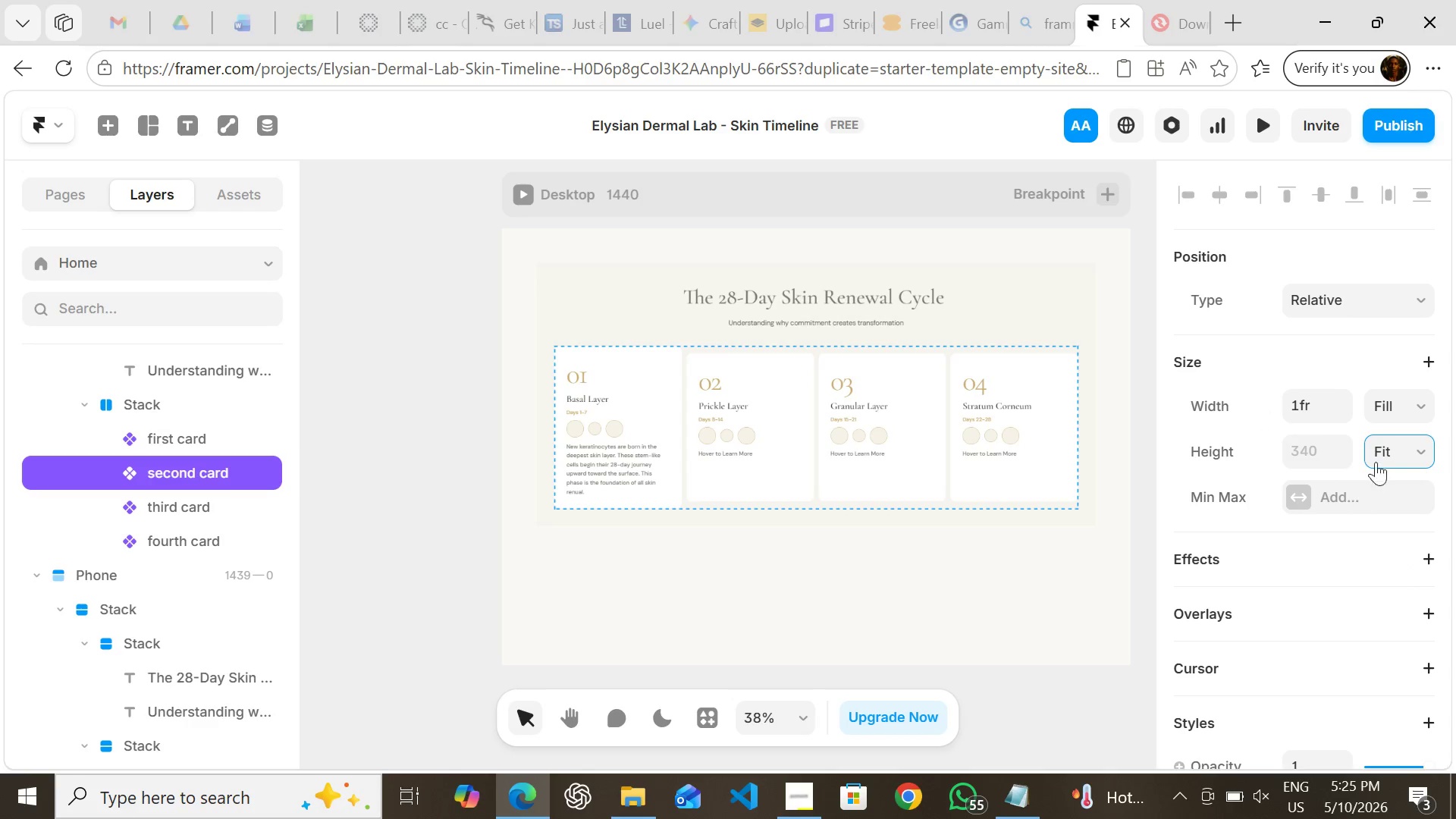 
left_click_drag(start_coordinate=[1380, 503], to_coordinate=[1372, 571])
 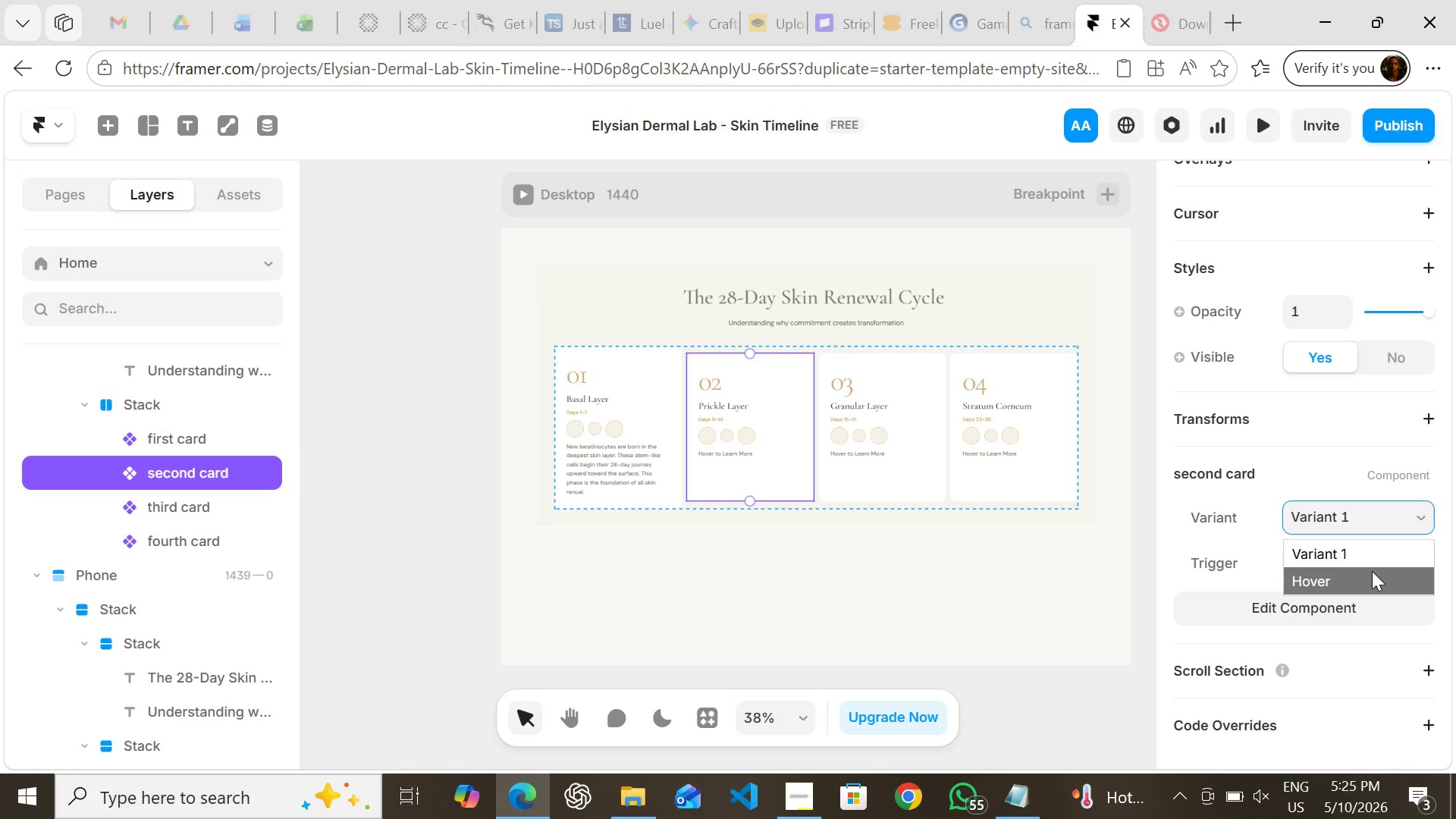 
left_click([1372, 571])
 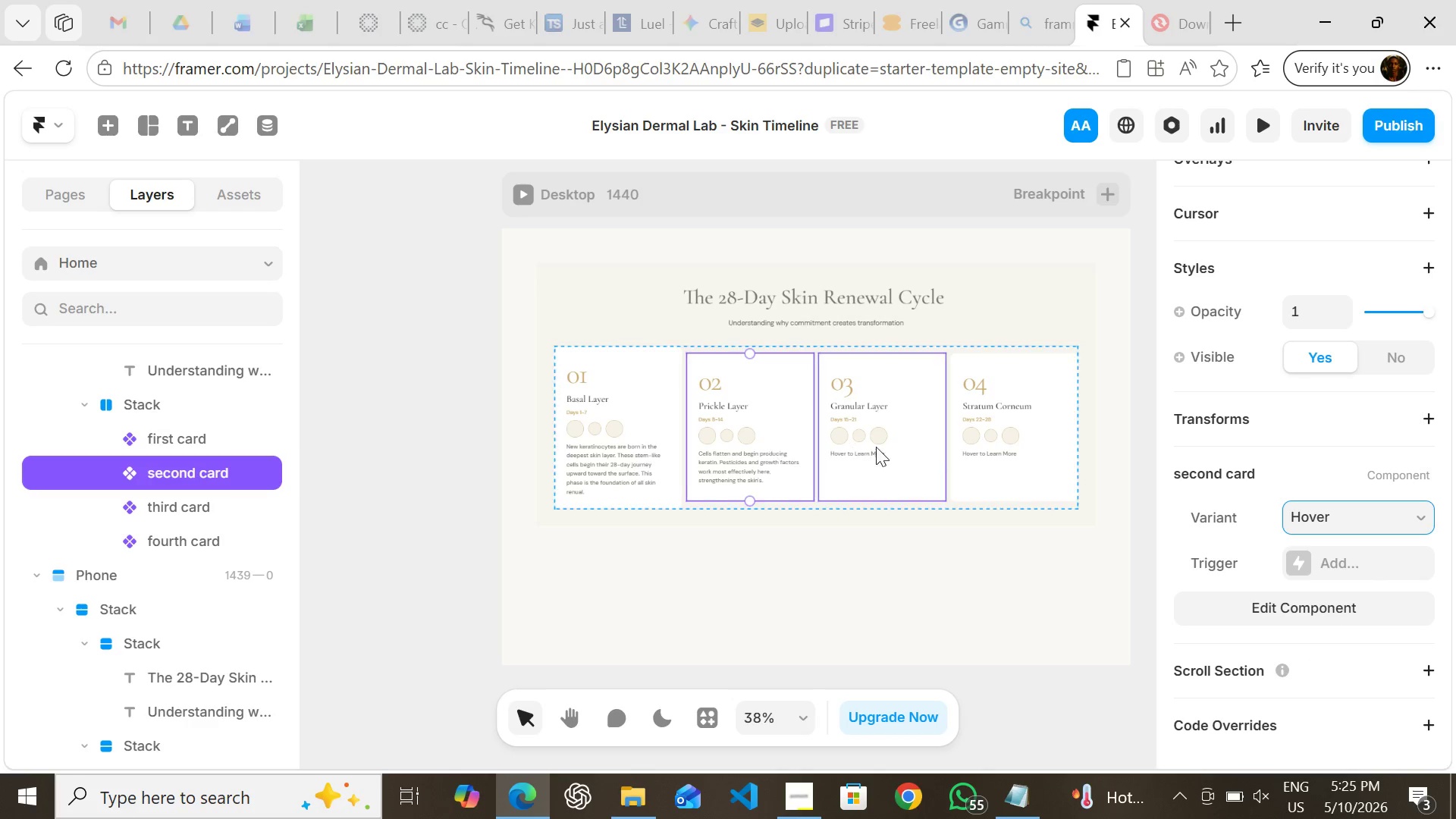 
left_click([901, 450])
 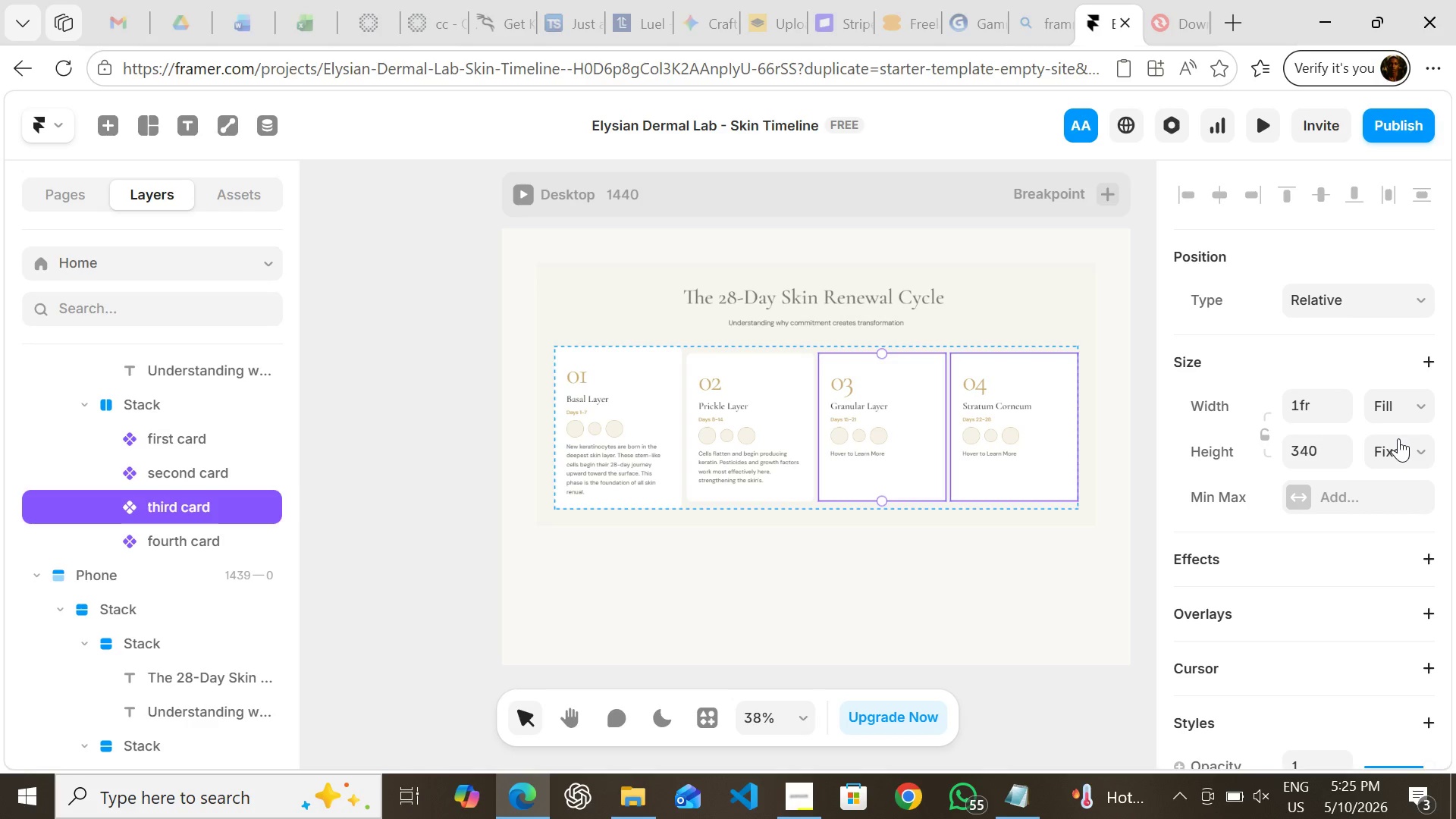 
left_click([1402, 444])
 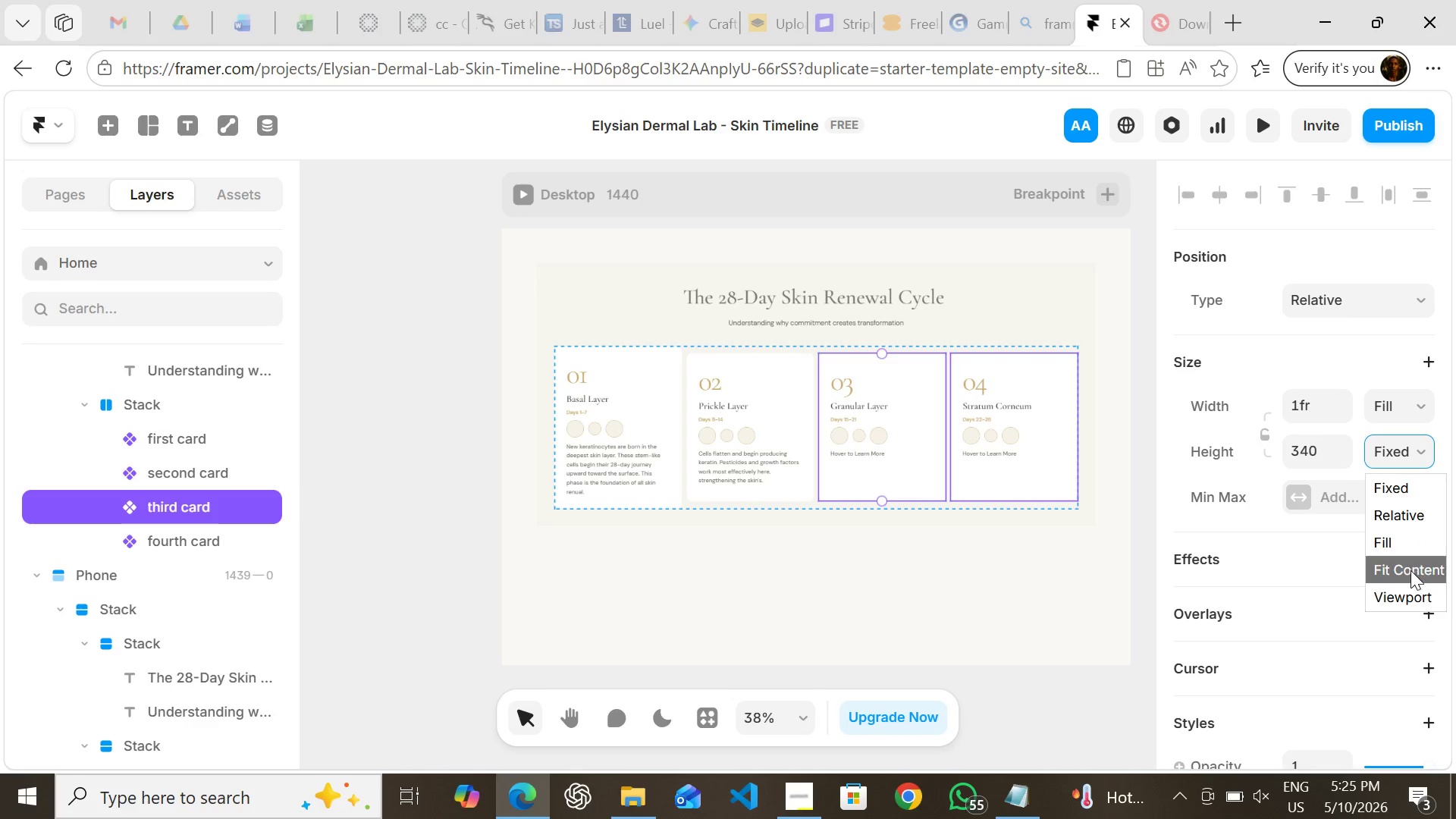 
left_click([1410, 571])
 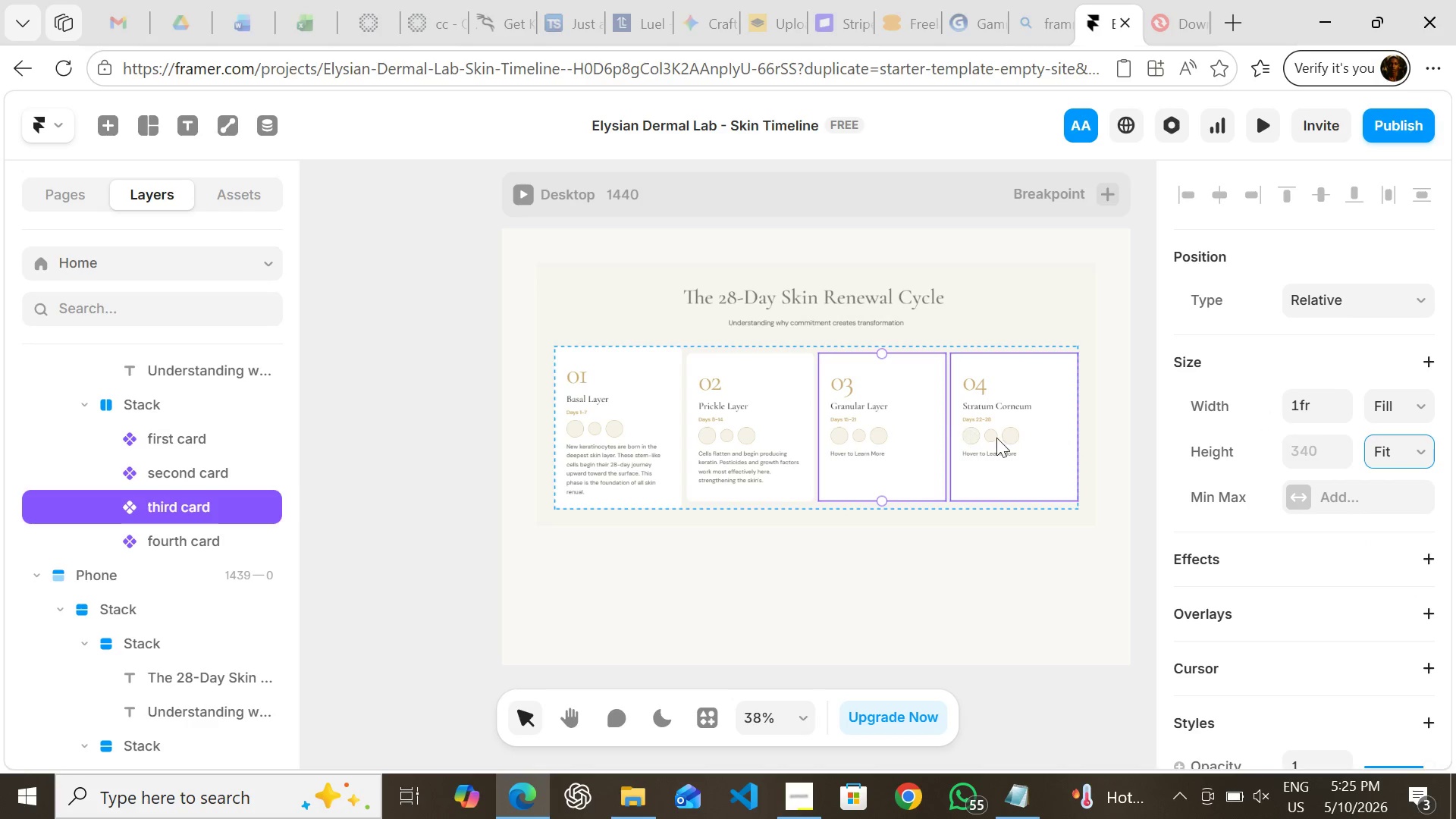 
left_click([1002, 439])
 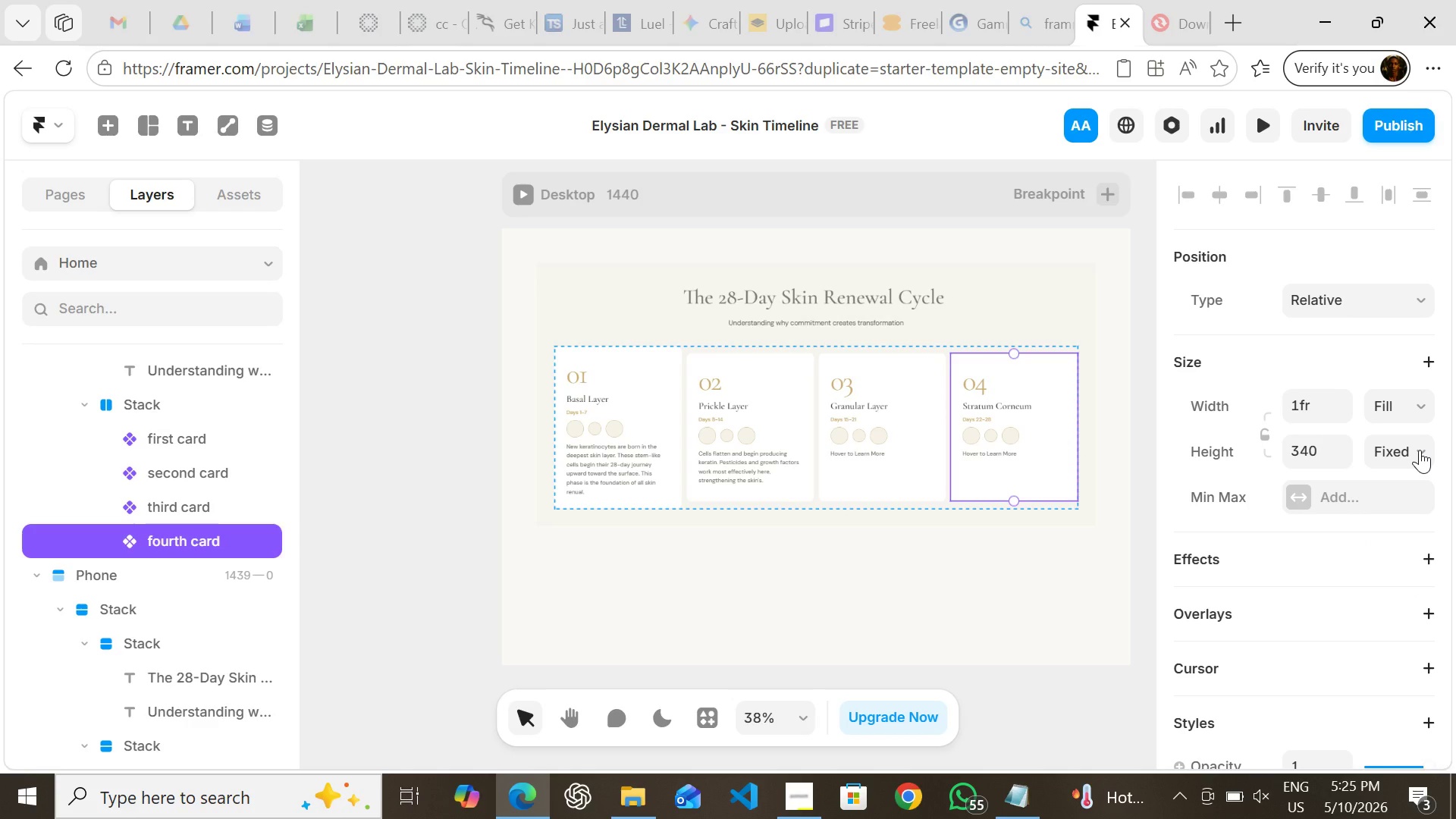 
left_click_drag(start_coordinate=[1420, 450], to_coordinate=[1418, 566])
 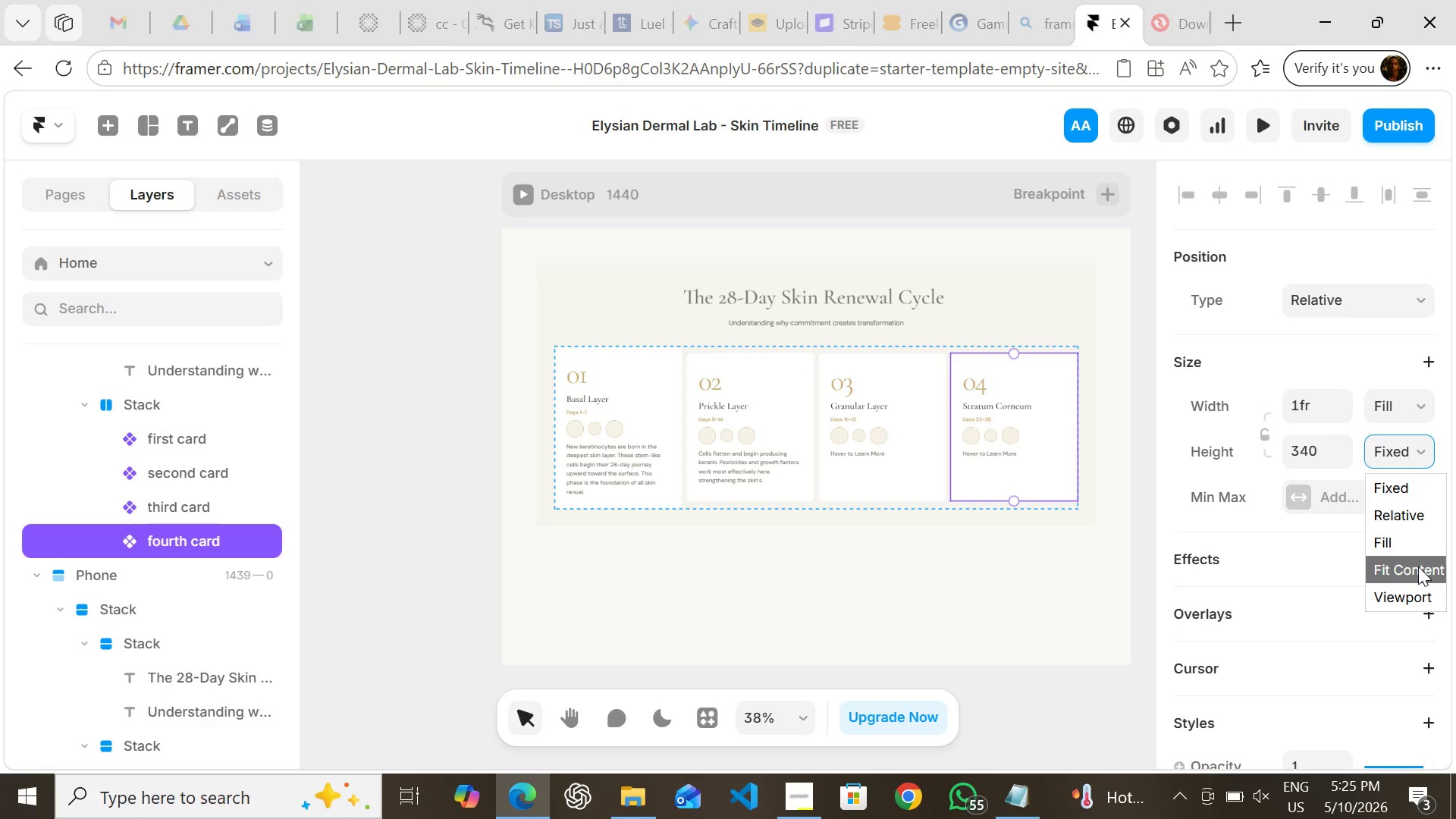 
left_click([1418, 566])
 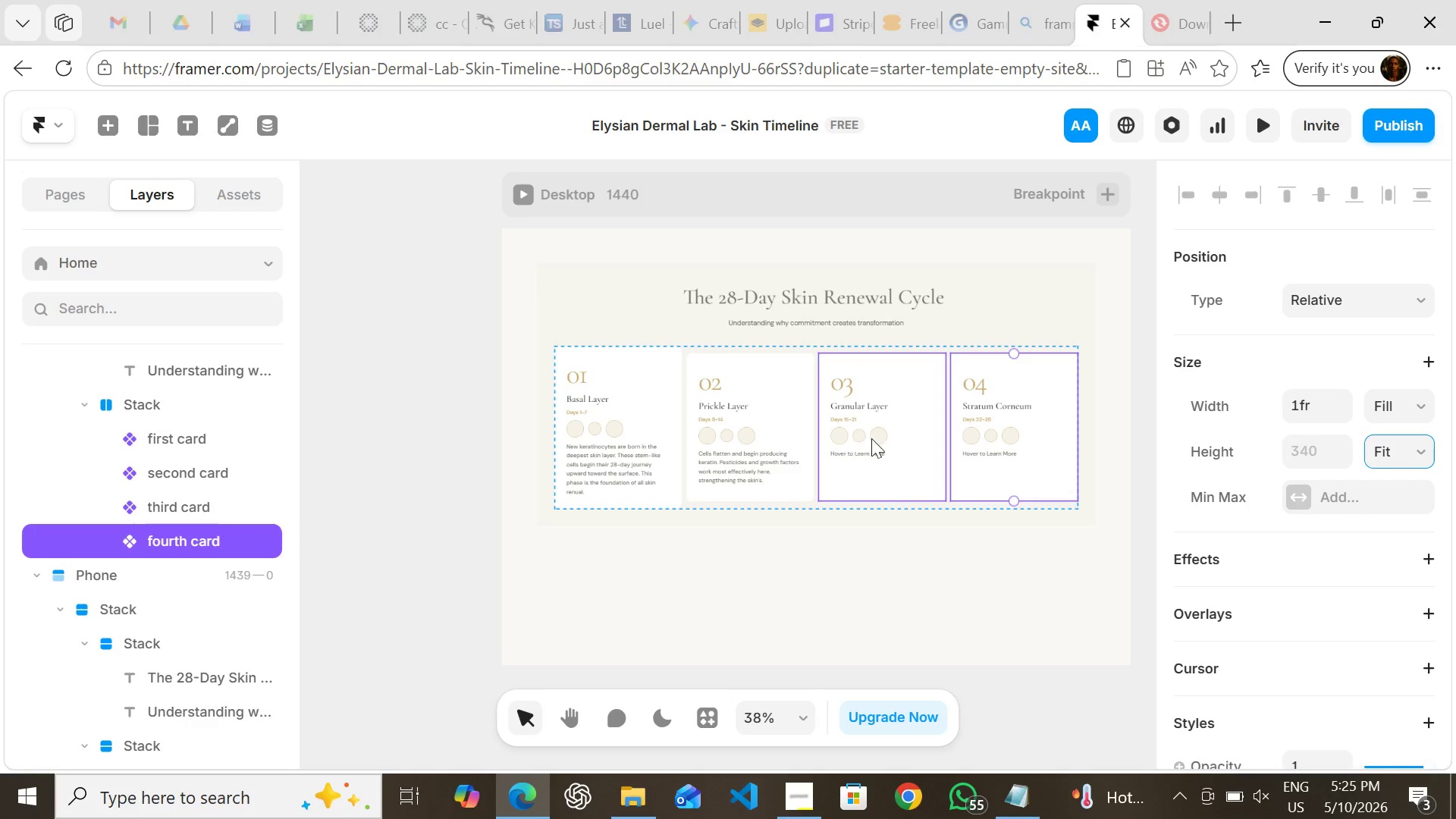 
left_click([890, 449])
 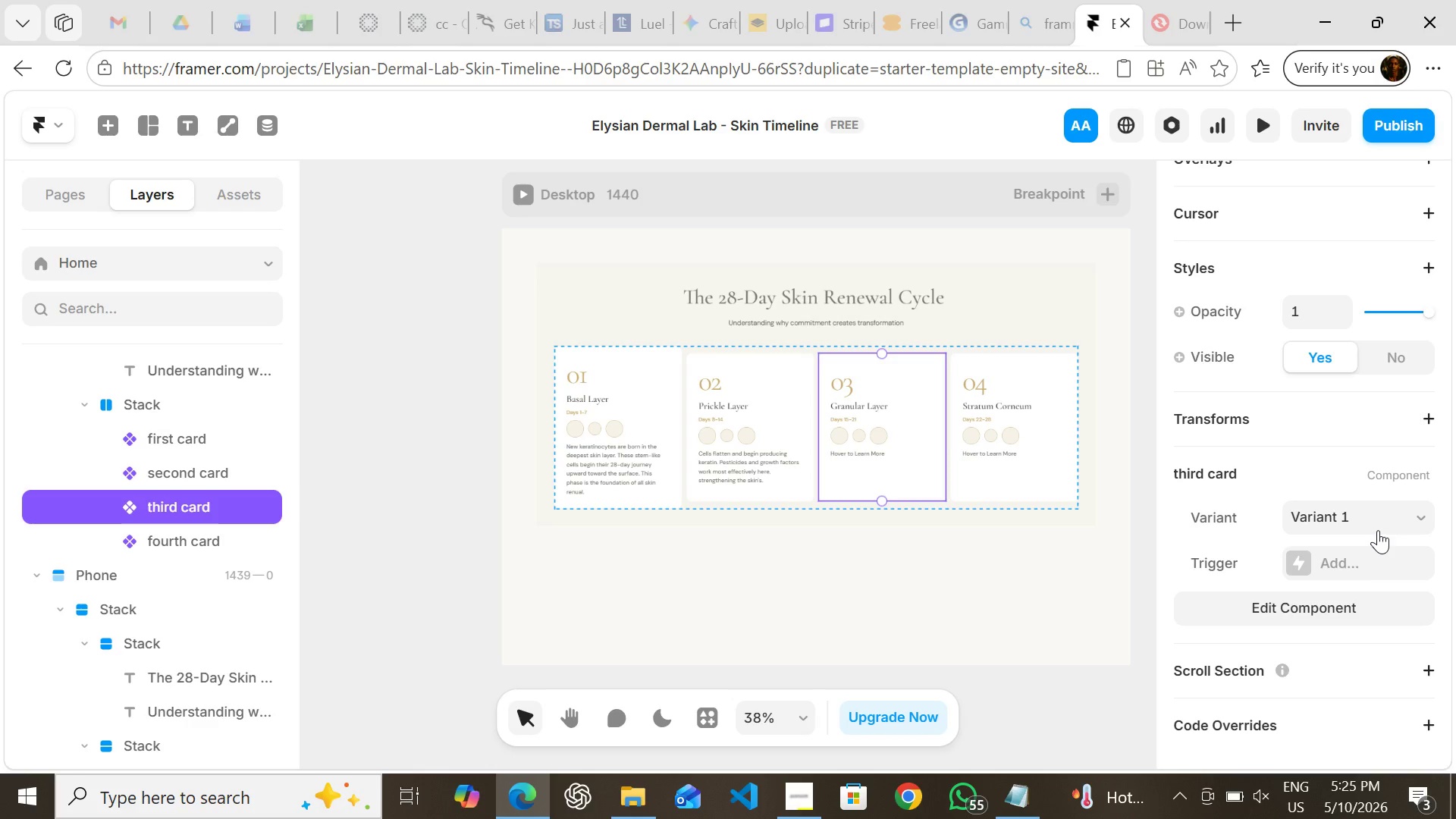 
left_click([1376, 523])
 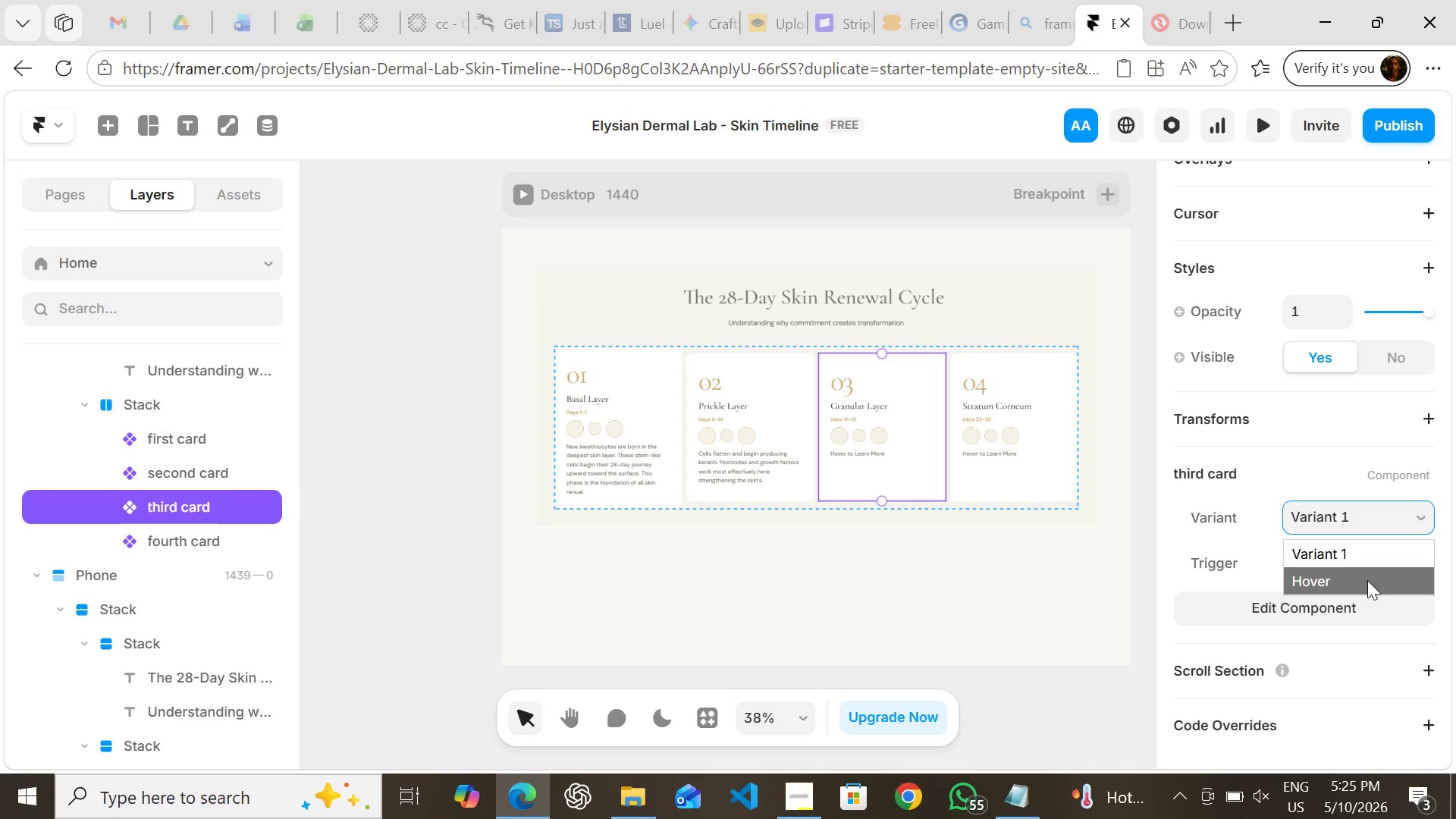 
left_click([1367, 580])
 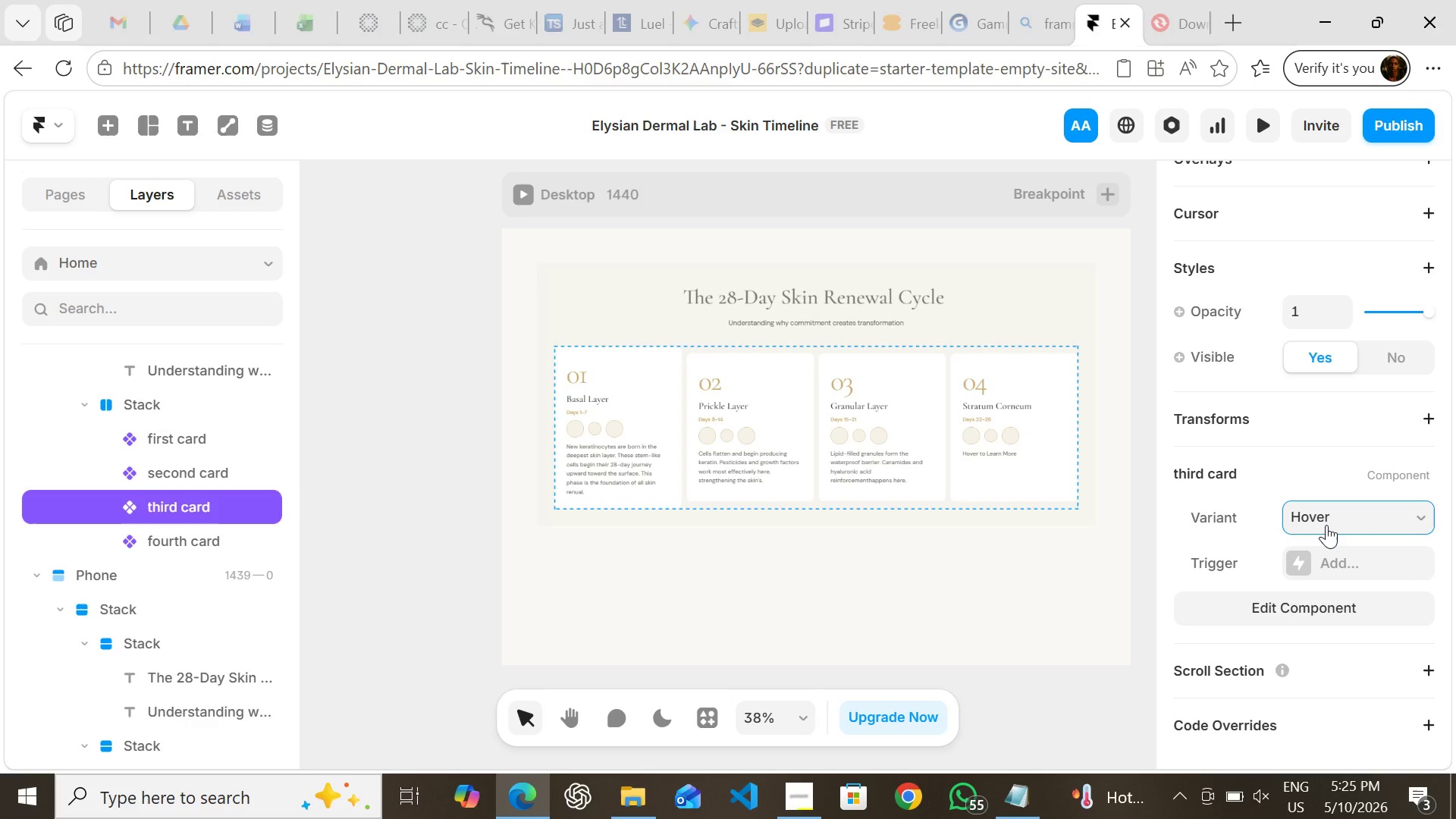 
left_click([1326, 525])
 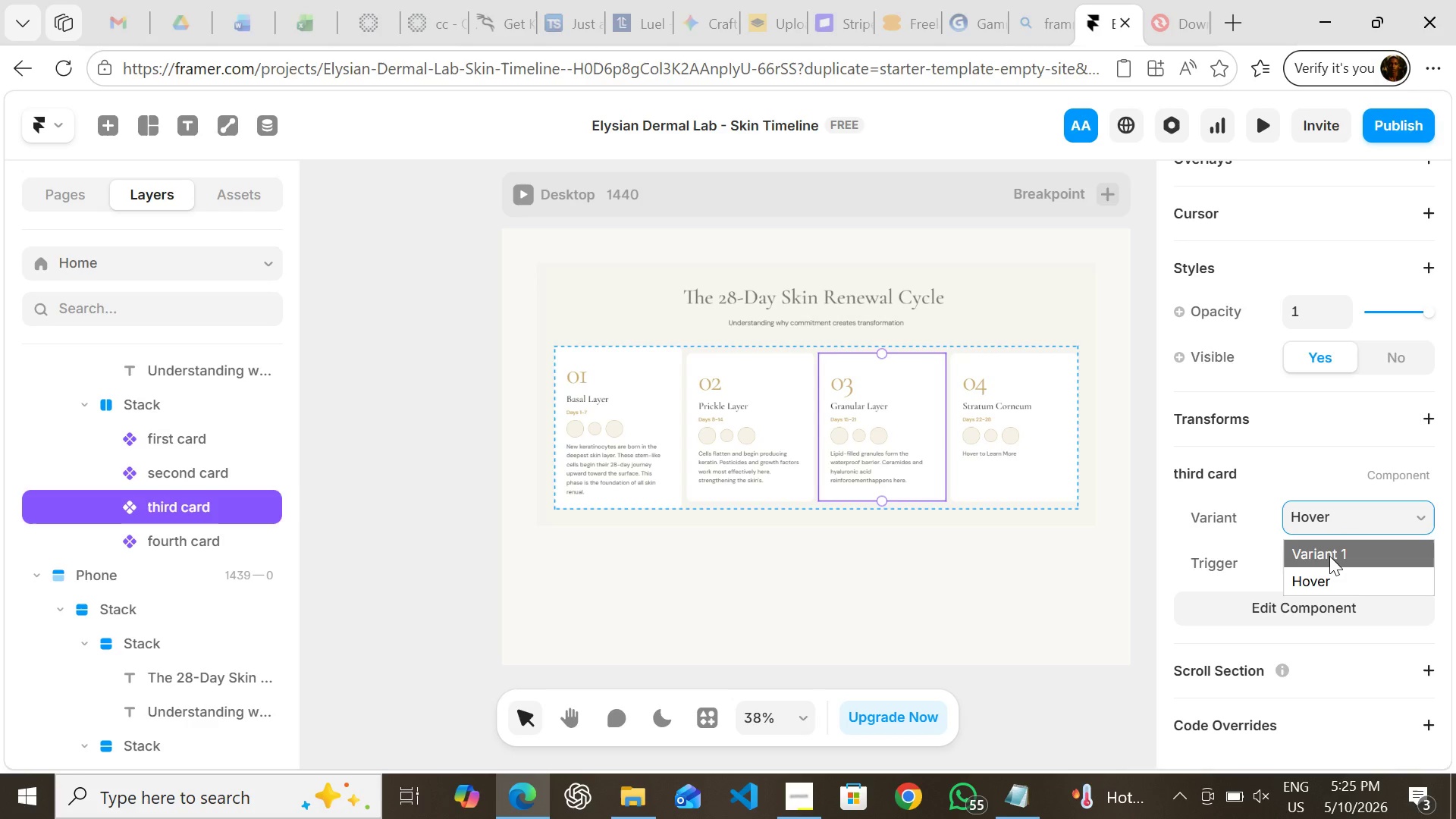 
left_click([1329, 556])
 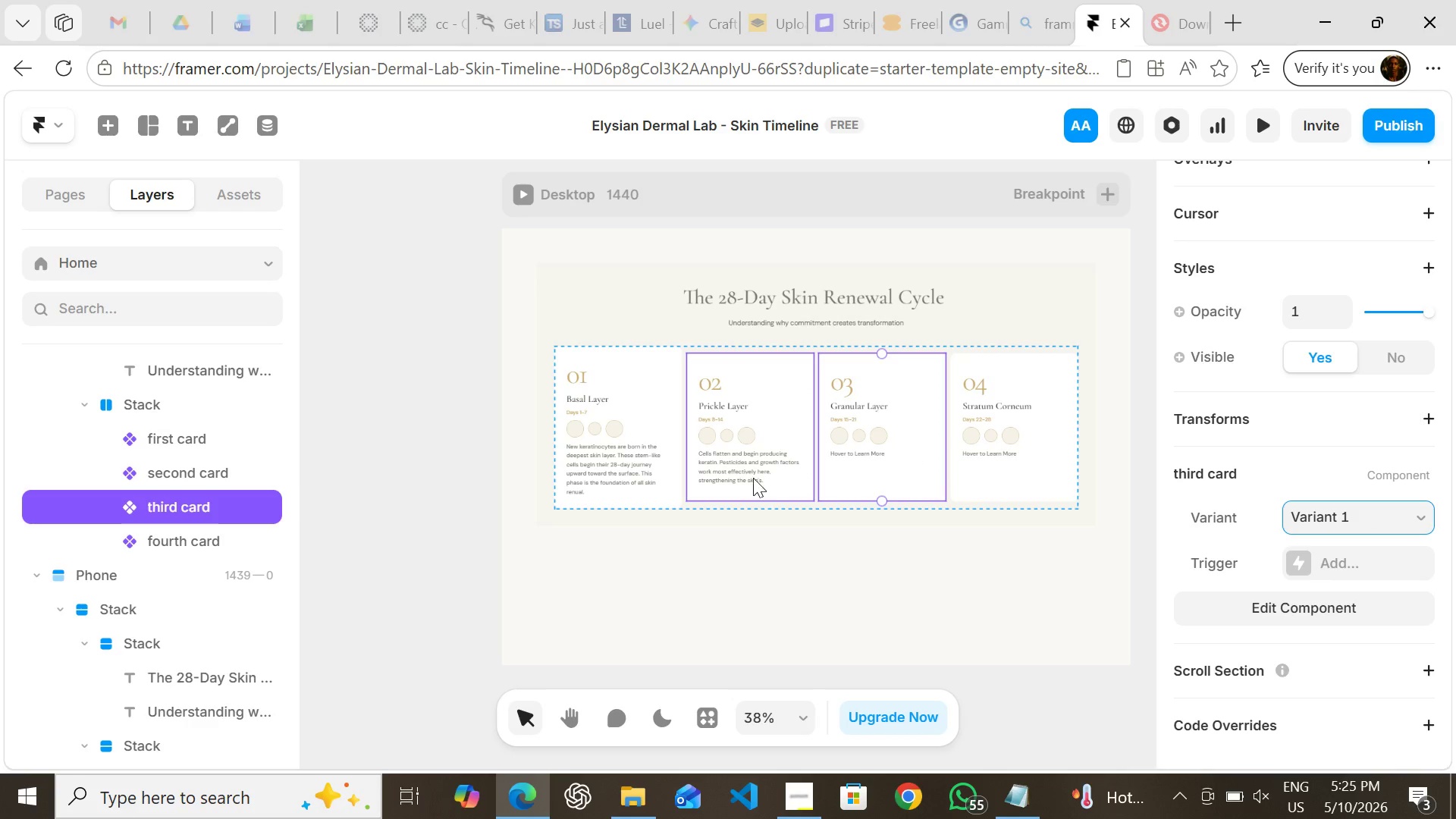 
left_click([757, 479])
 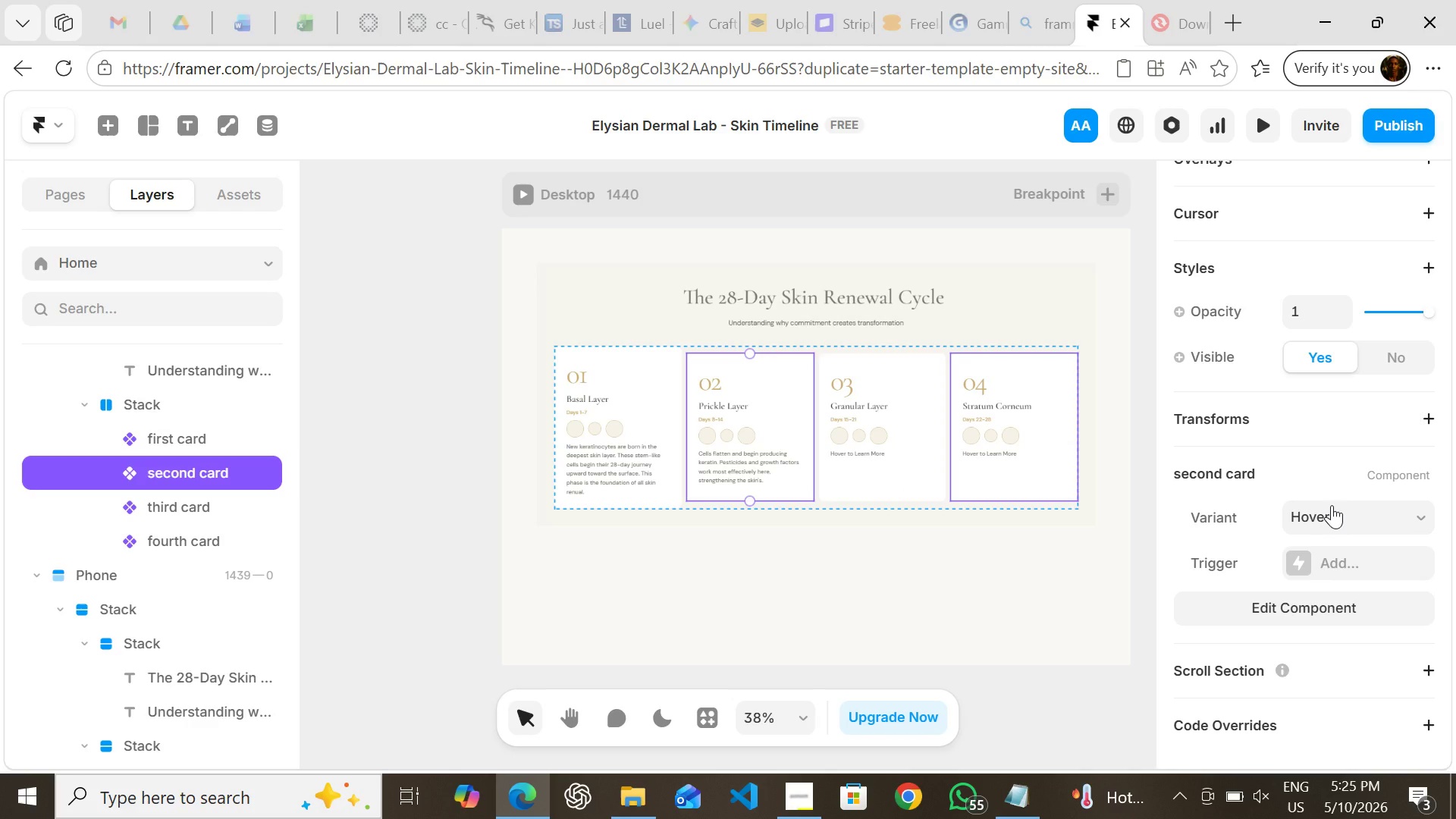 
left_click([1332, 505])
 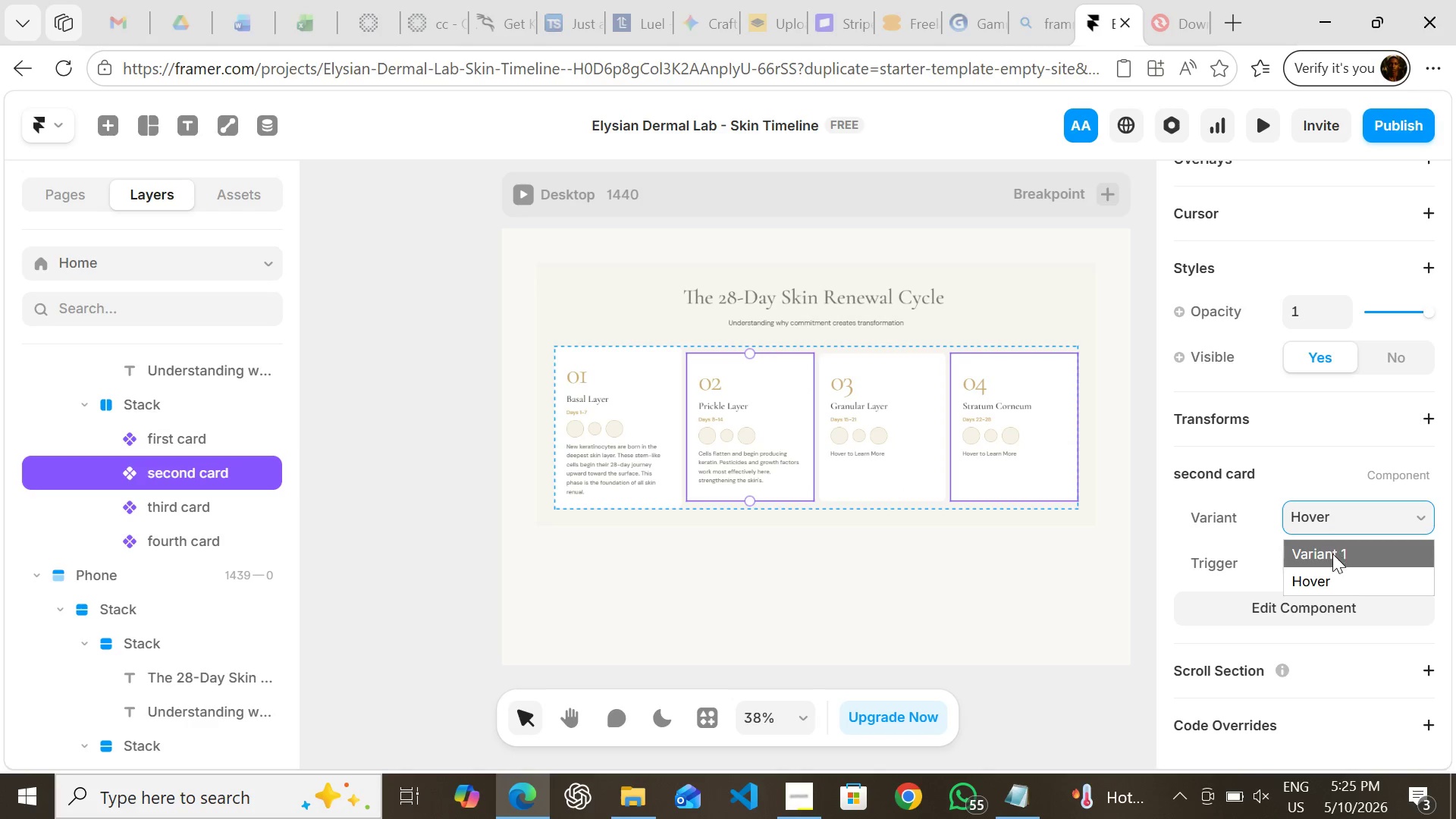 
left_click([1332, 556])
 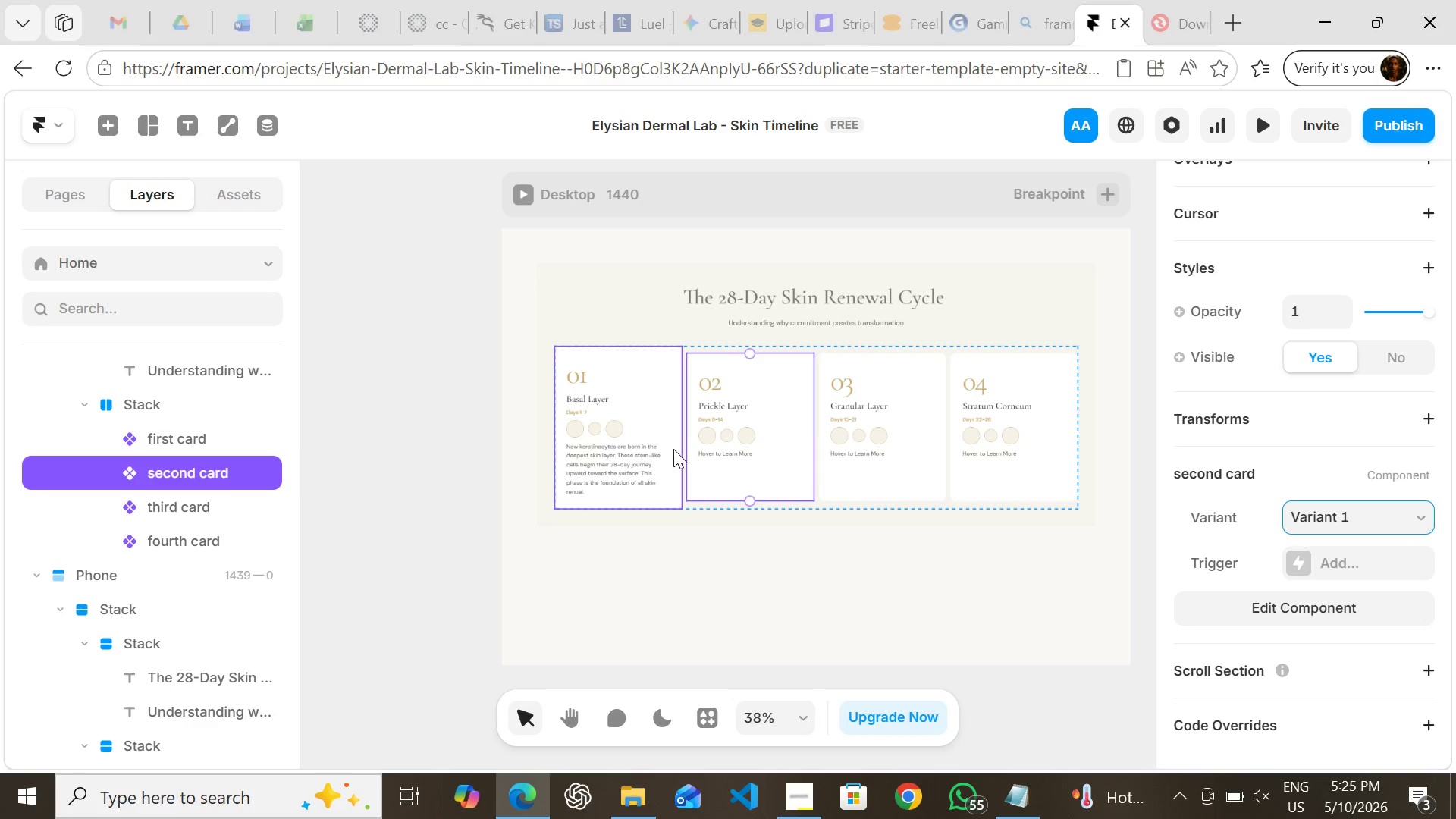 
left_click([673, 449])
 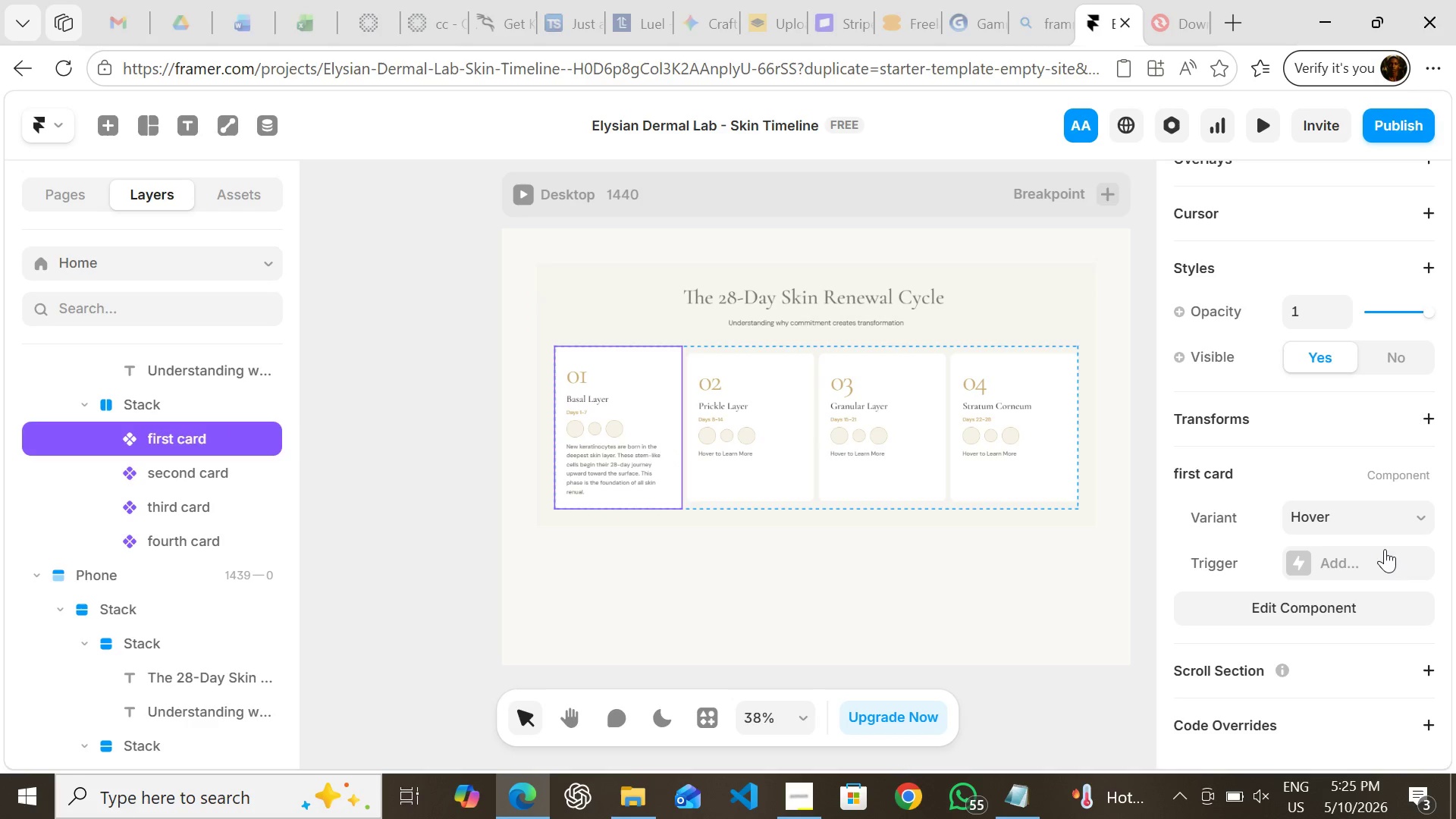 
left_click([1389, 504])
 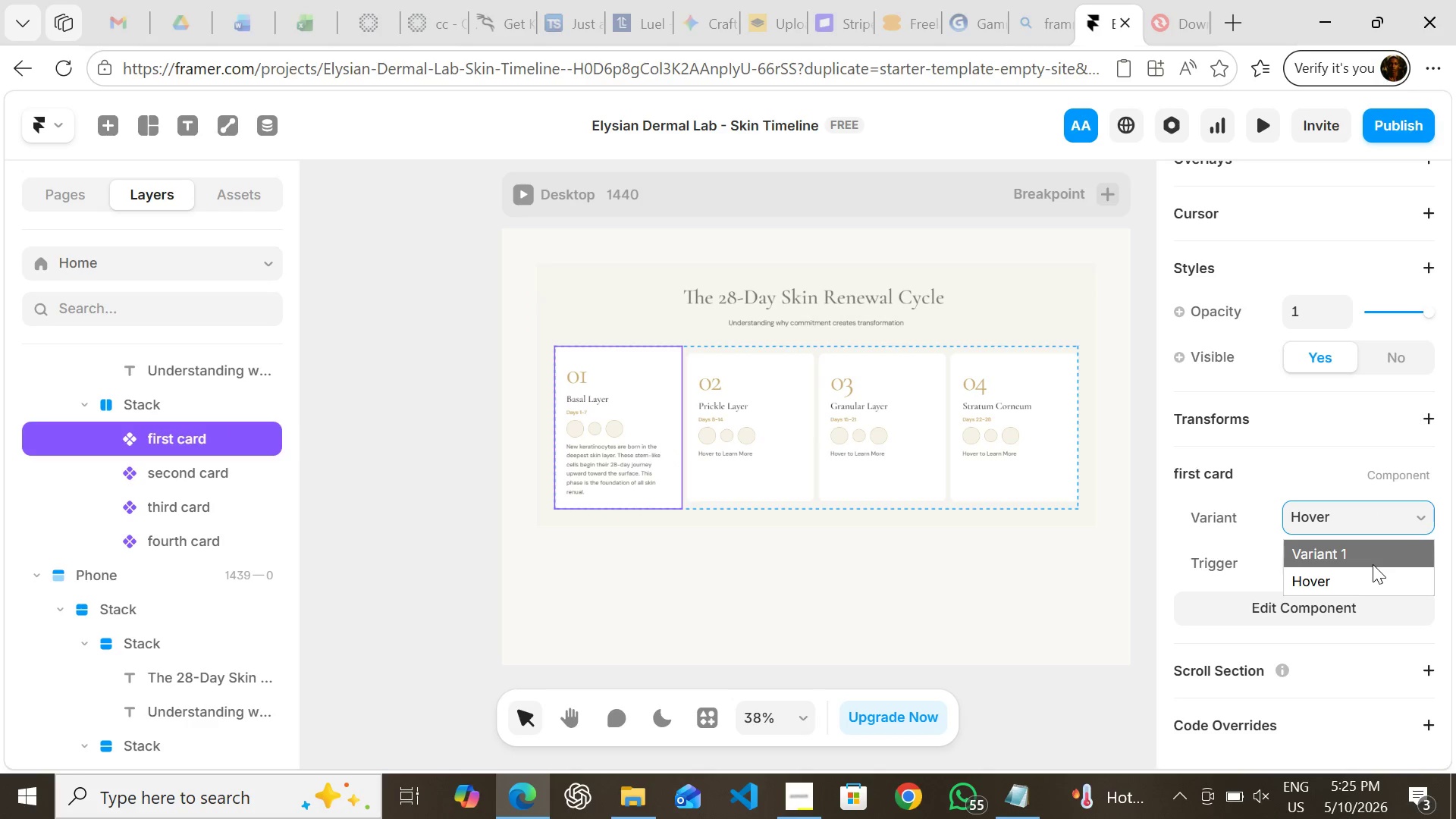 
left_click([1373, 564])
 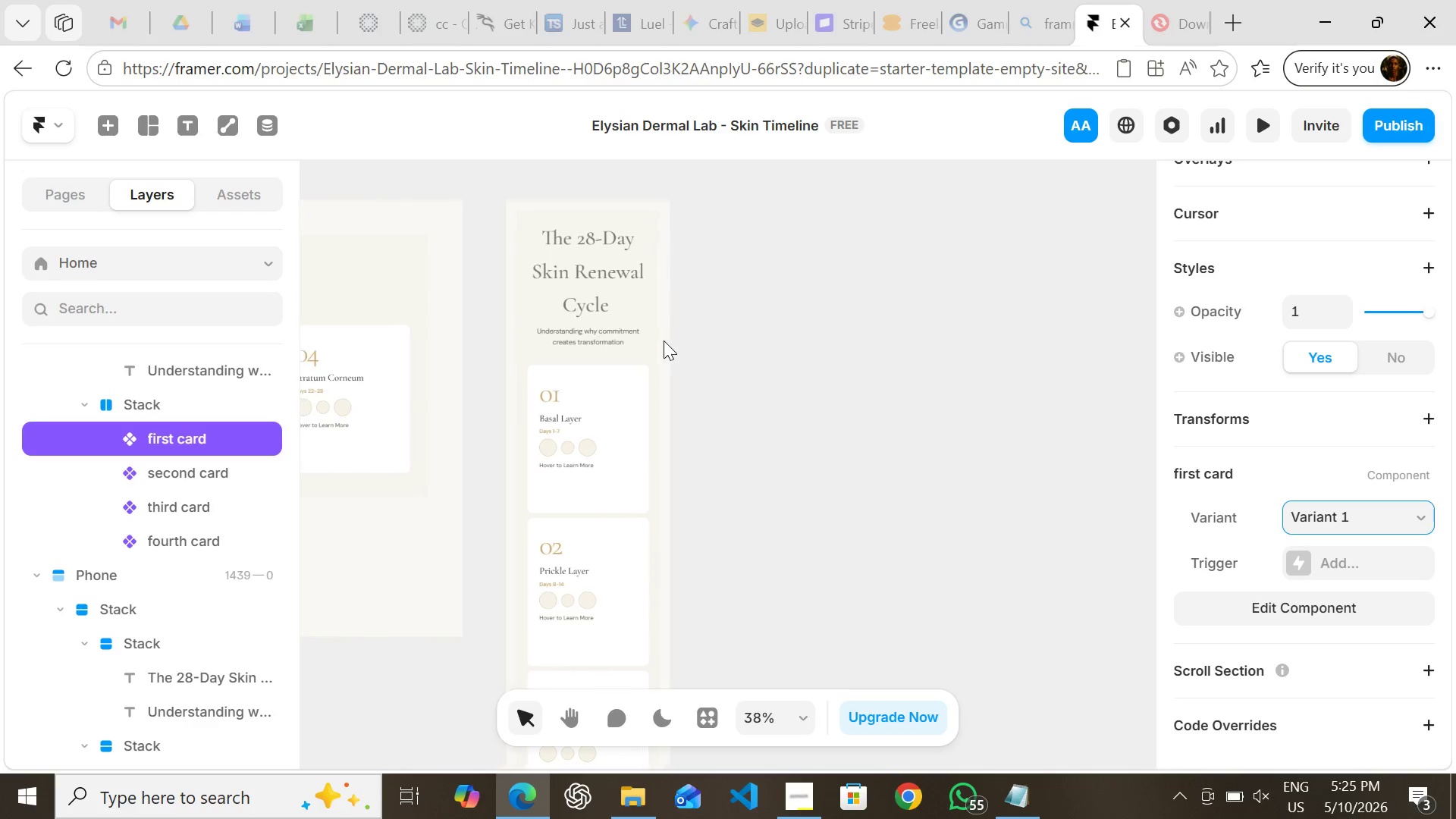 
left_click([672, 367])
 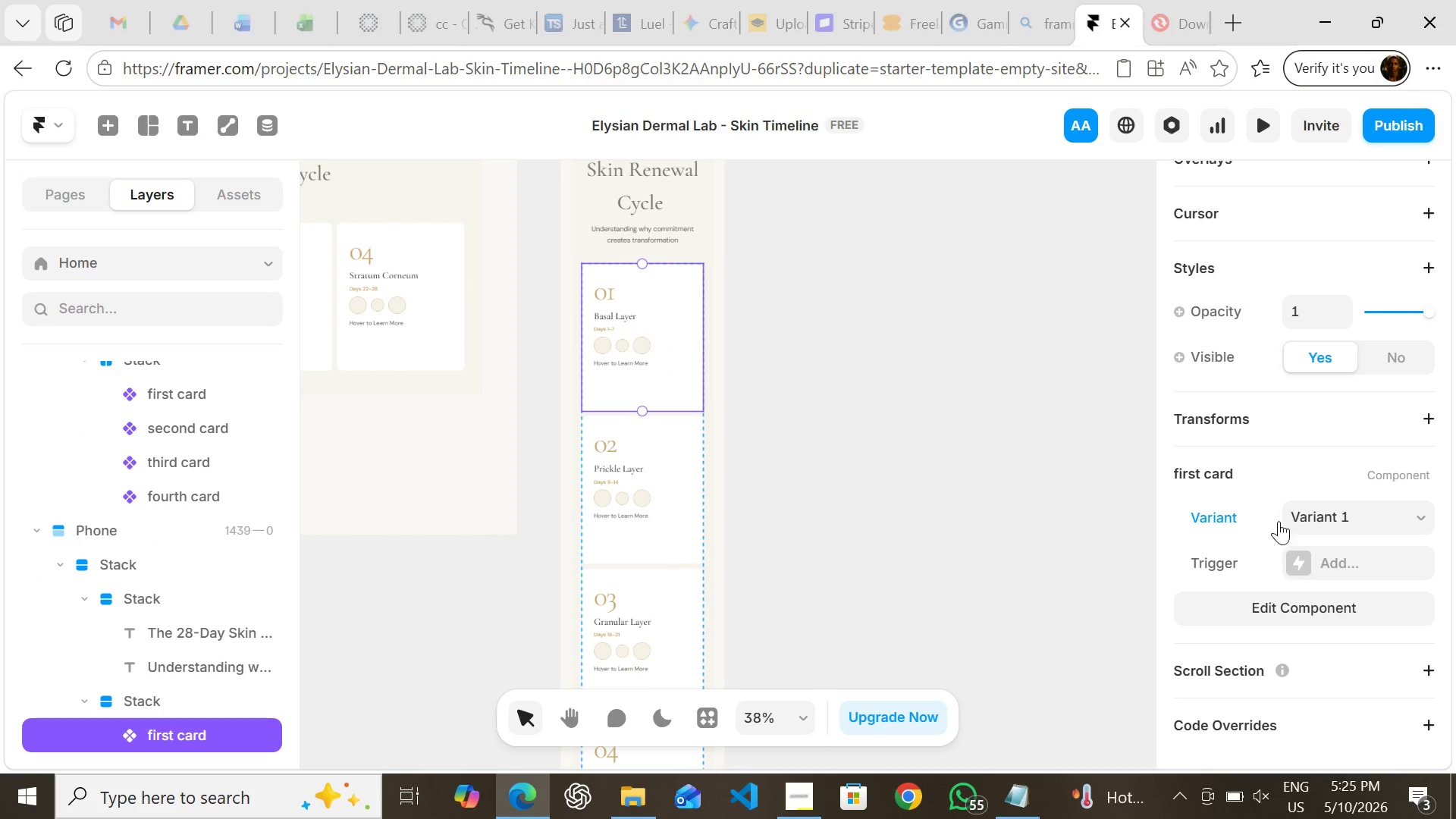 
left_click([1308, 511])
 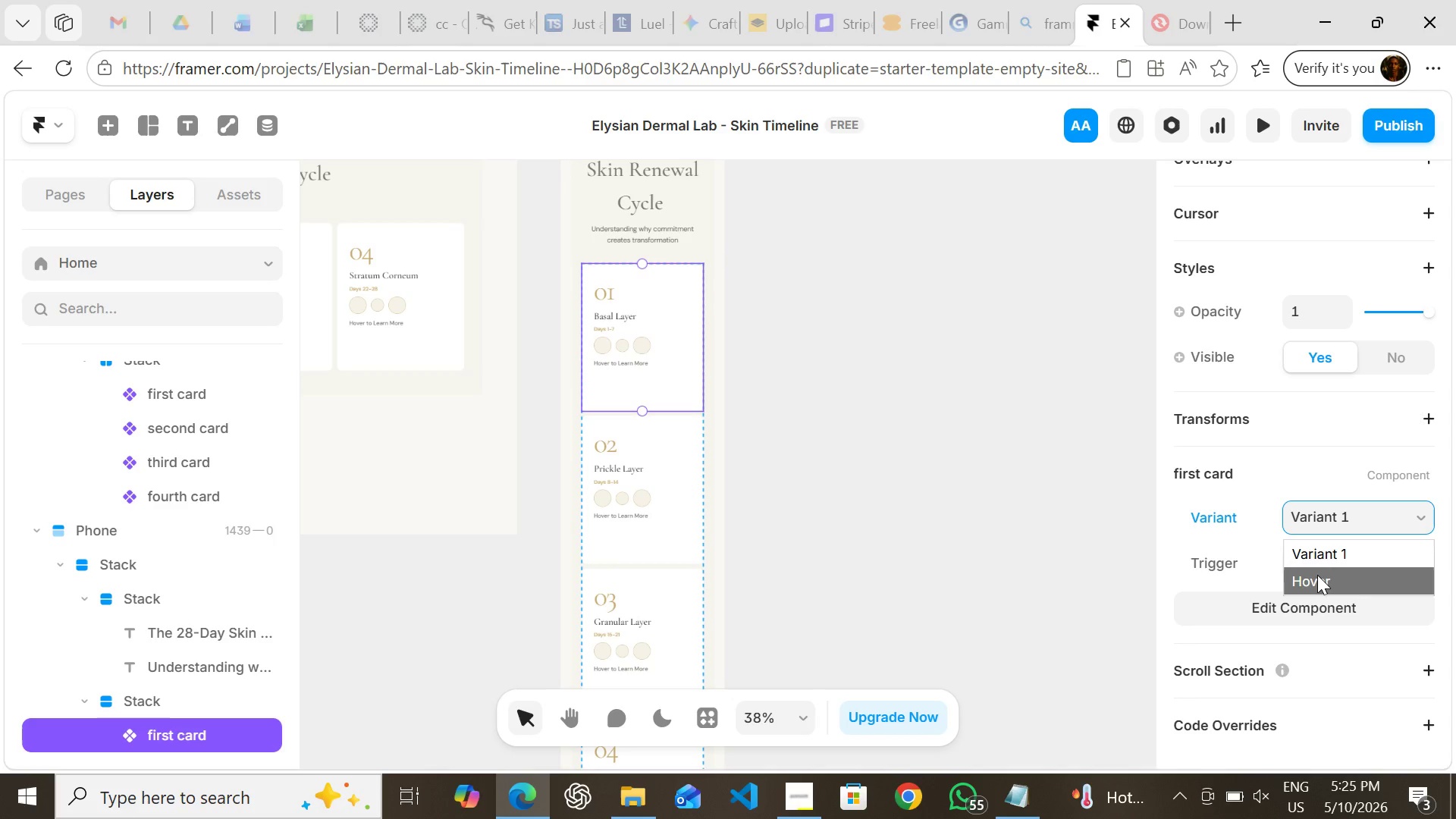 
left_click([1317, 576])
 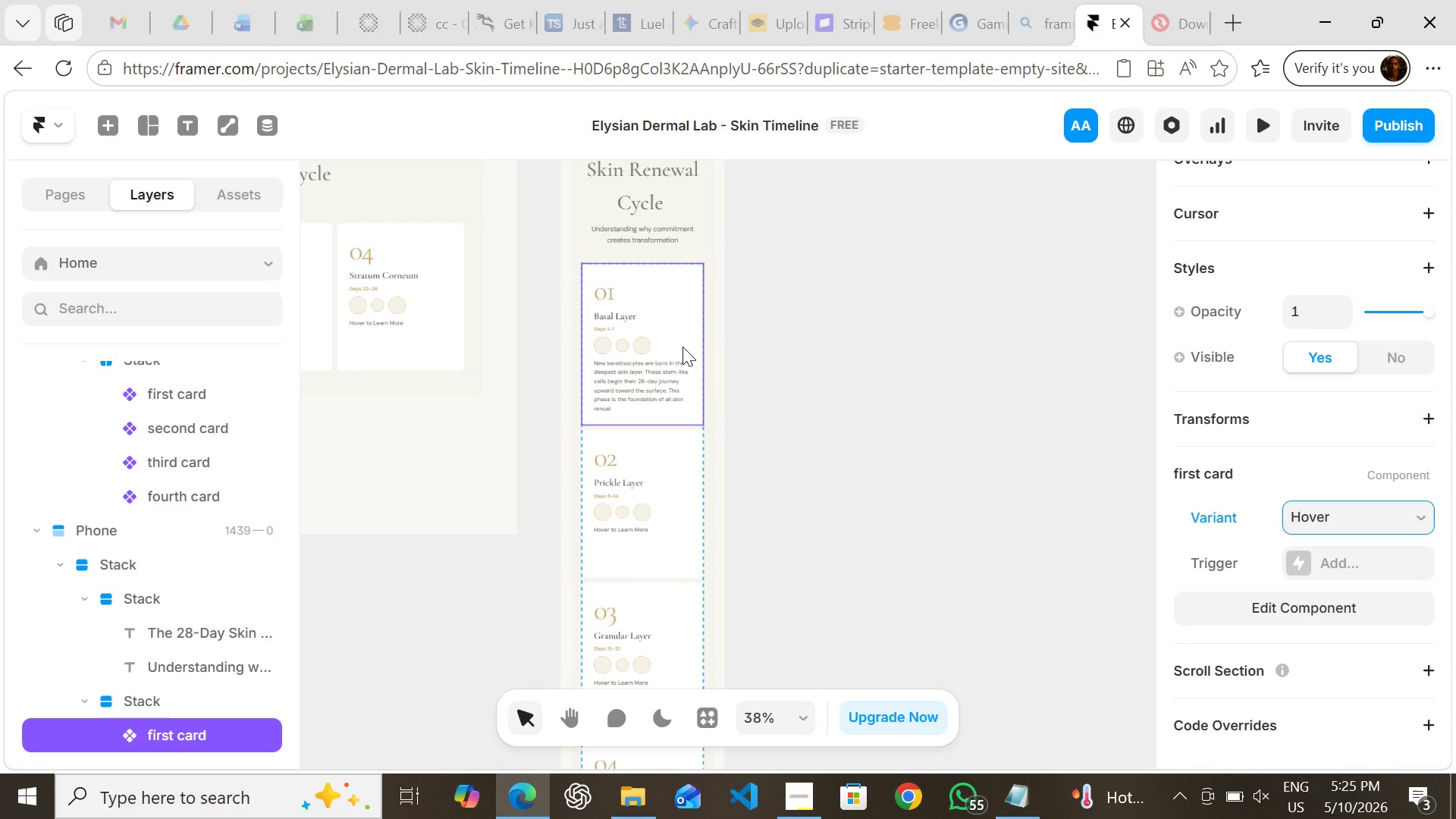 
left_click([618, 509])
 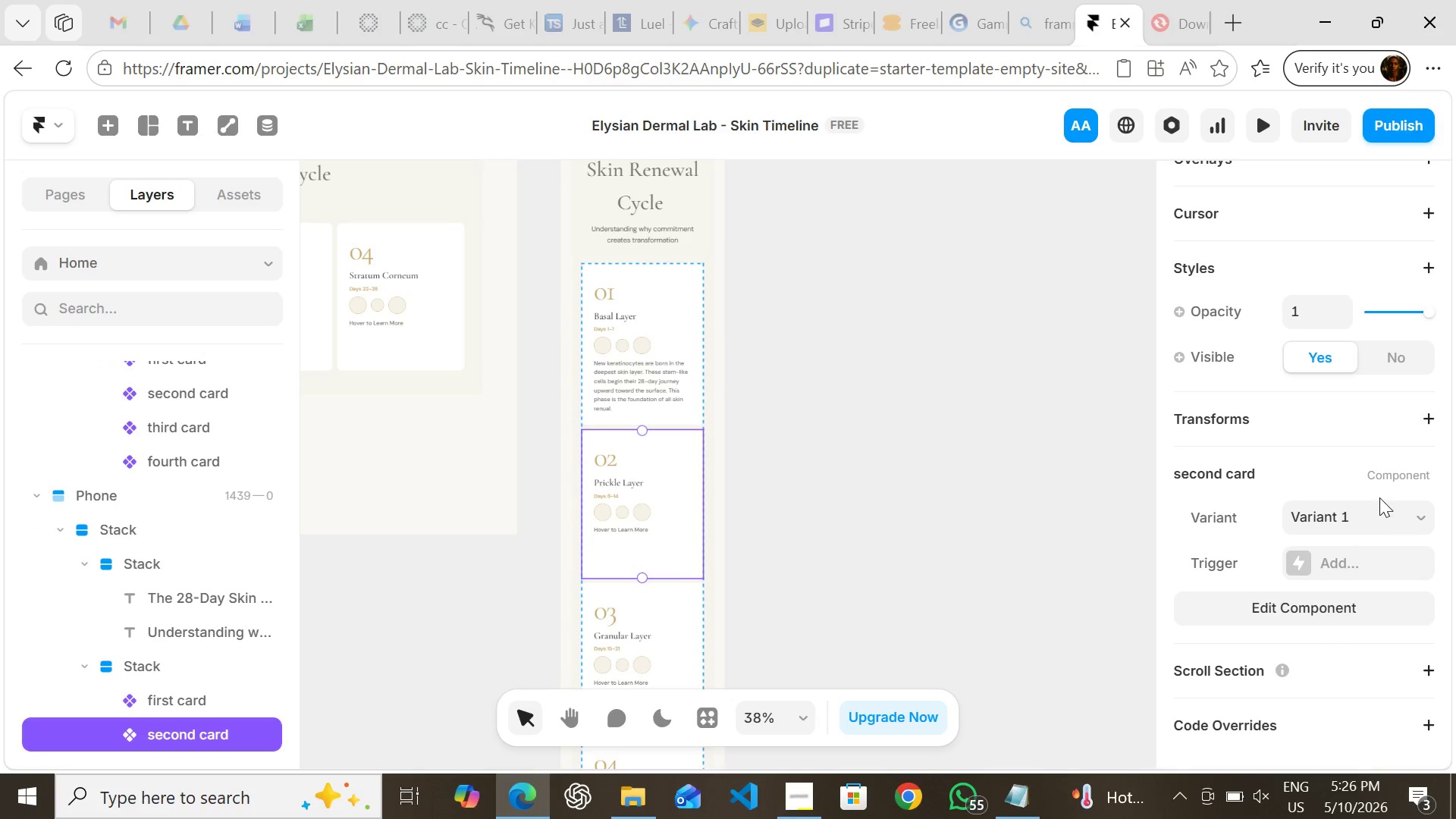 
left_click_drag(start_coordinate=[1381, 515], to_coordinate=[1380, 577])
 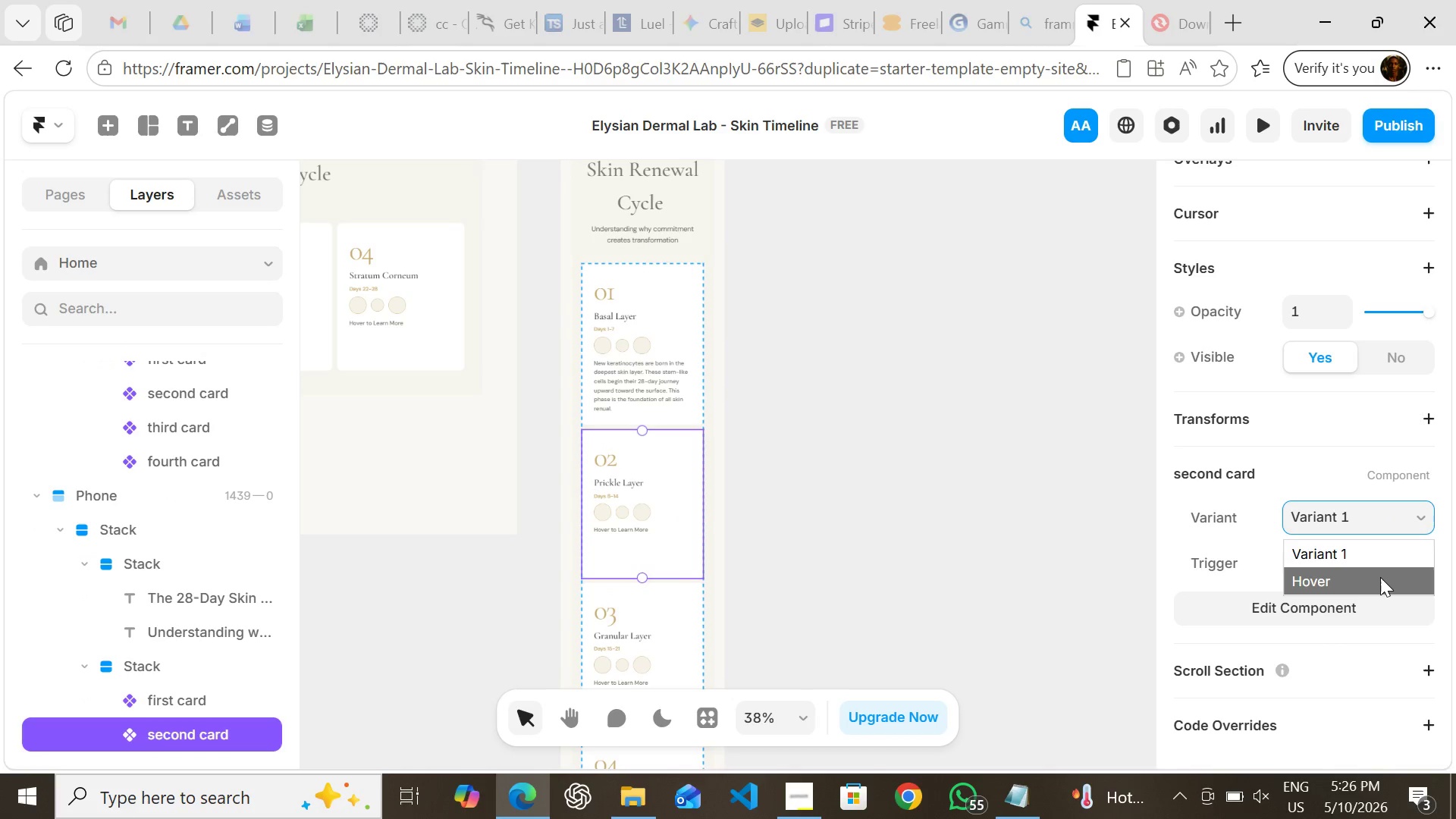 
left_click([1380, 577])
 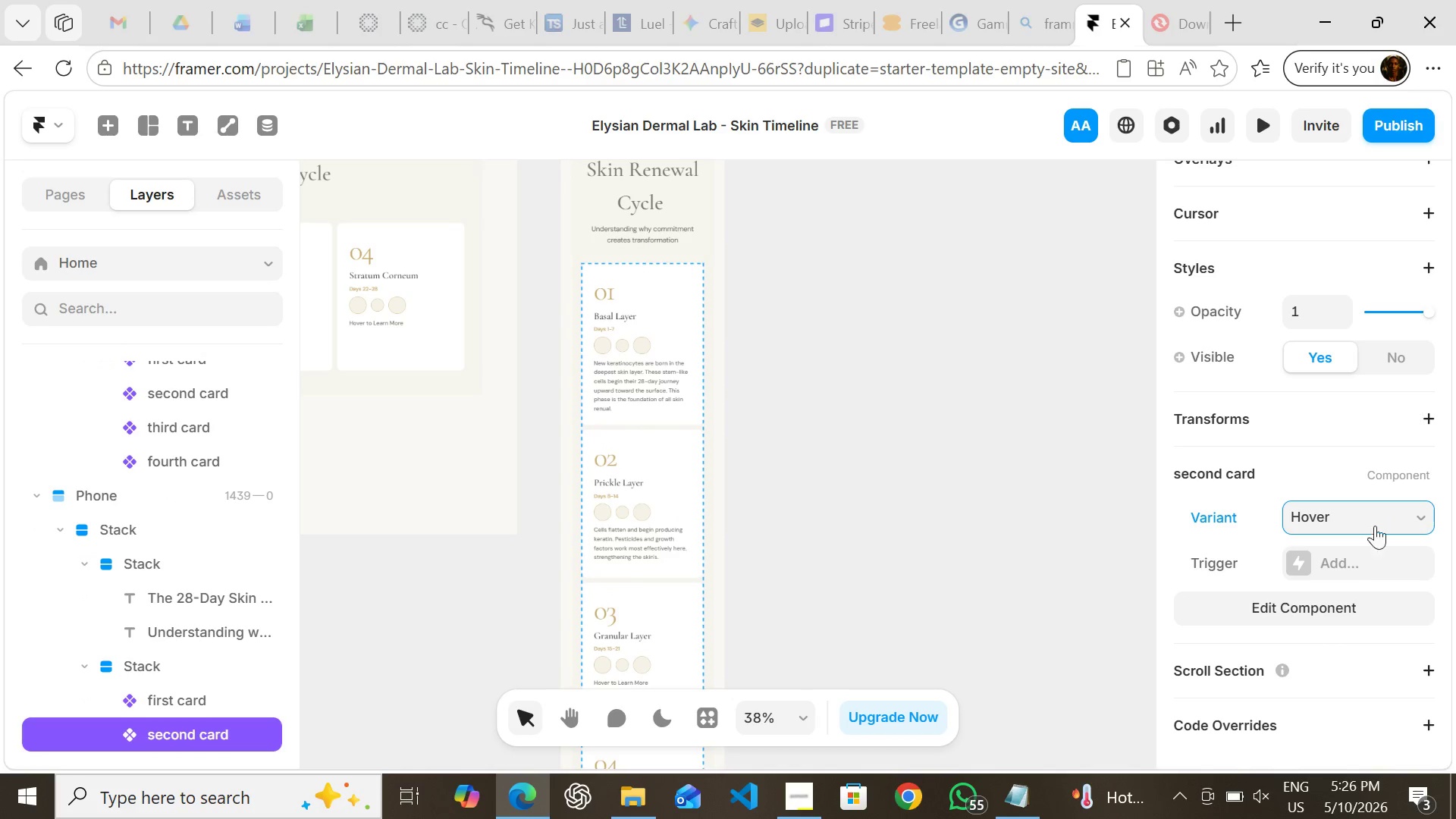 
left_click_drag(start_coordinate=[1380, 513], to_coordinate=[1363, 553])
 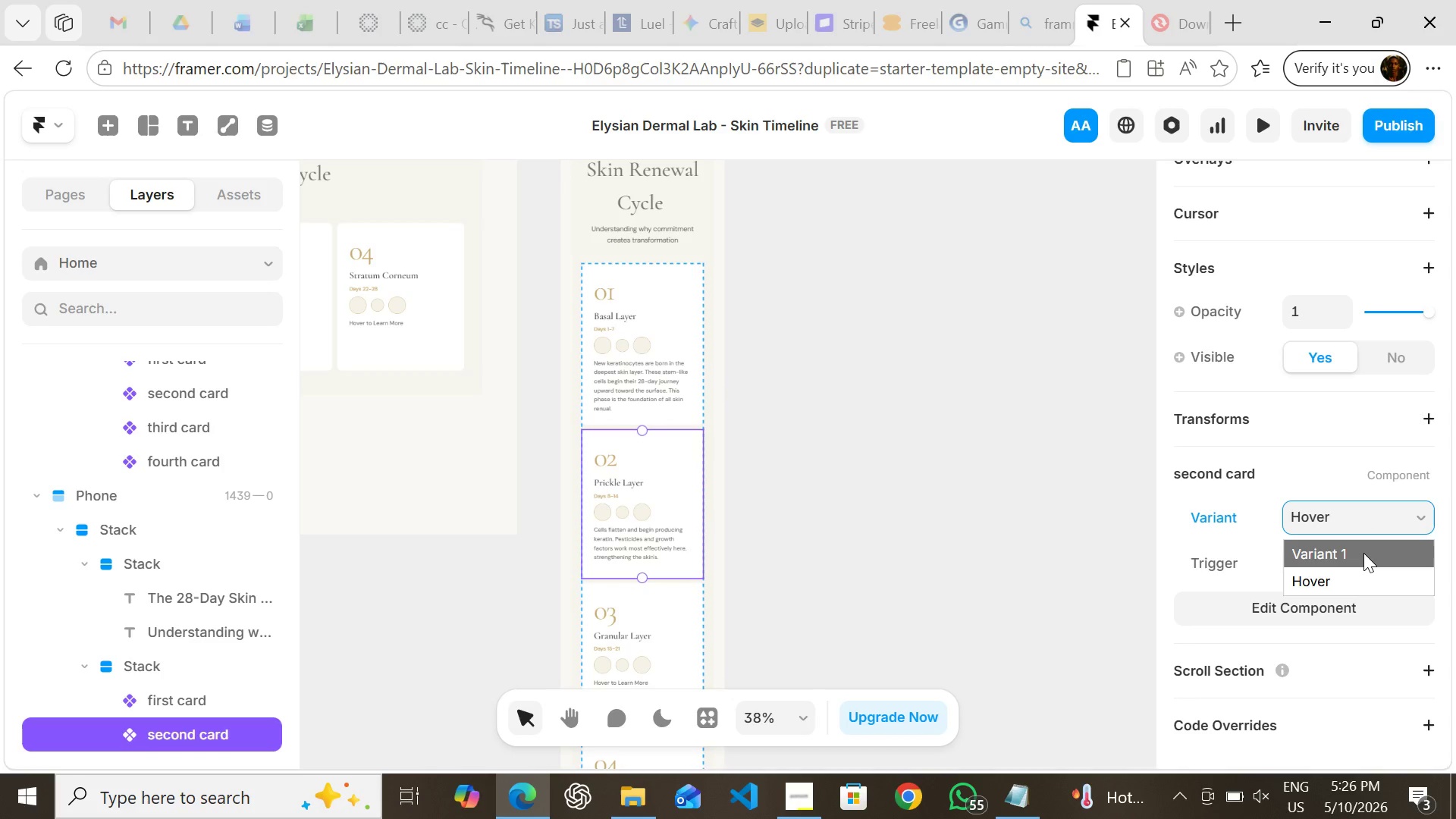 
left_click([1363, 553])
 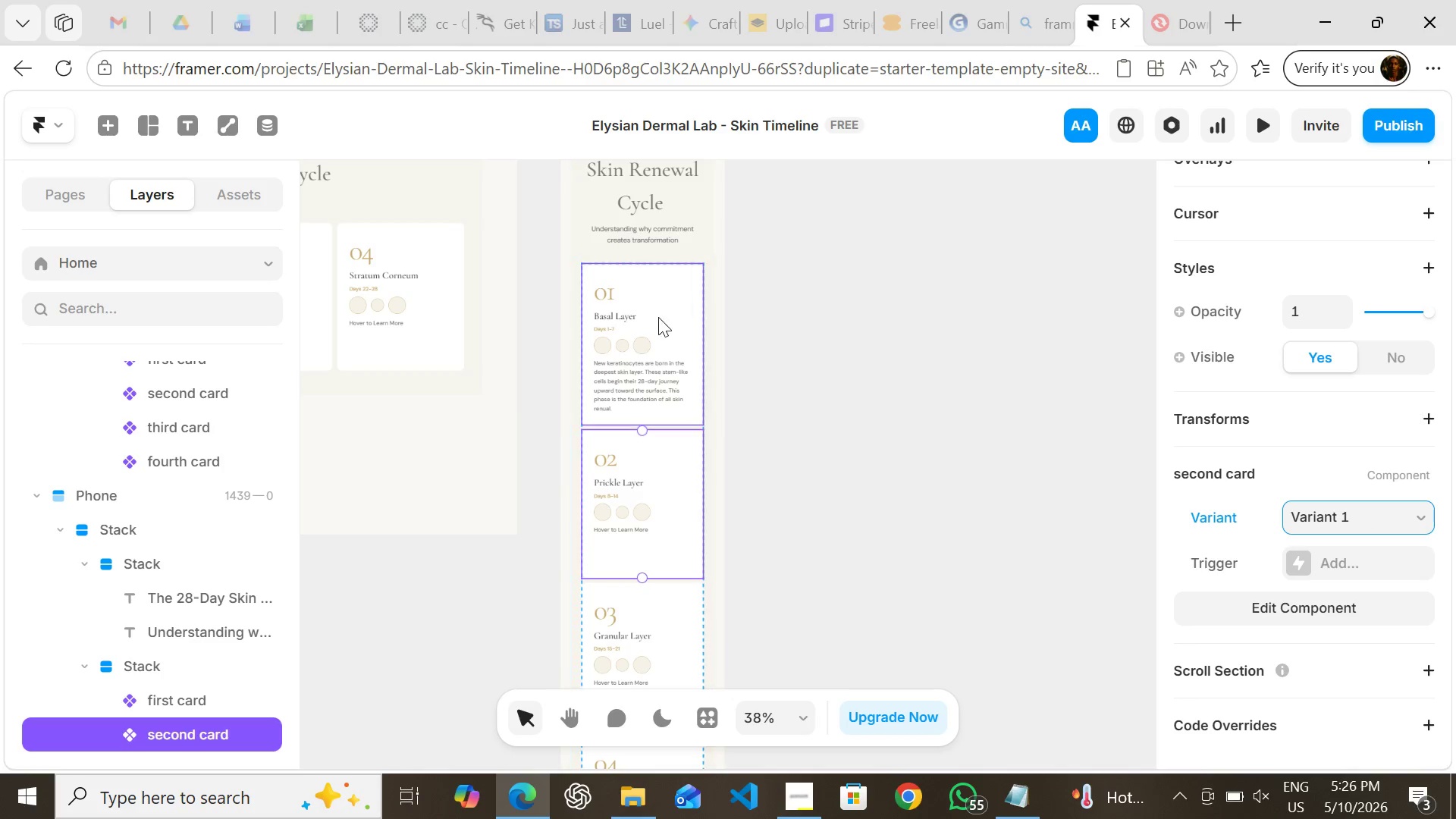 
left_click([658, 317])
 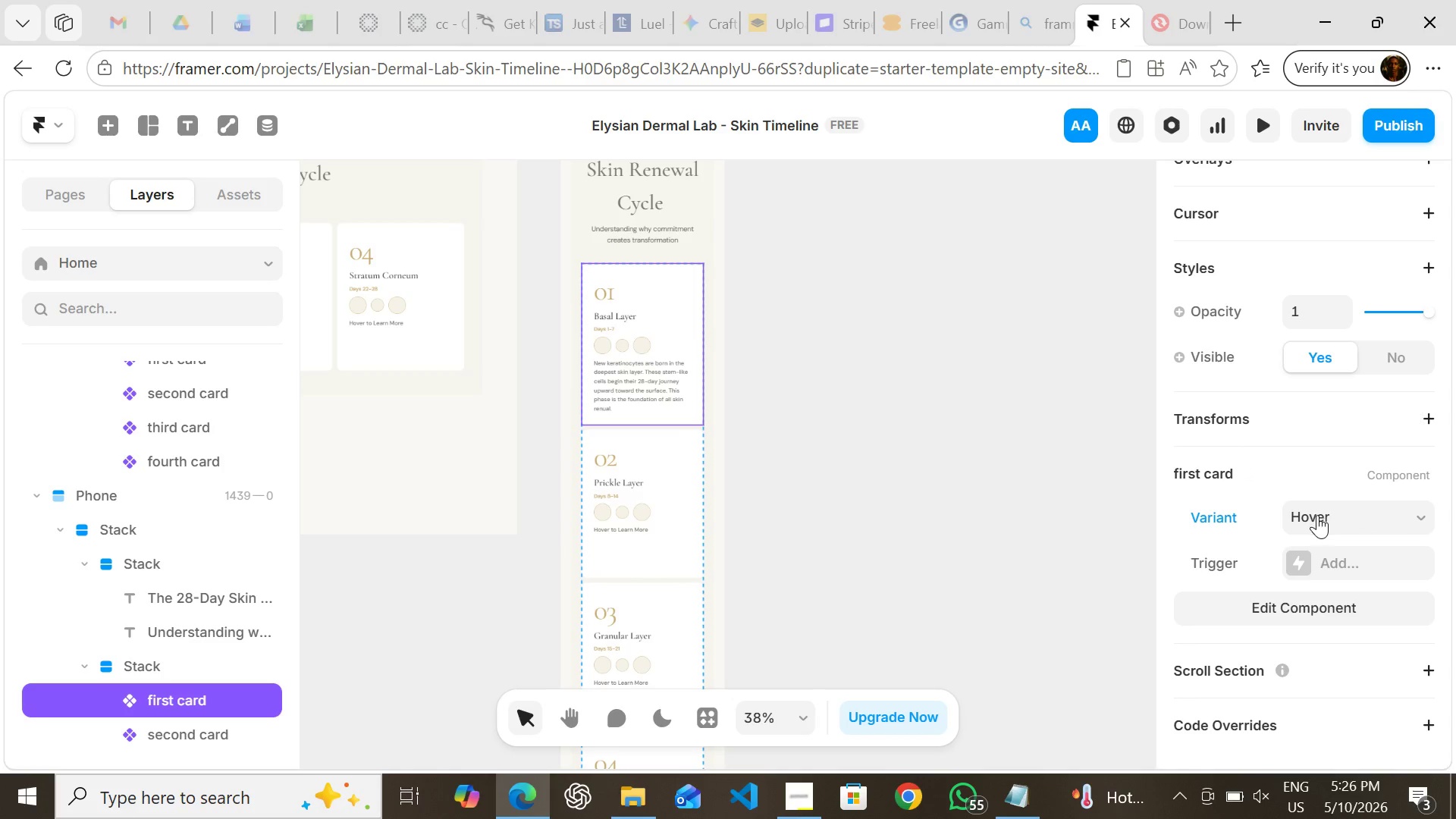 
left_click_drag(start_coordinate=[1317, 515], to_coordinate=[1317, 555])
 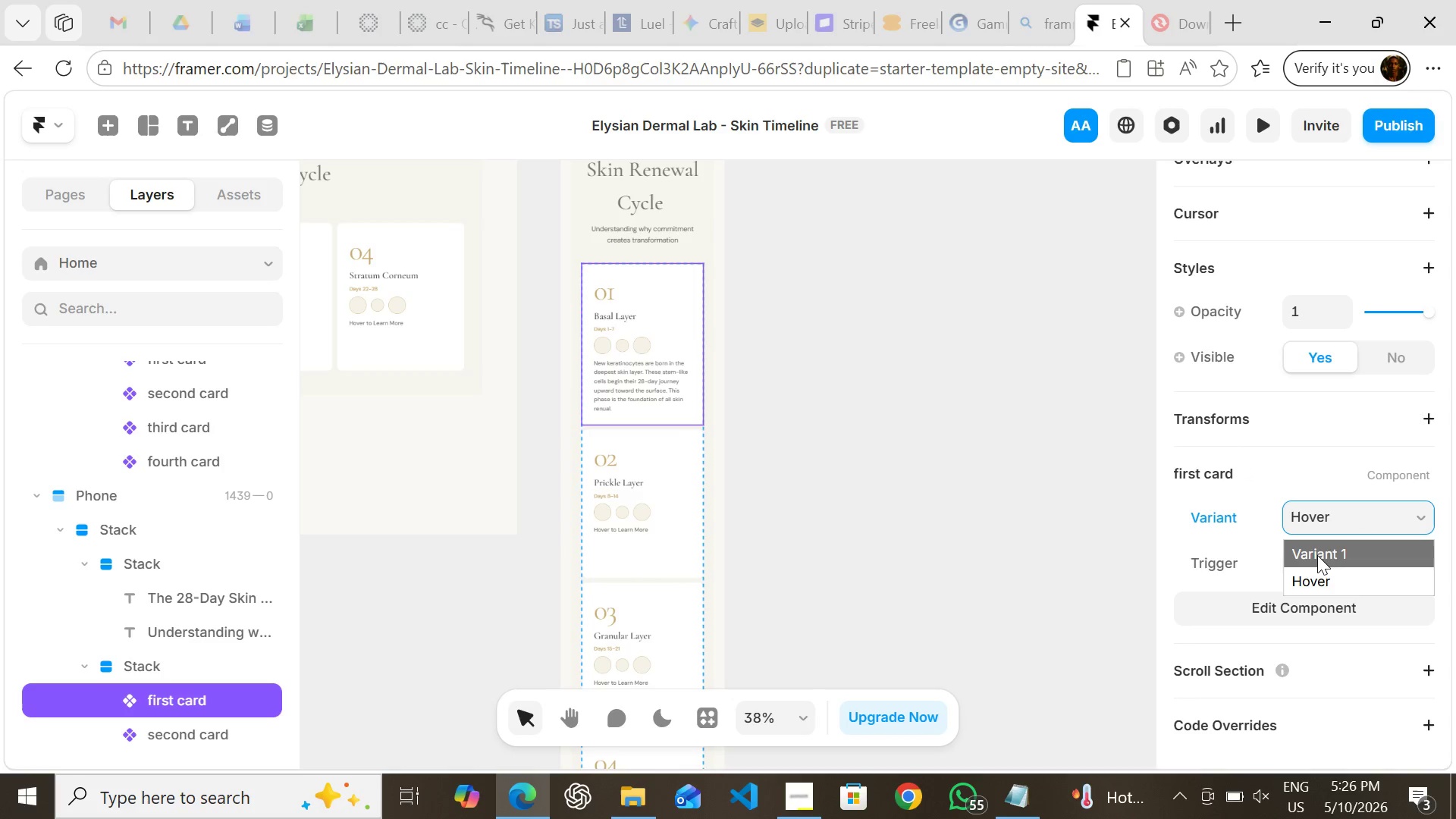 
left_click([1317, 555])
 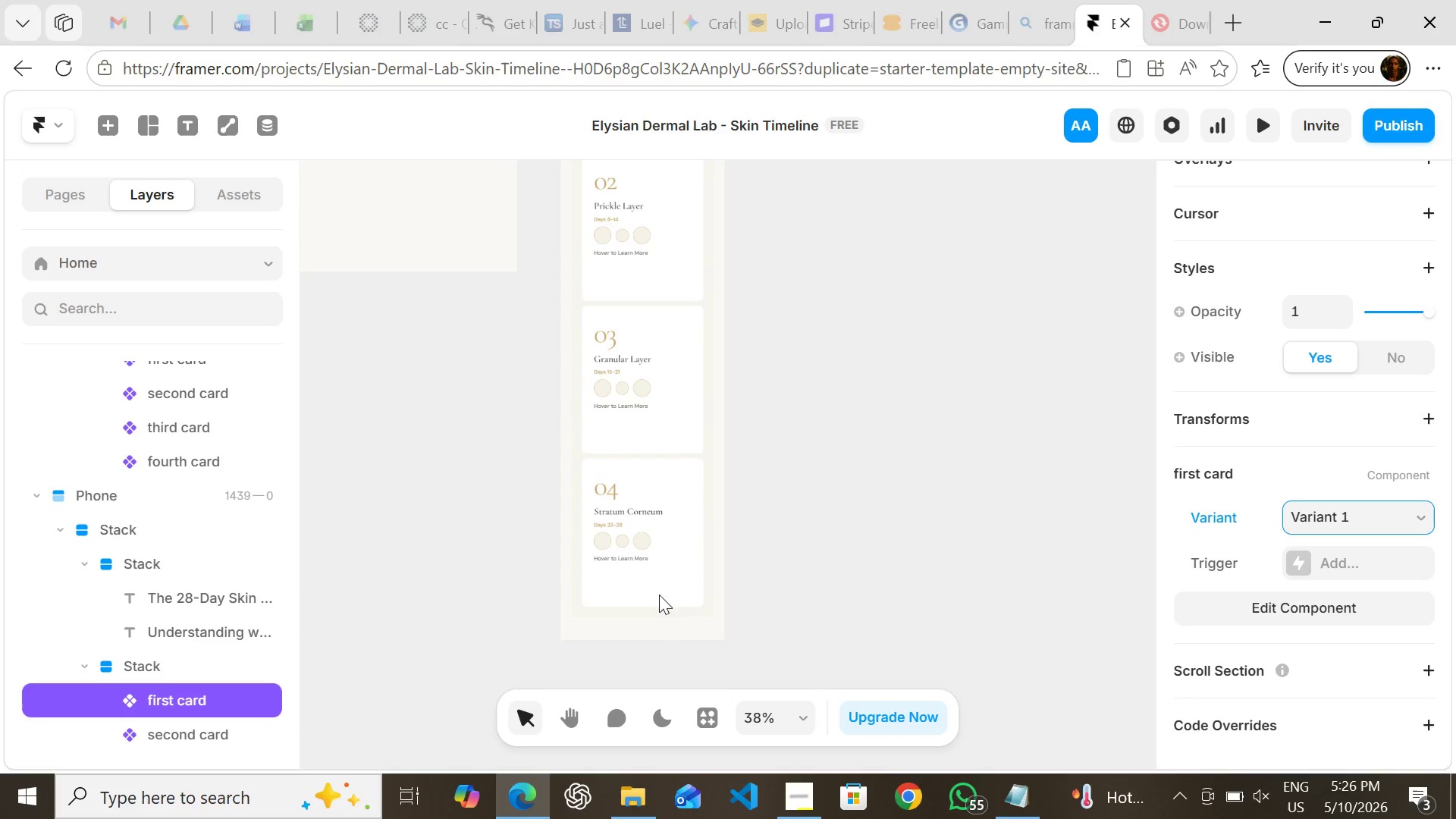 
left_click([671, 369])
 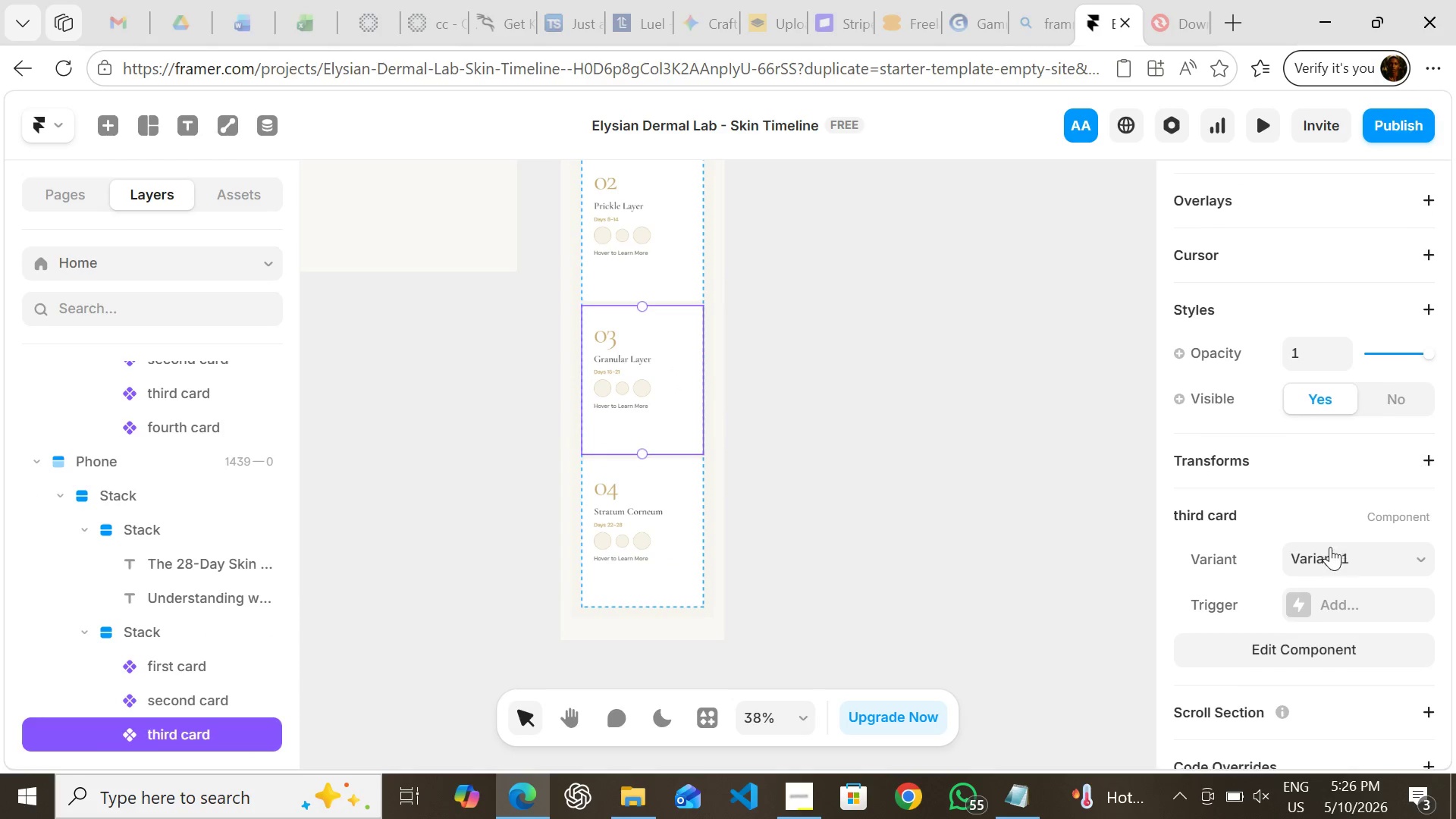 
left_click([1330, 551])
 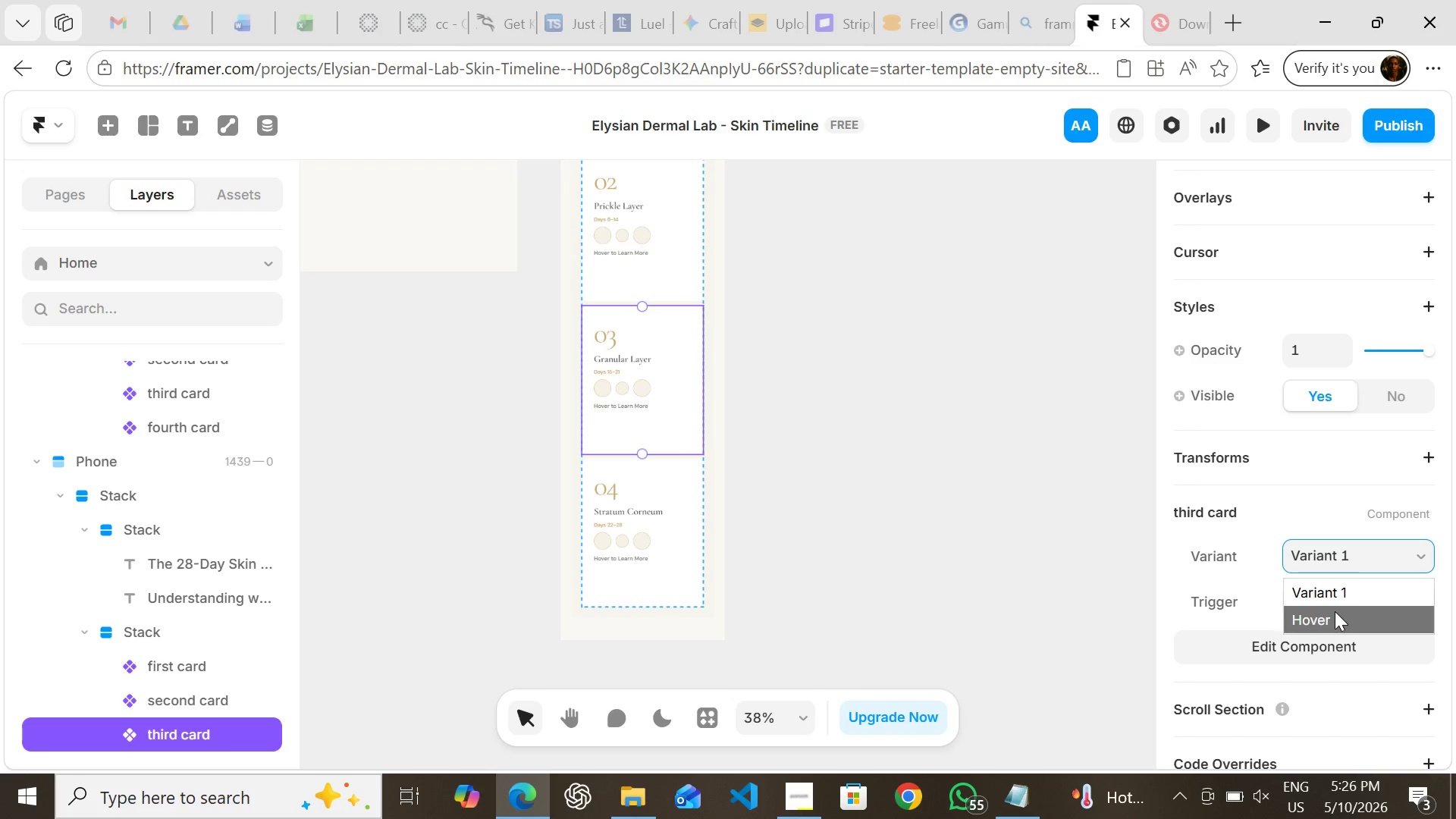 
left_click([1335, 611])
 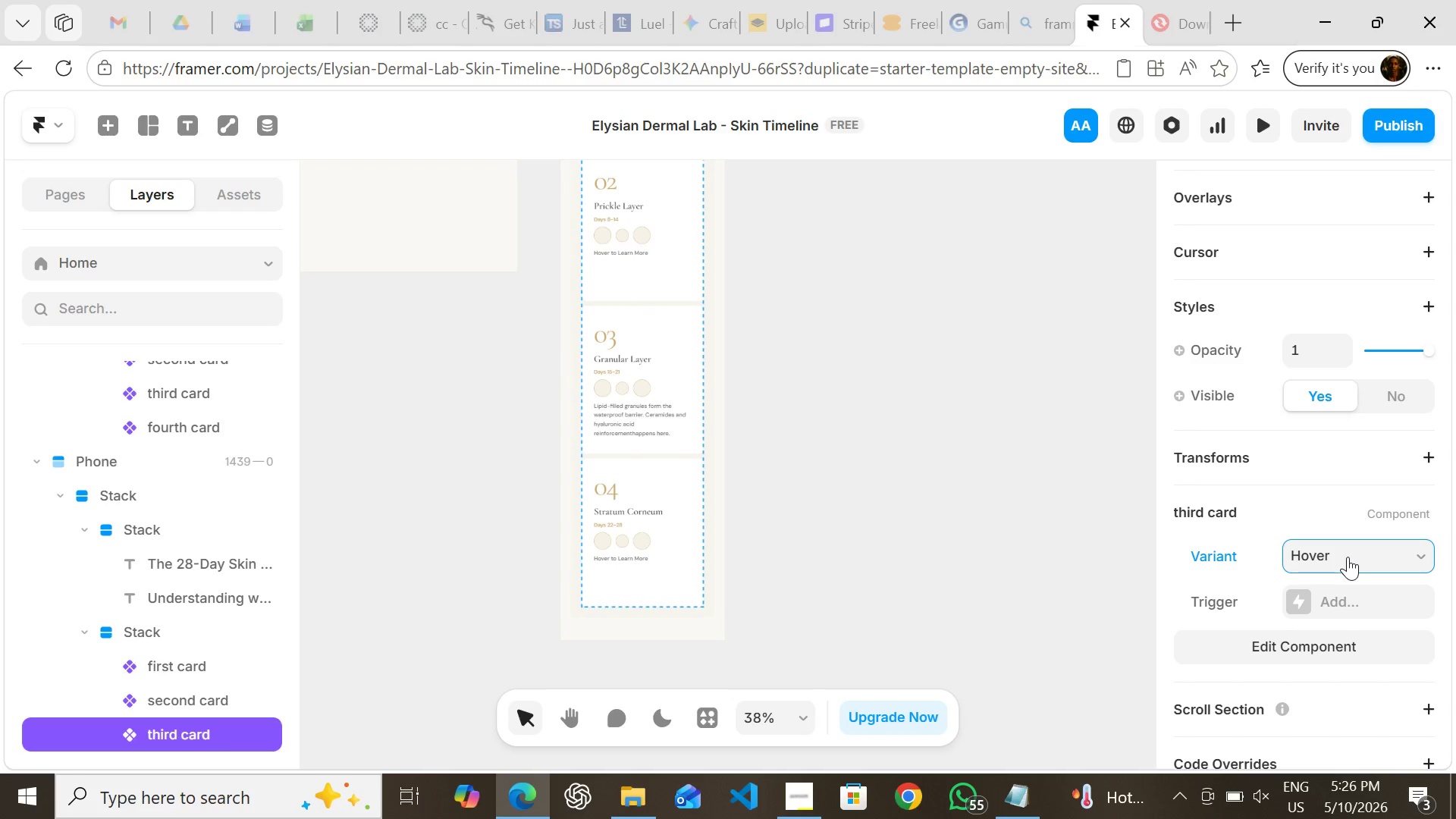 
left_click_drag(start_coordinate=[1348, 557], to_coordinate=[1338, 592])
 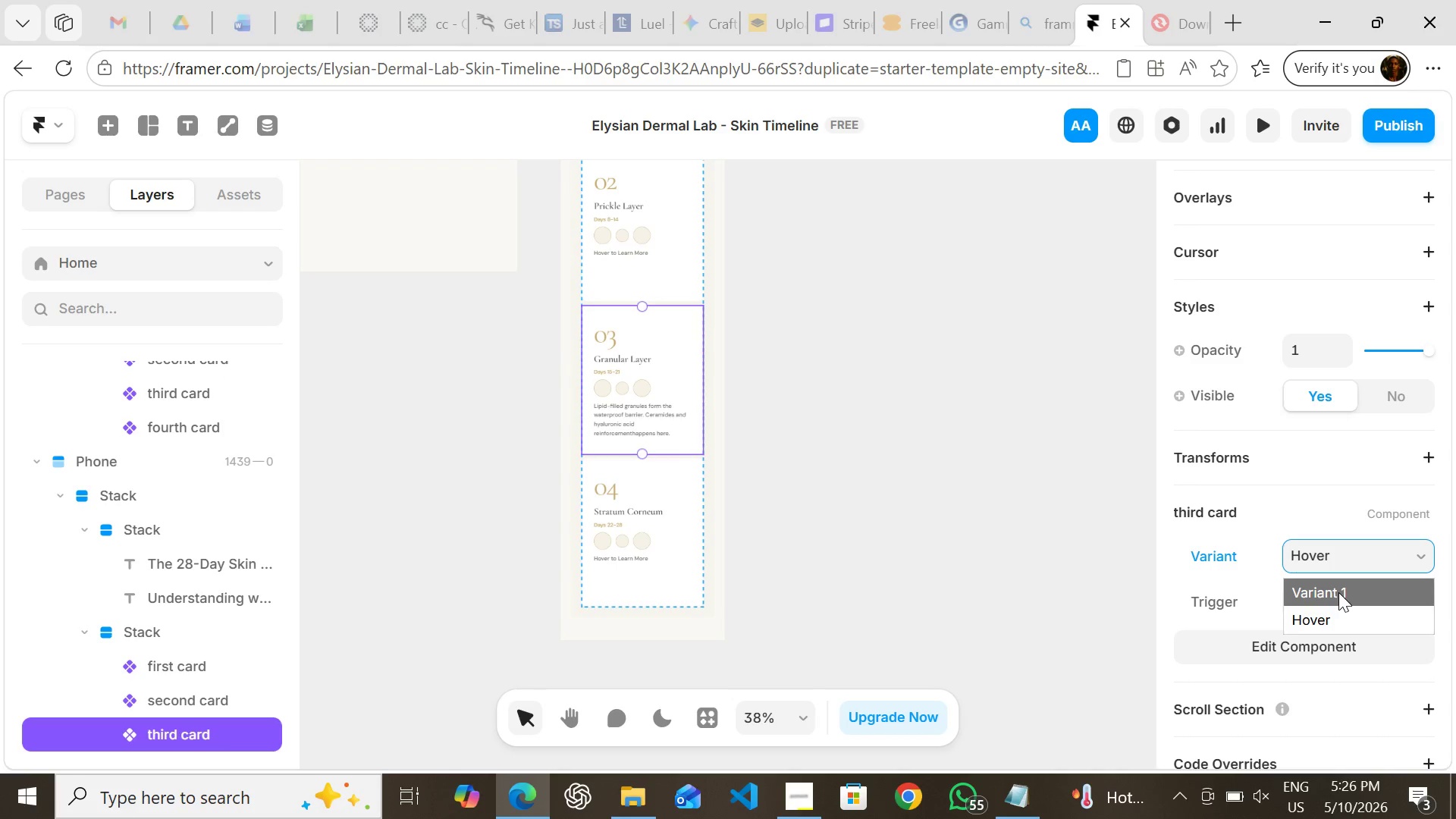 
left_click([1338, 592])
 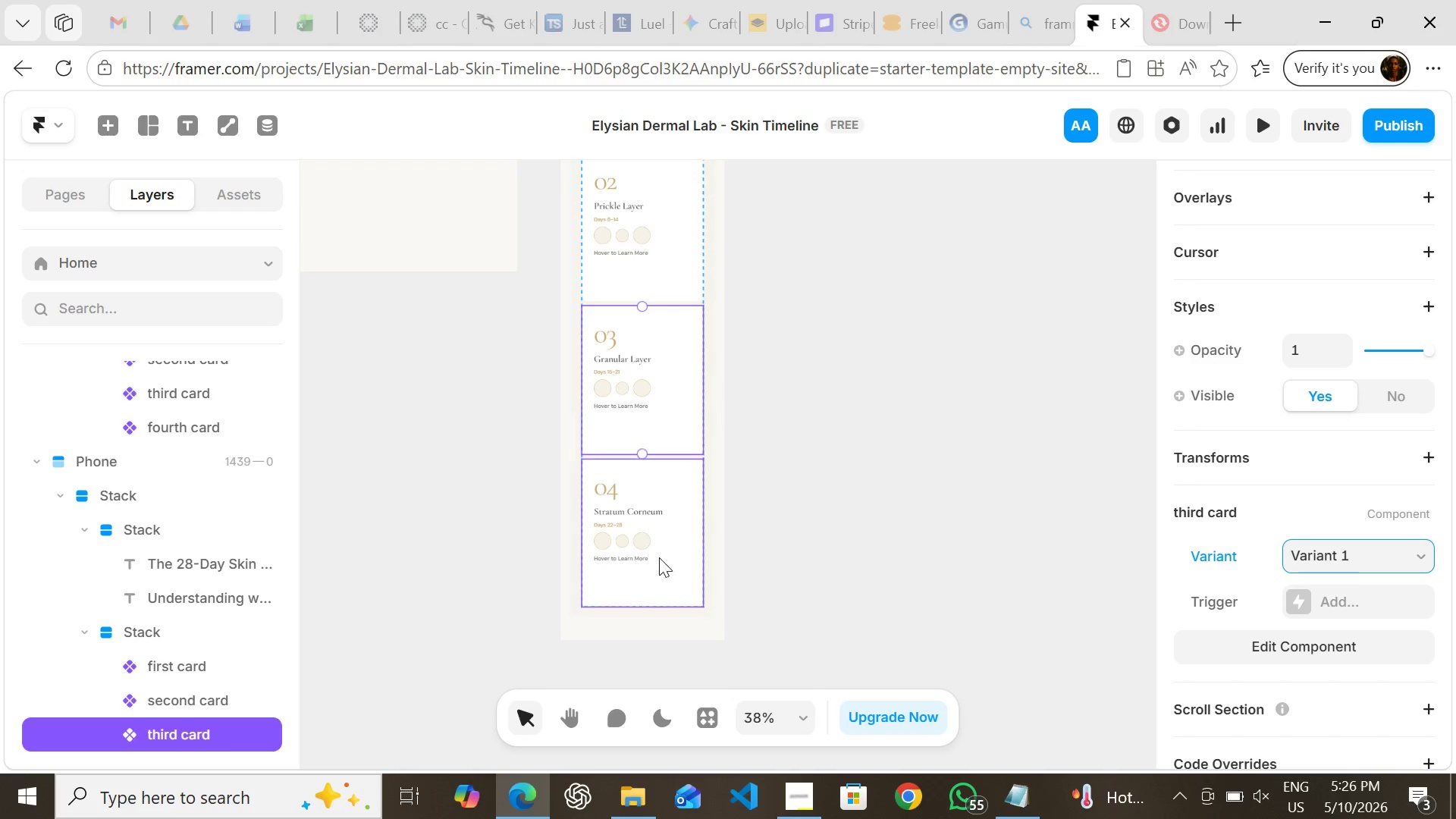 
left_click([654, 554])
 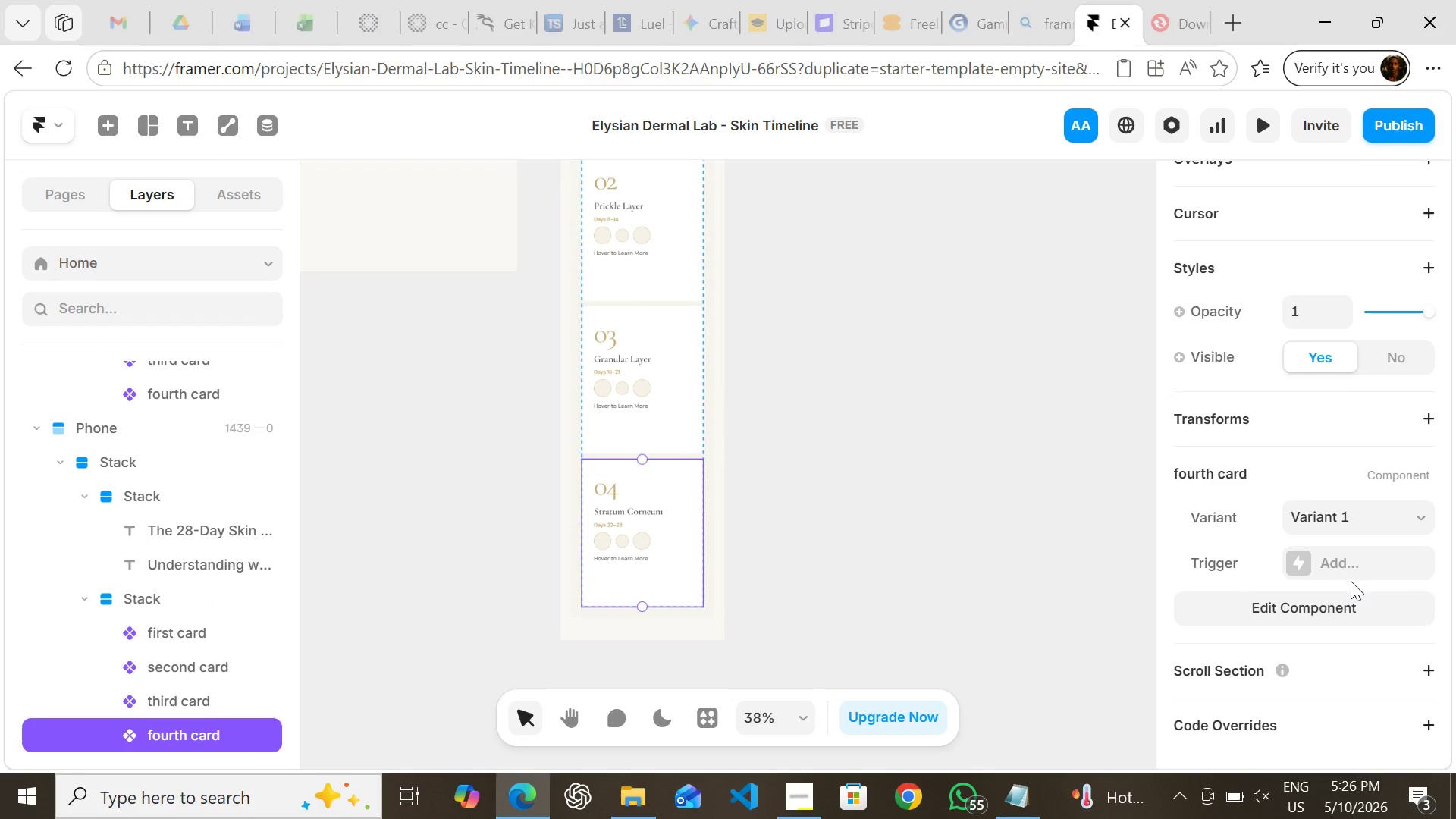 
left_click([1376, 519])
 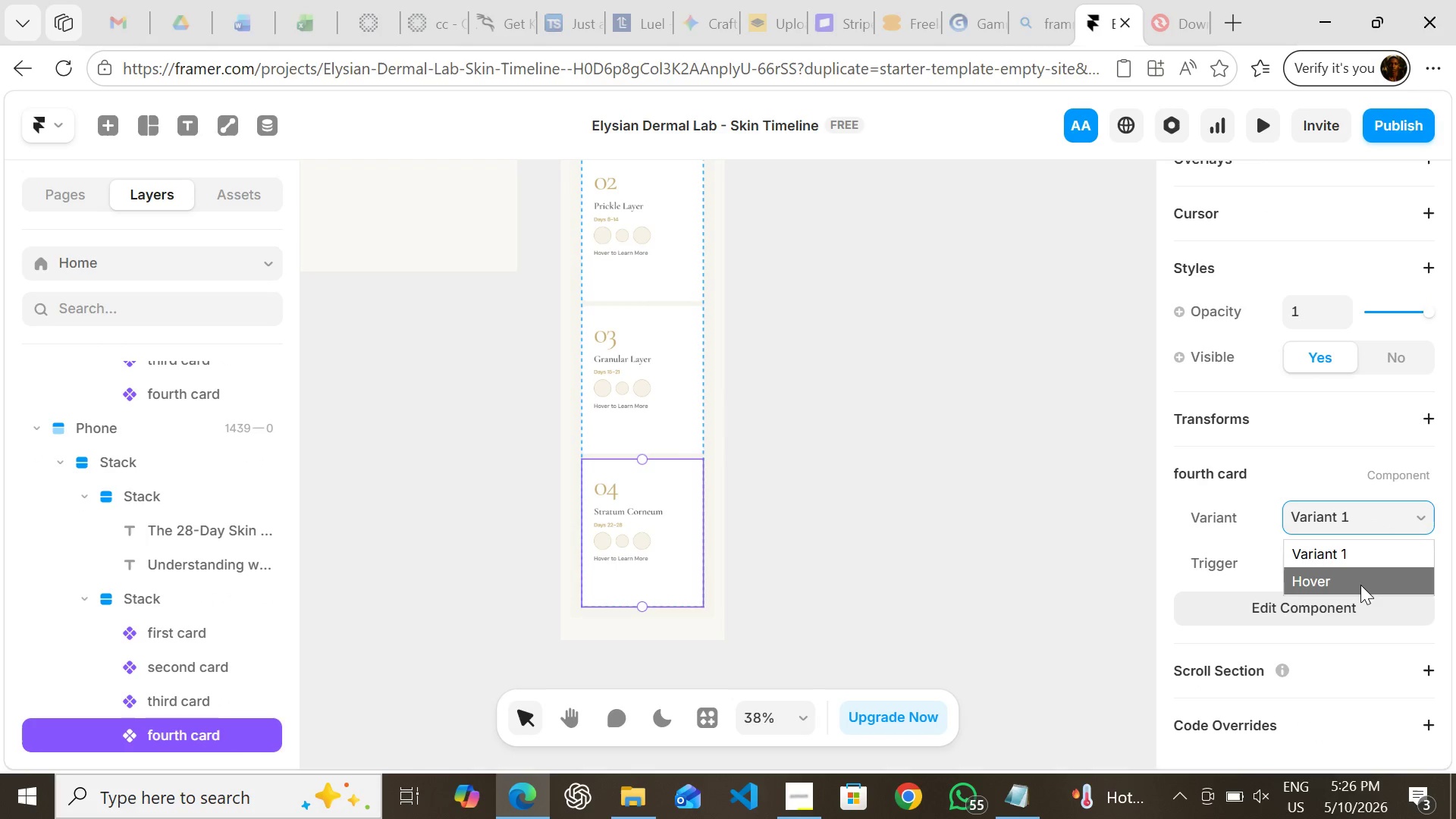 
left_click([1360, 584])
 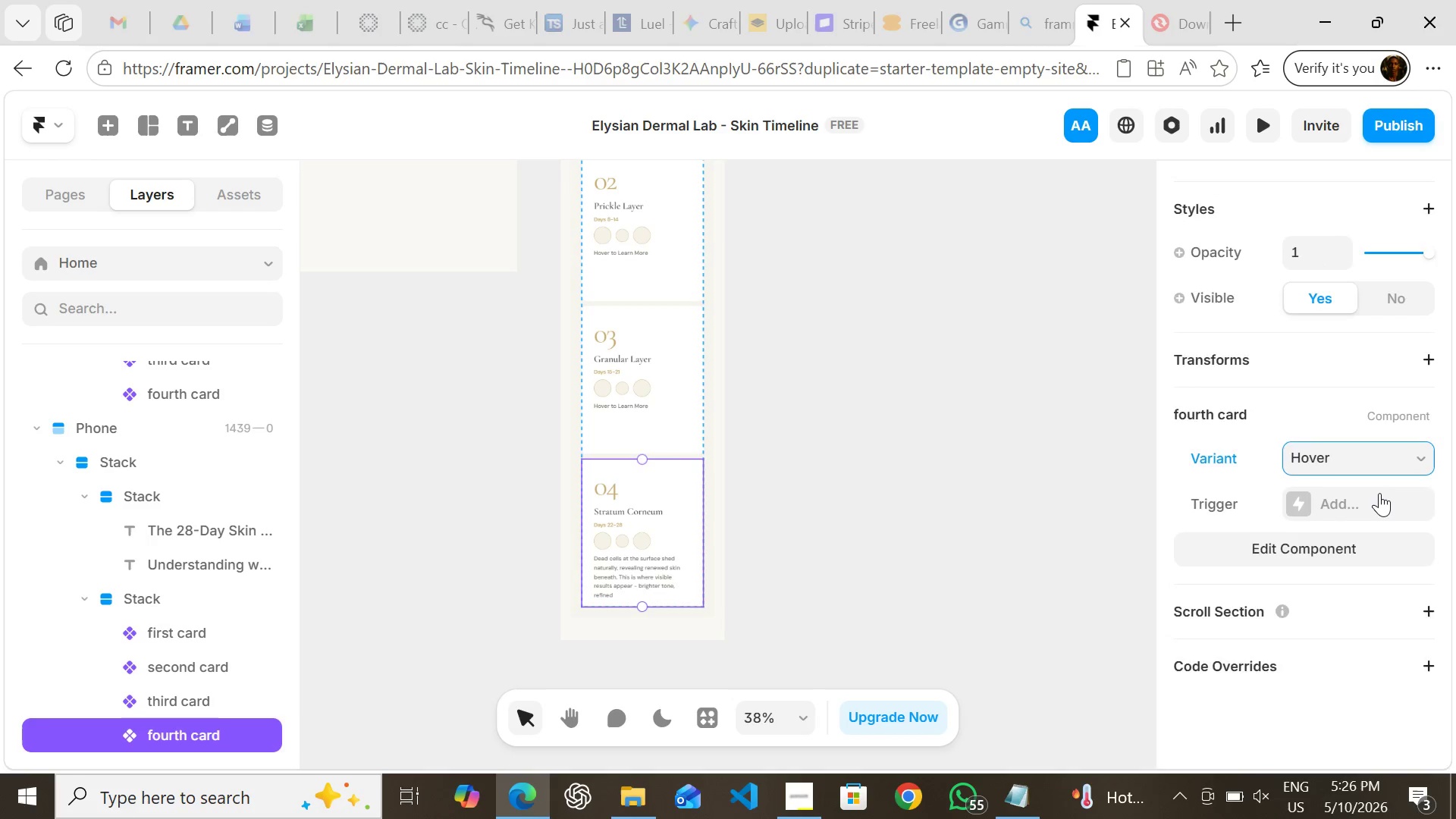 
left_click([1381, 521])
 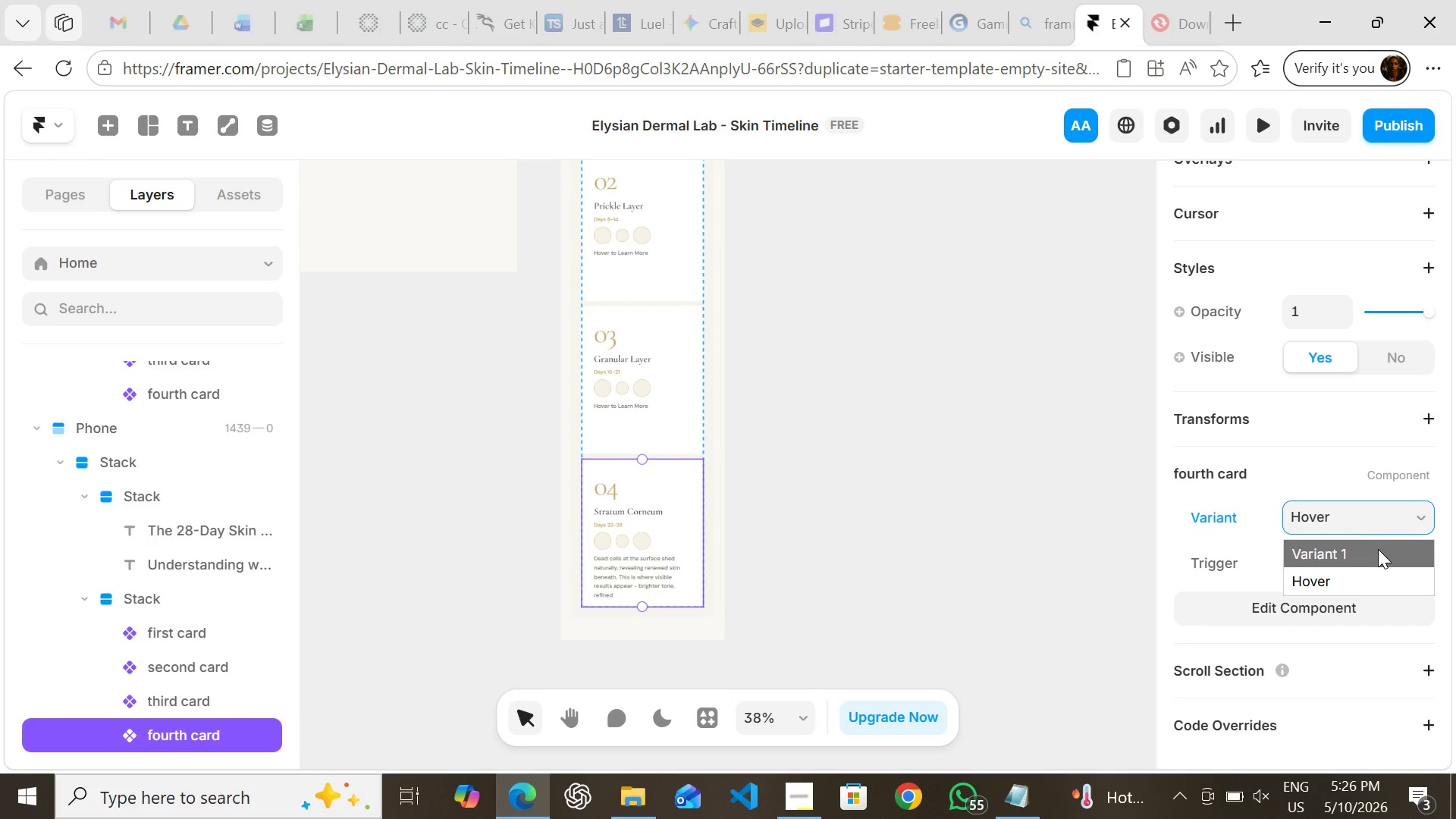 
left_click([1378, 549])
 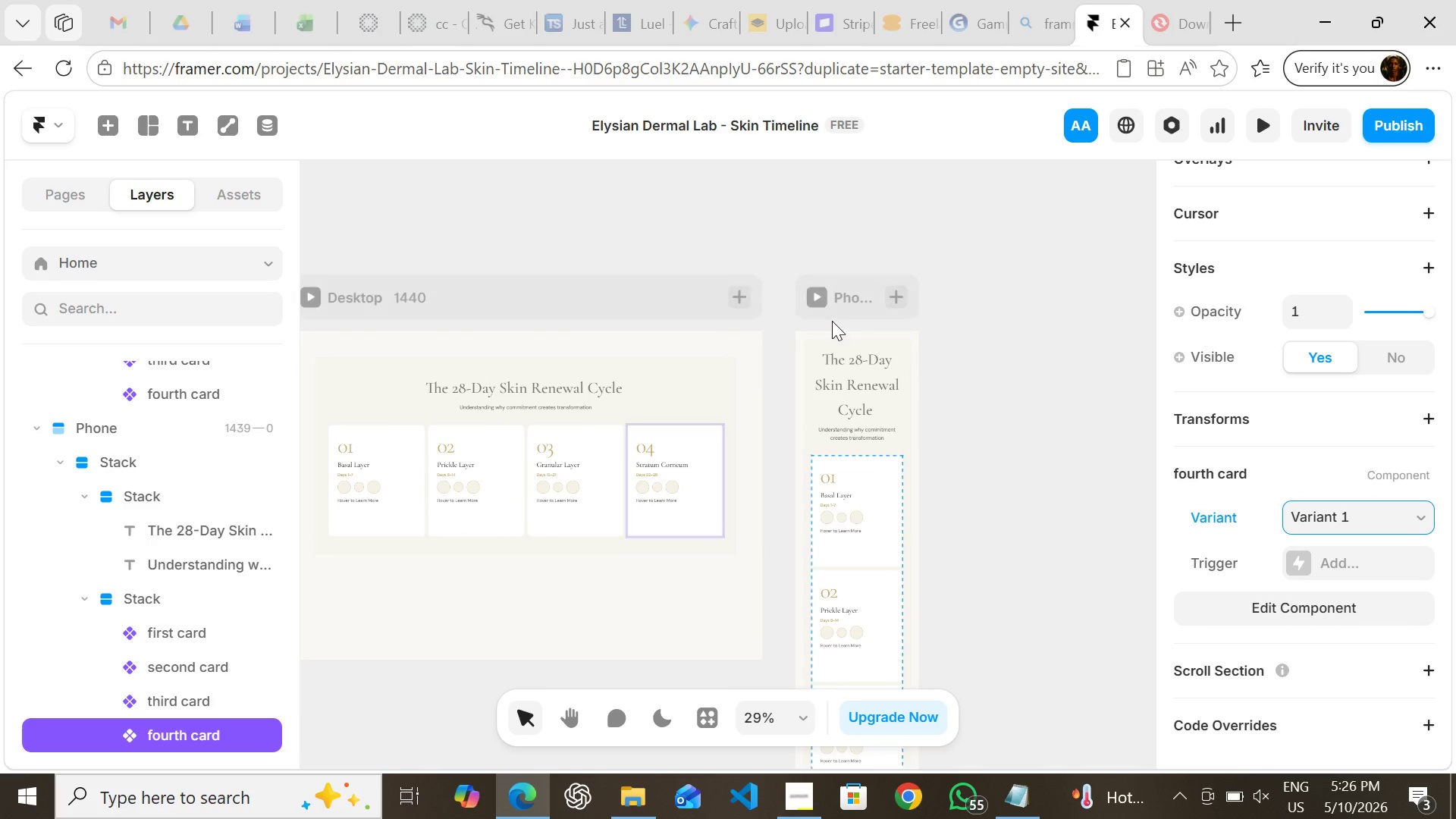 
left_click([831, 310])
 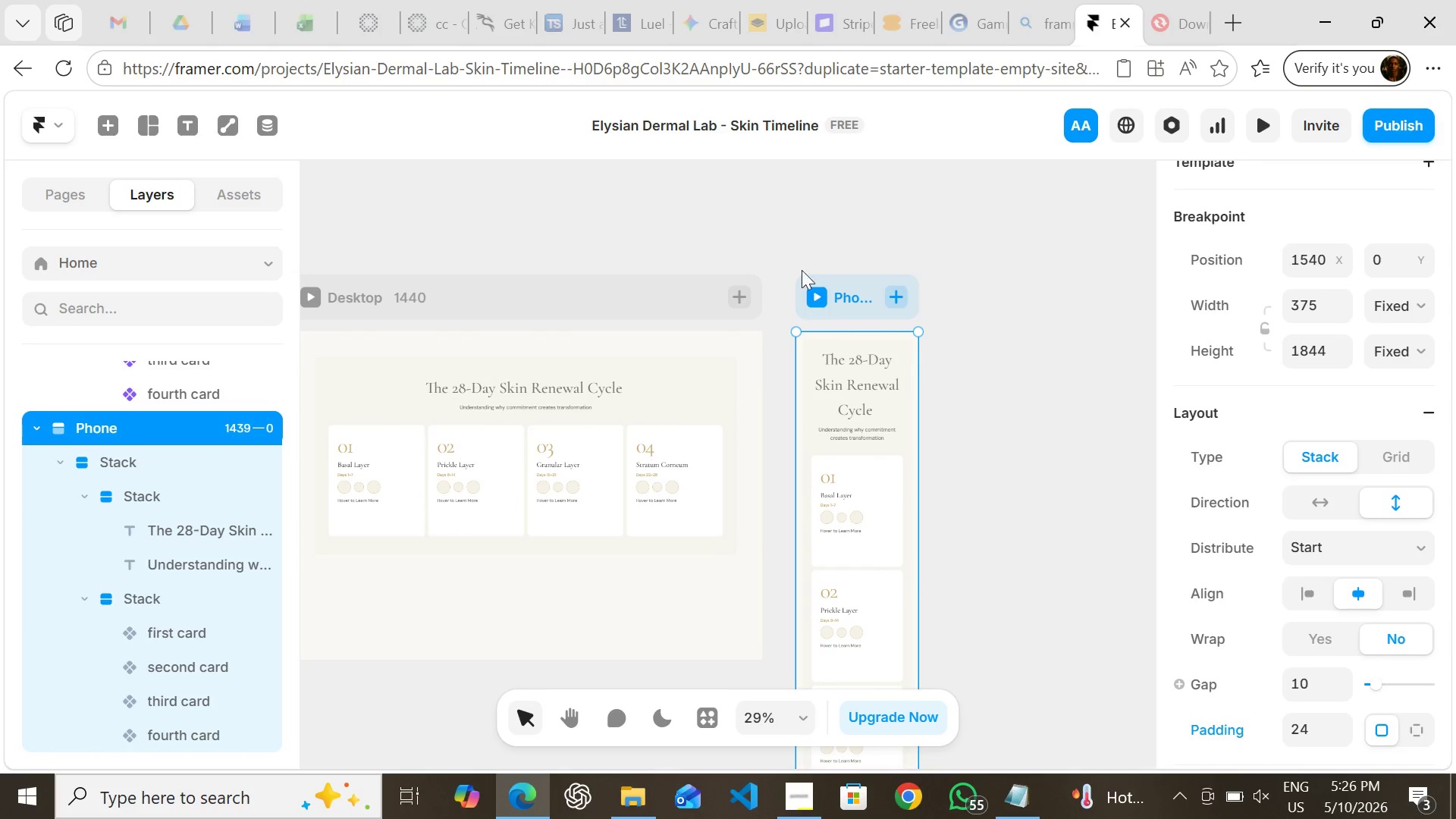 
left_click([813, 303])
 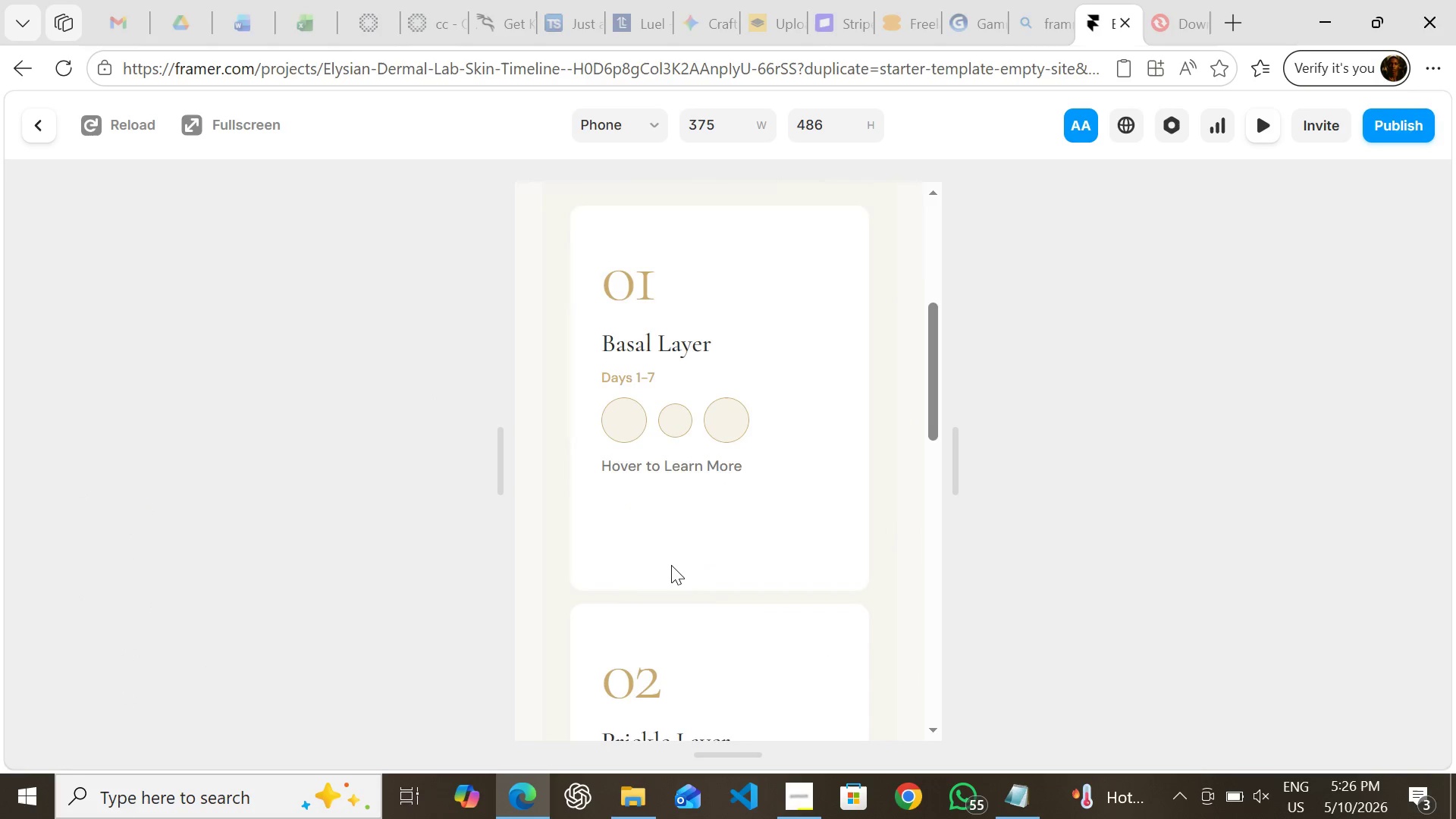 
mouse_move([654, 482])
 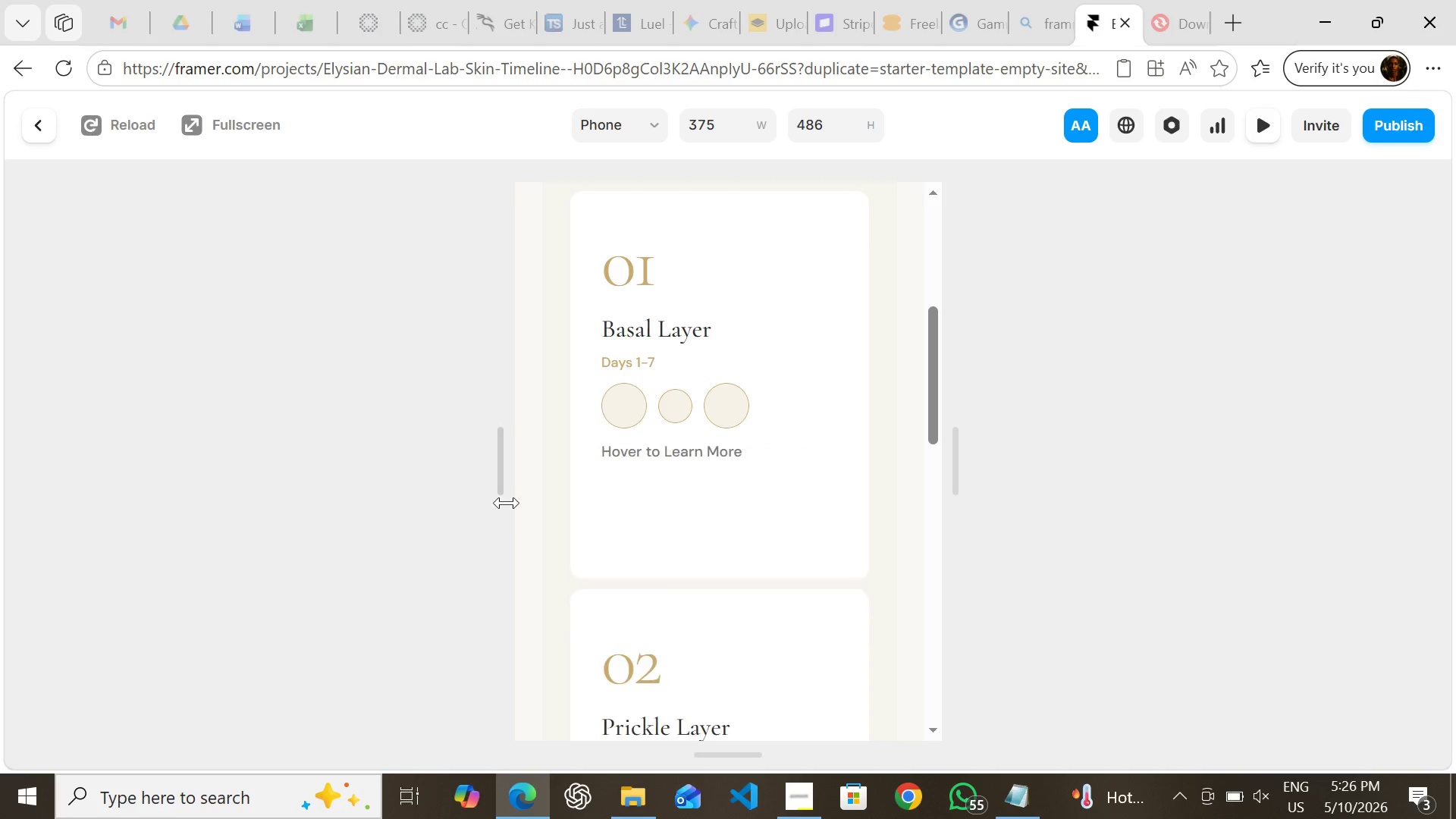 
mouse_move([632, 514])
 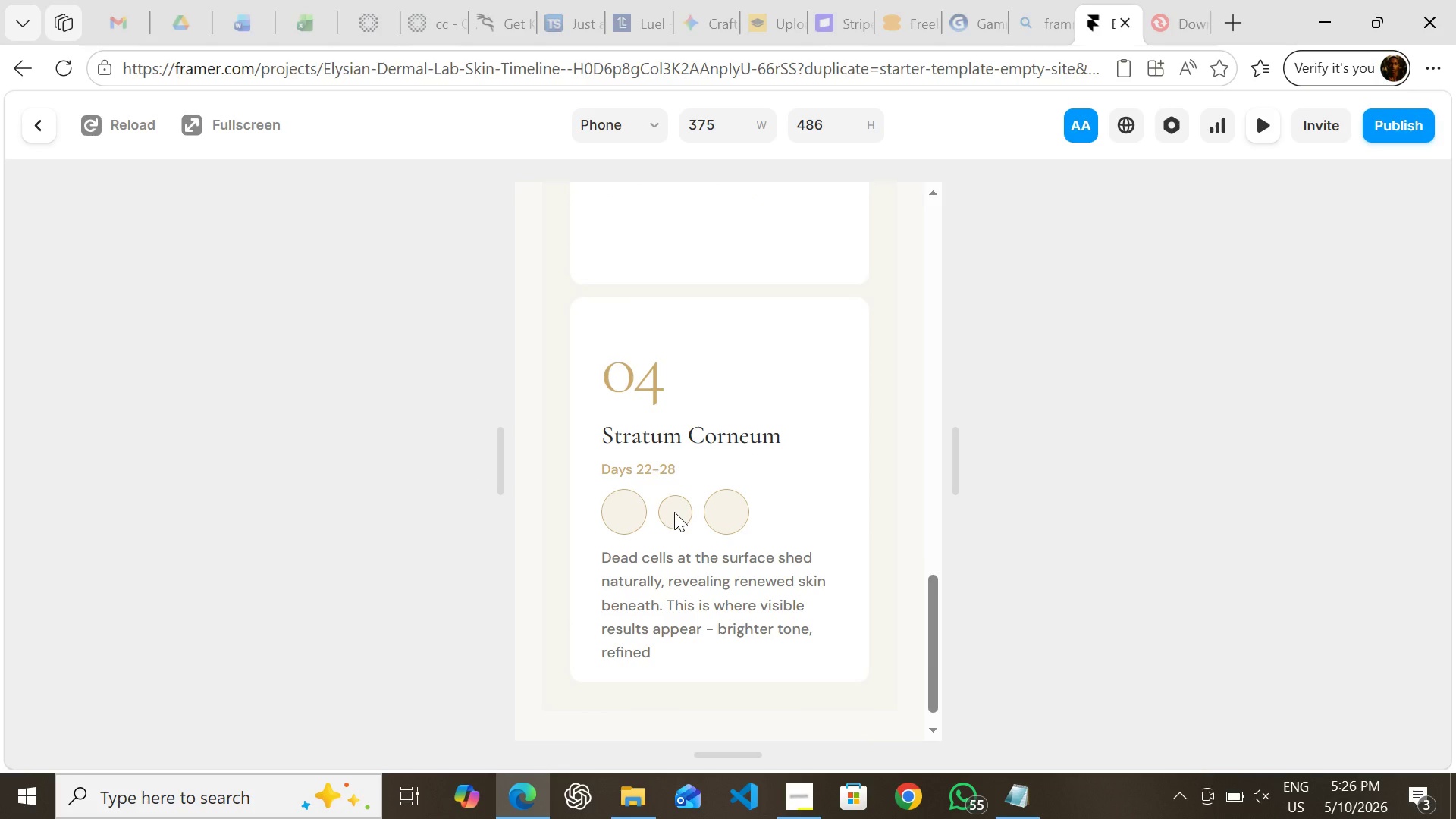 
wait(19.13)
 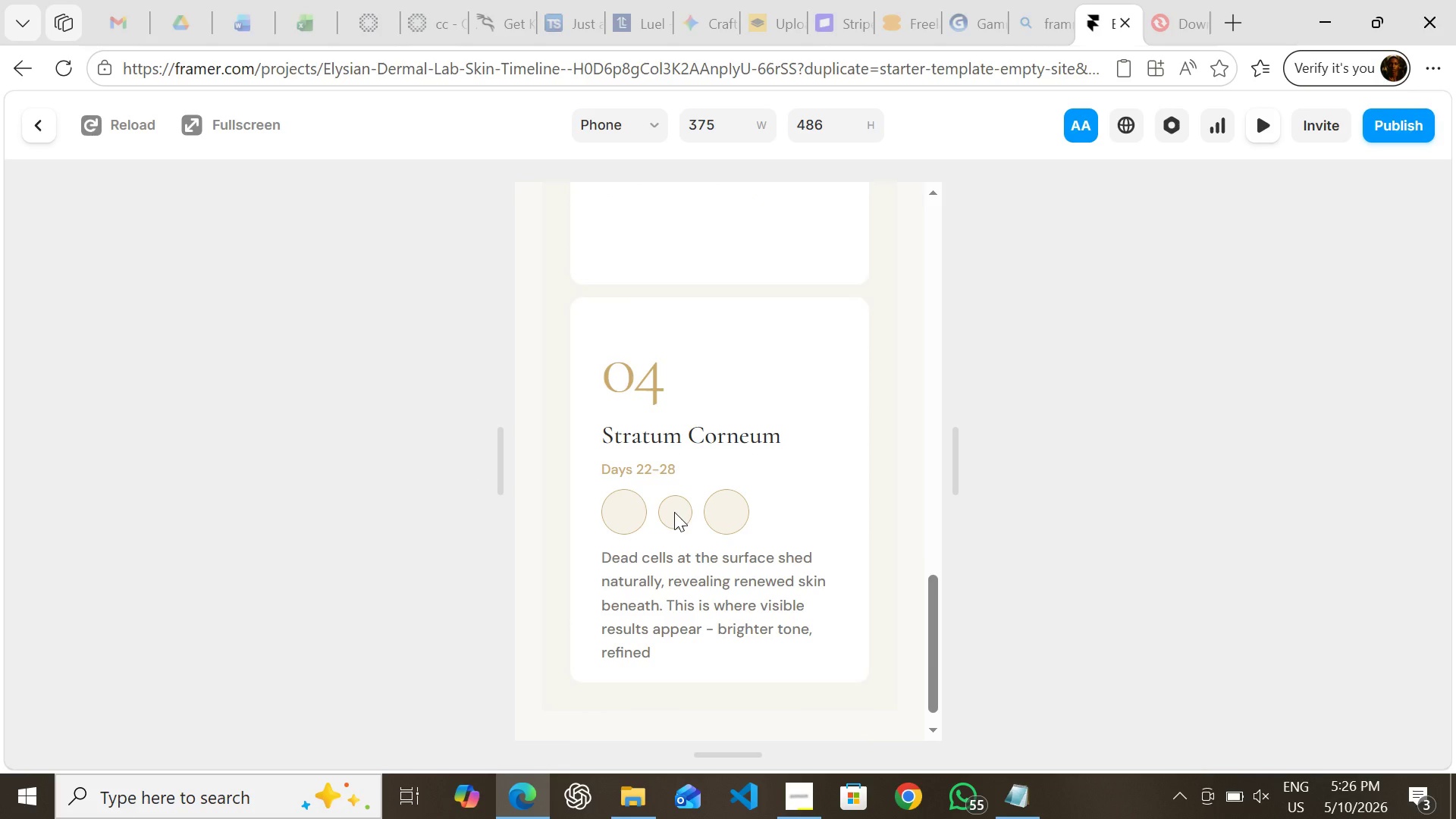 
left_click([624, 119])
 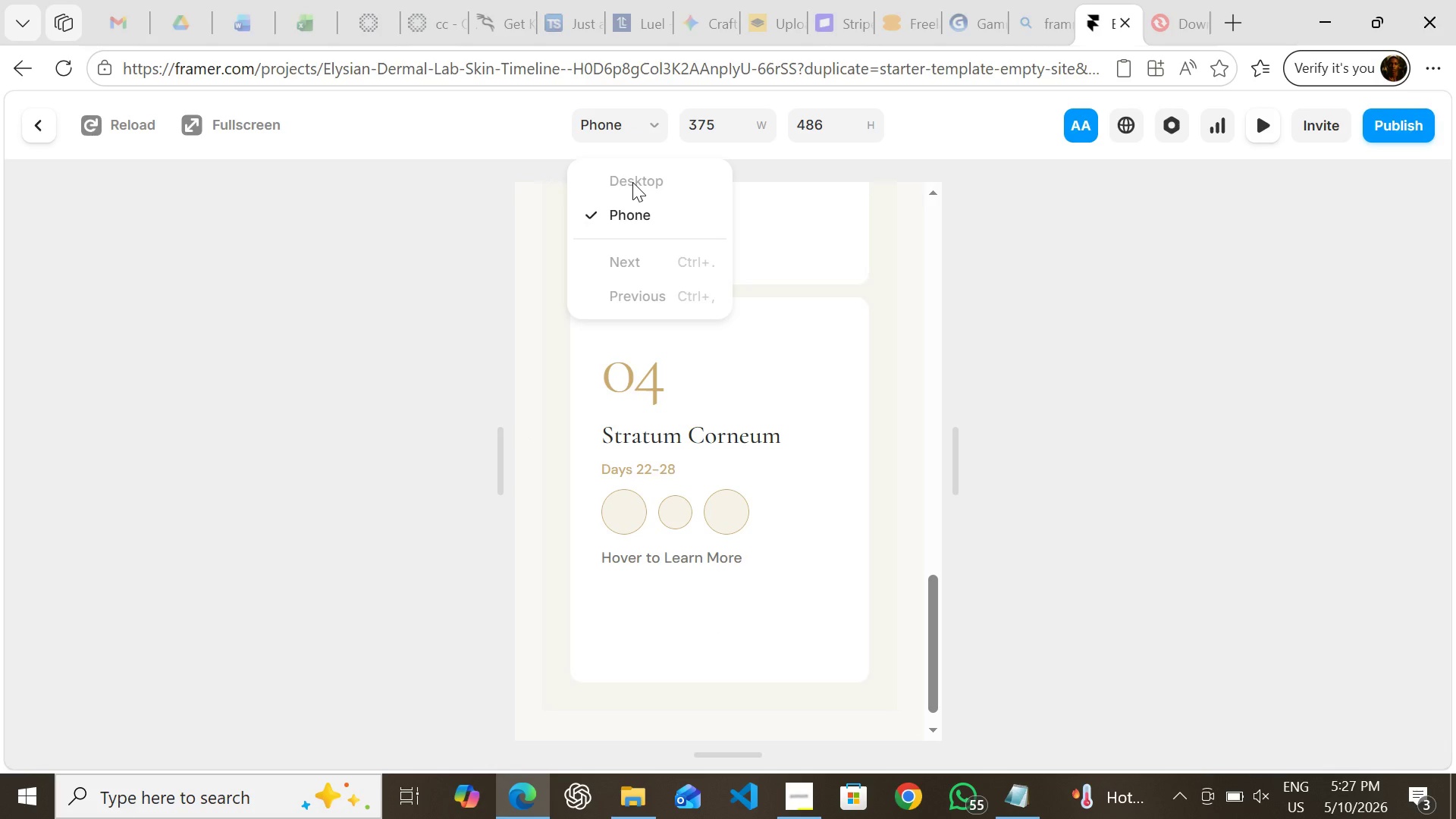 
double_click([632, 182])
 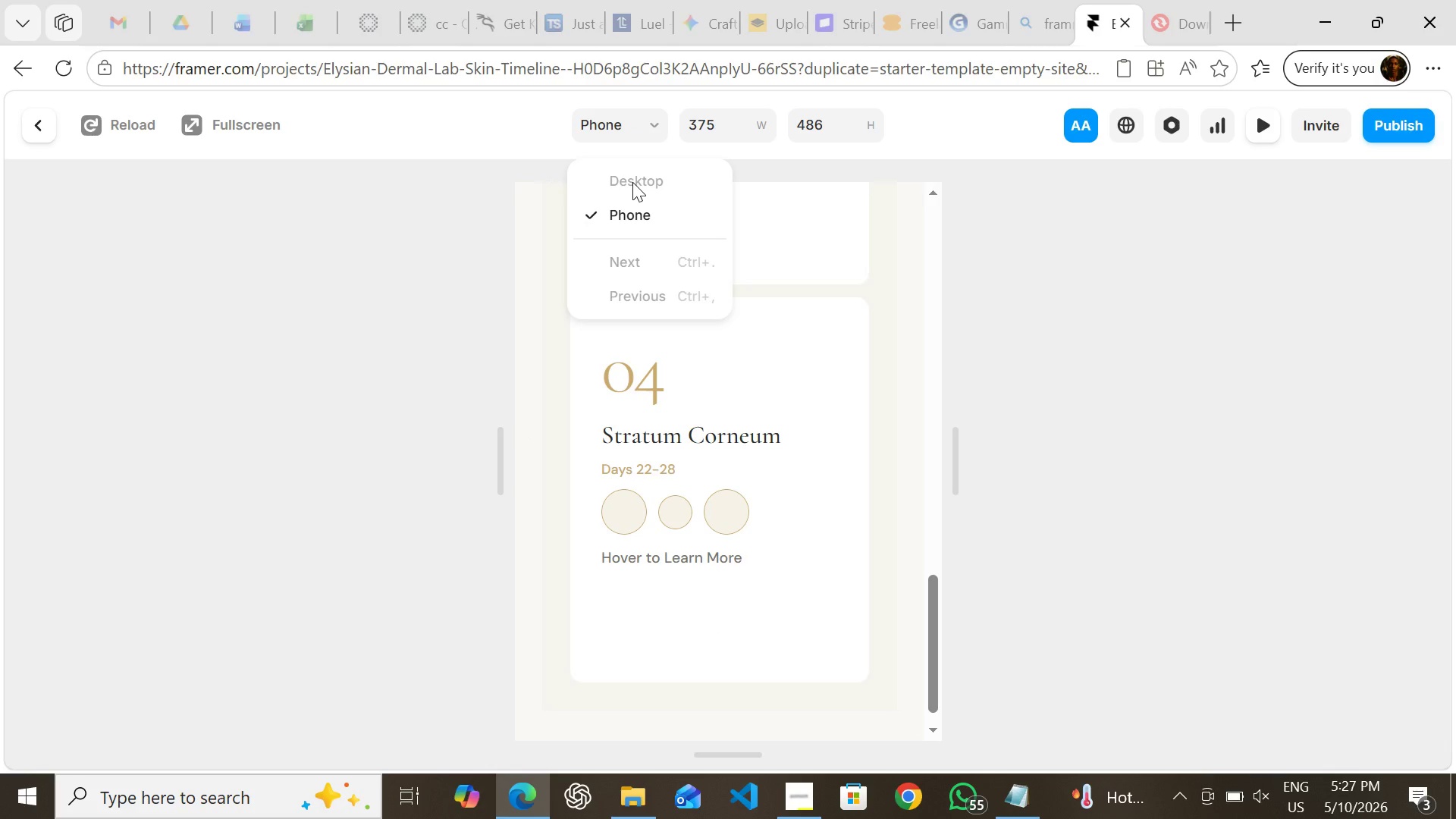 
triple_click([632, 182])
 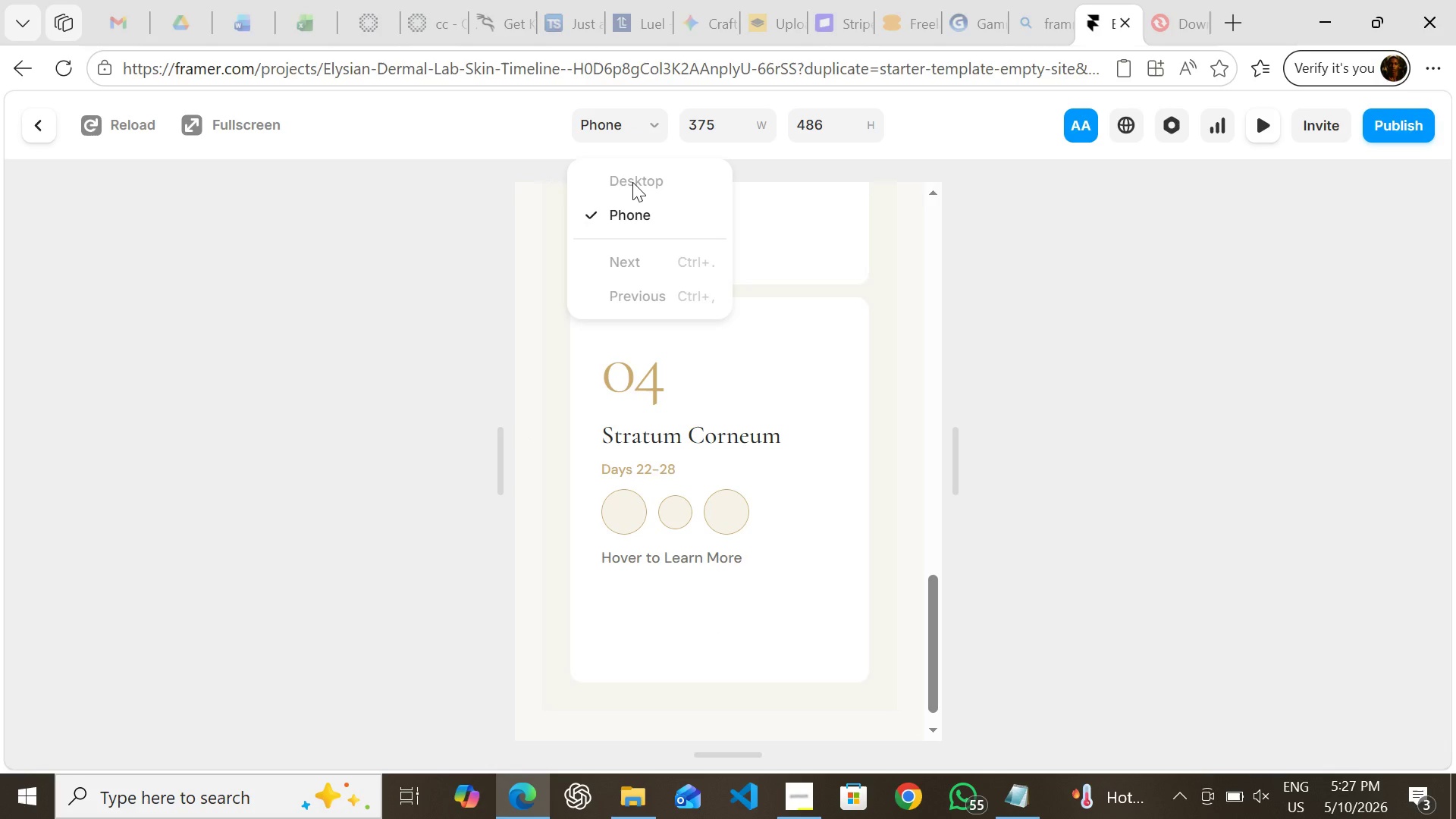 
triple_click([632, 182])
 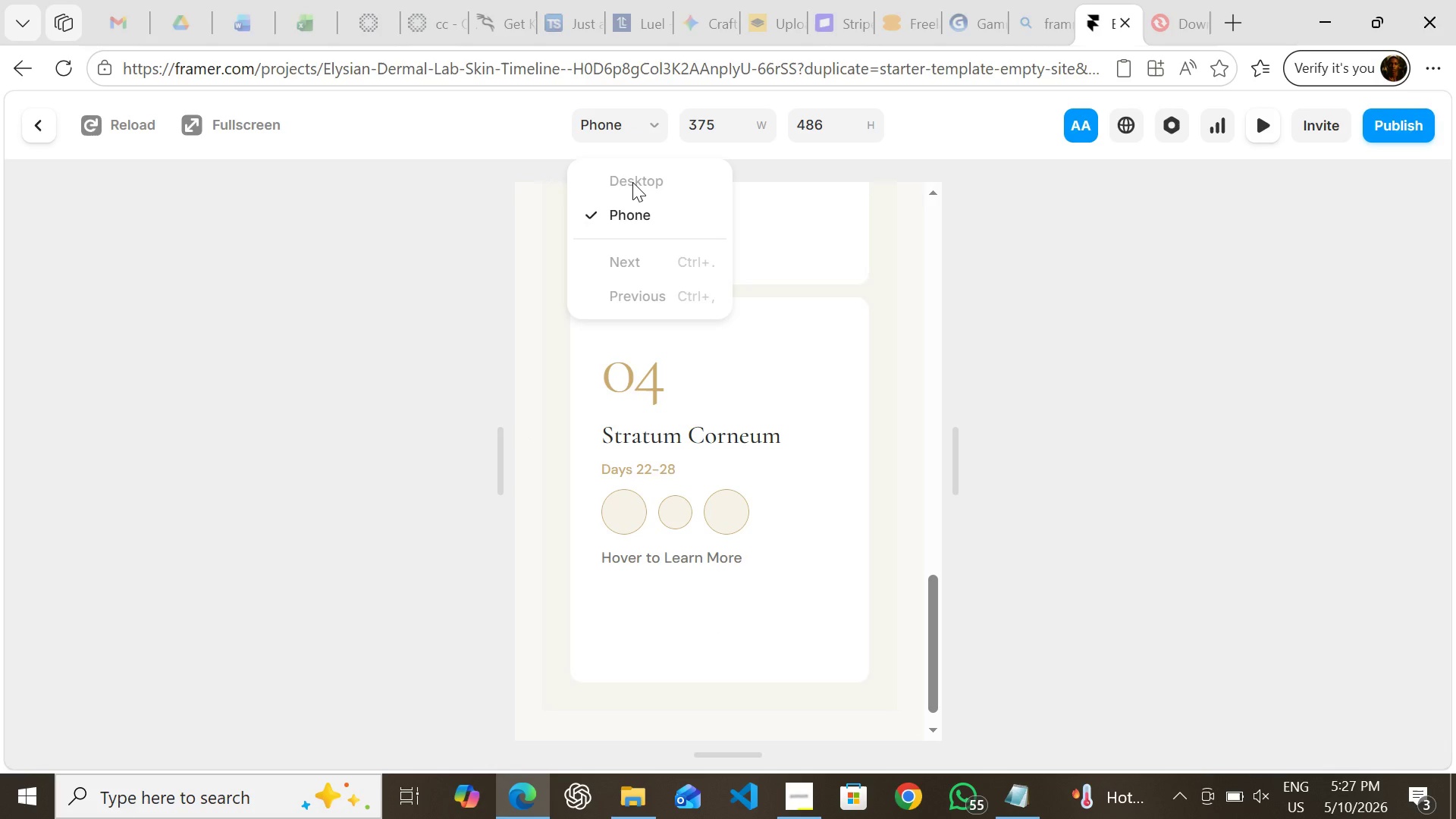 
triple_click([632, 182])
 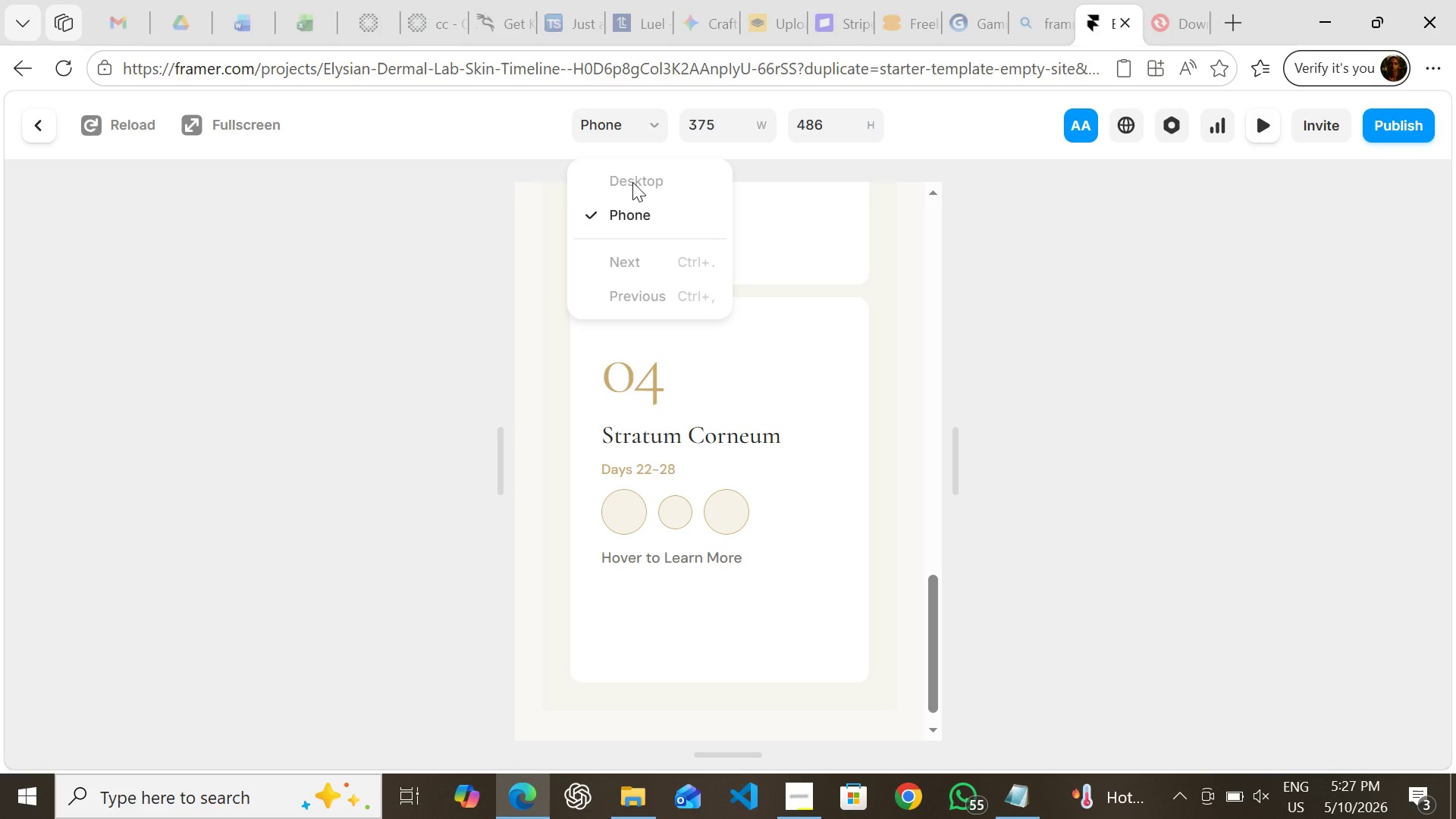 
triple_click([632, 182])
 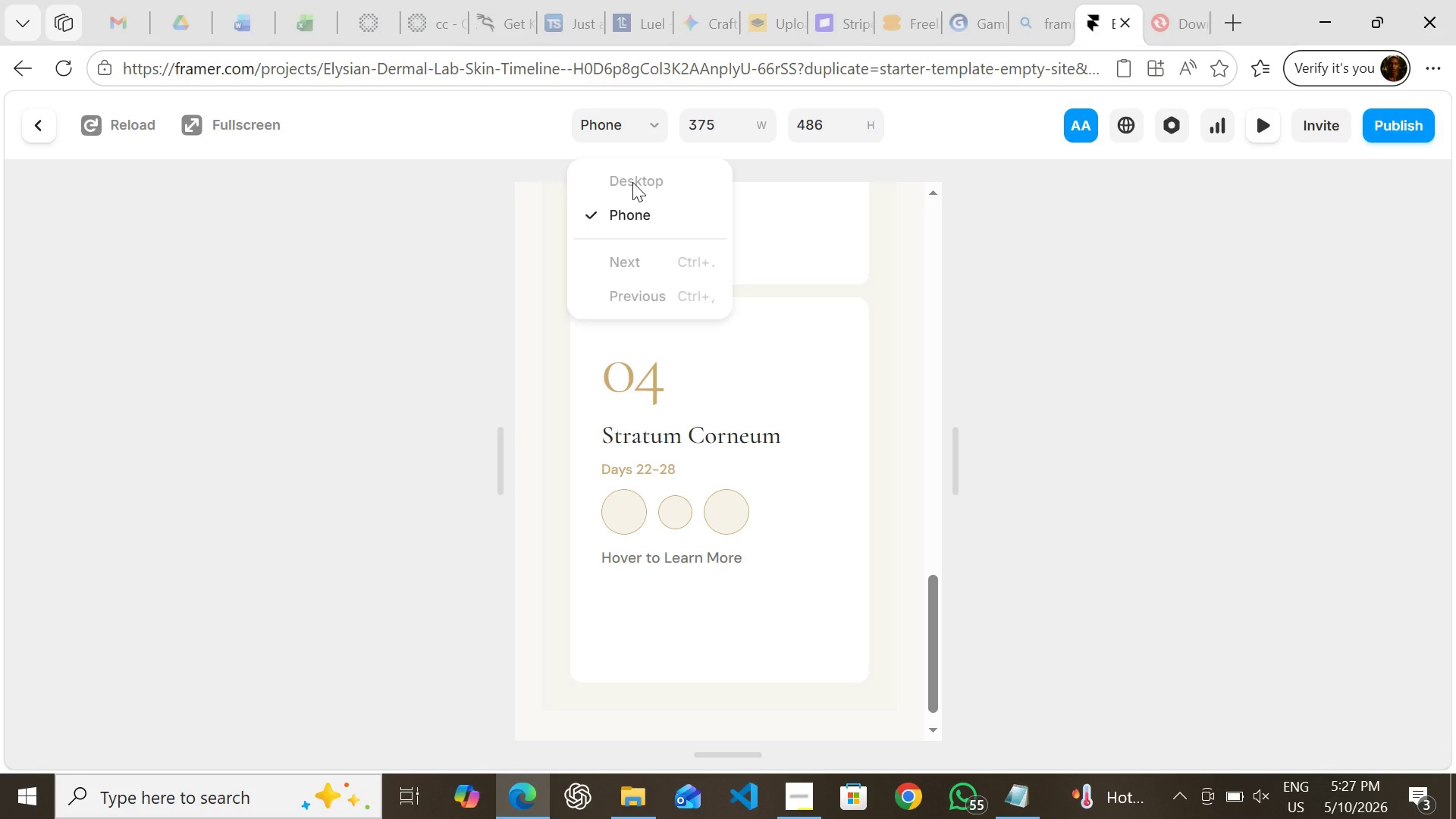 
triple_click([632, 182])
 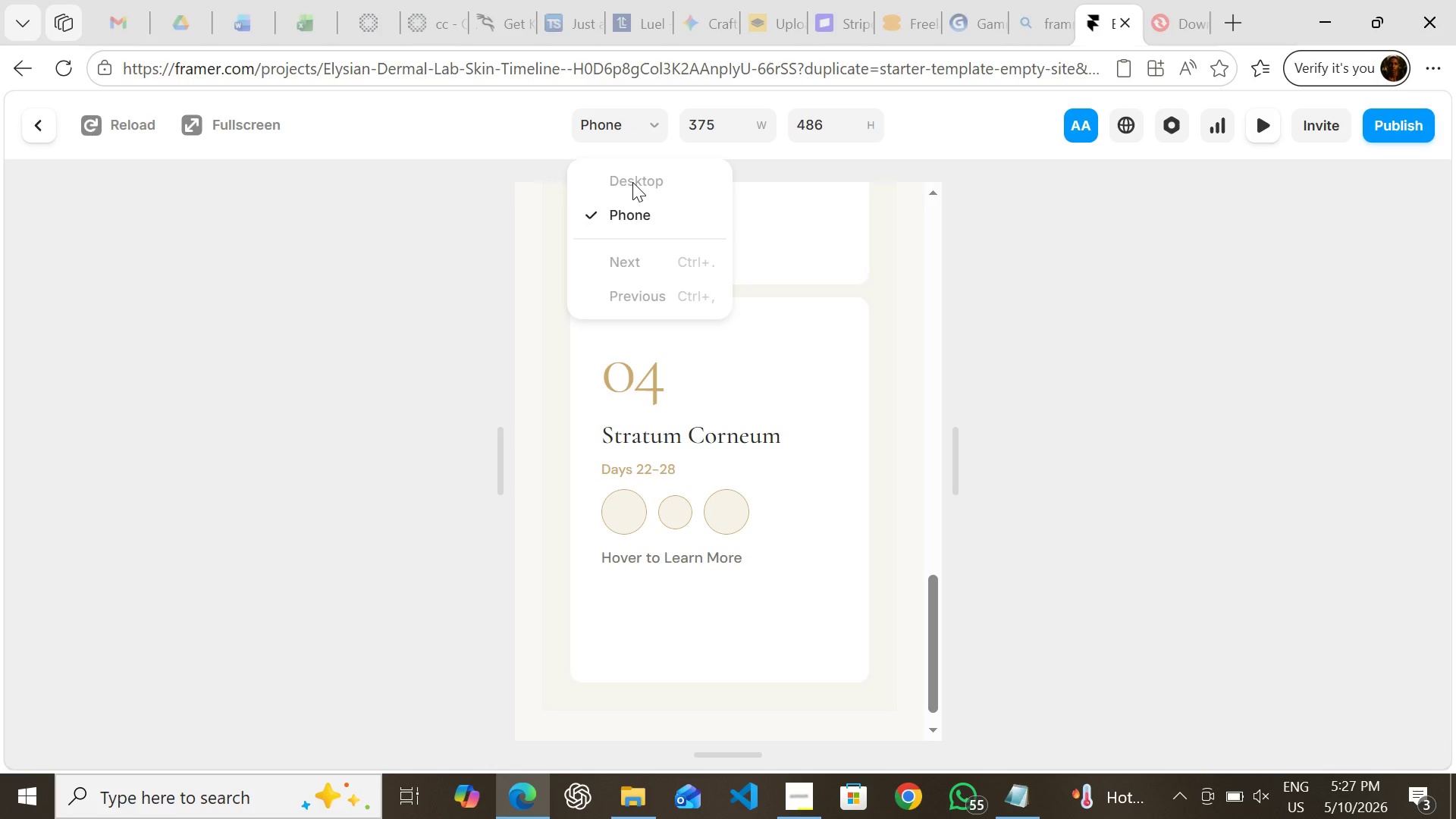 
triple_click([632, 182])
 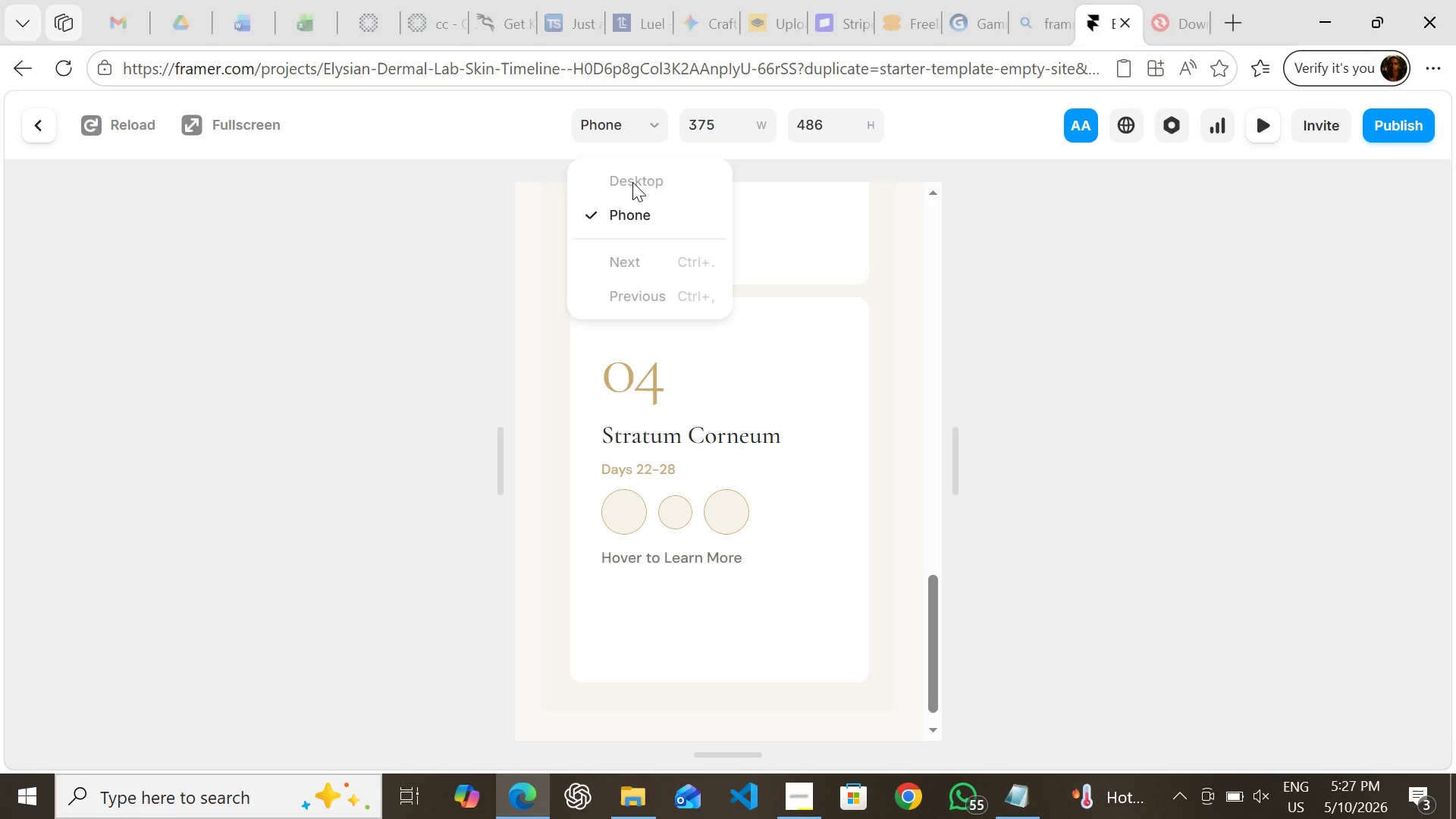 
left_click([632, 171])
 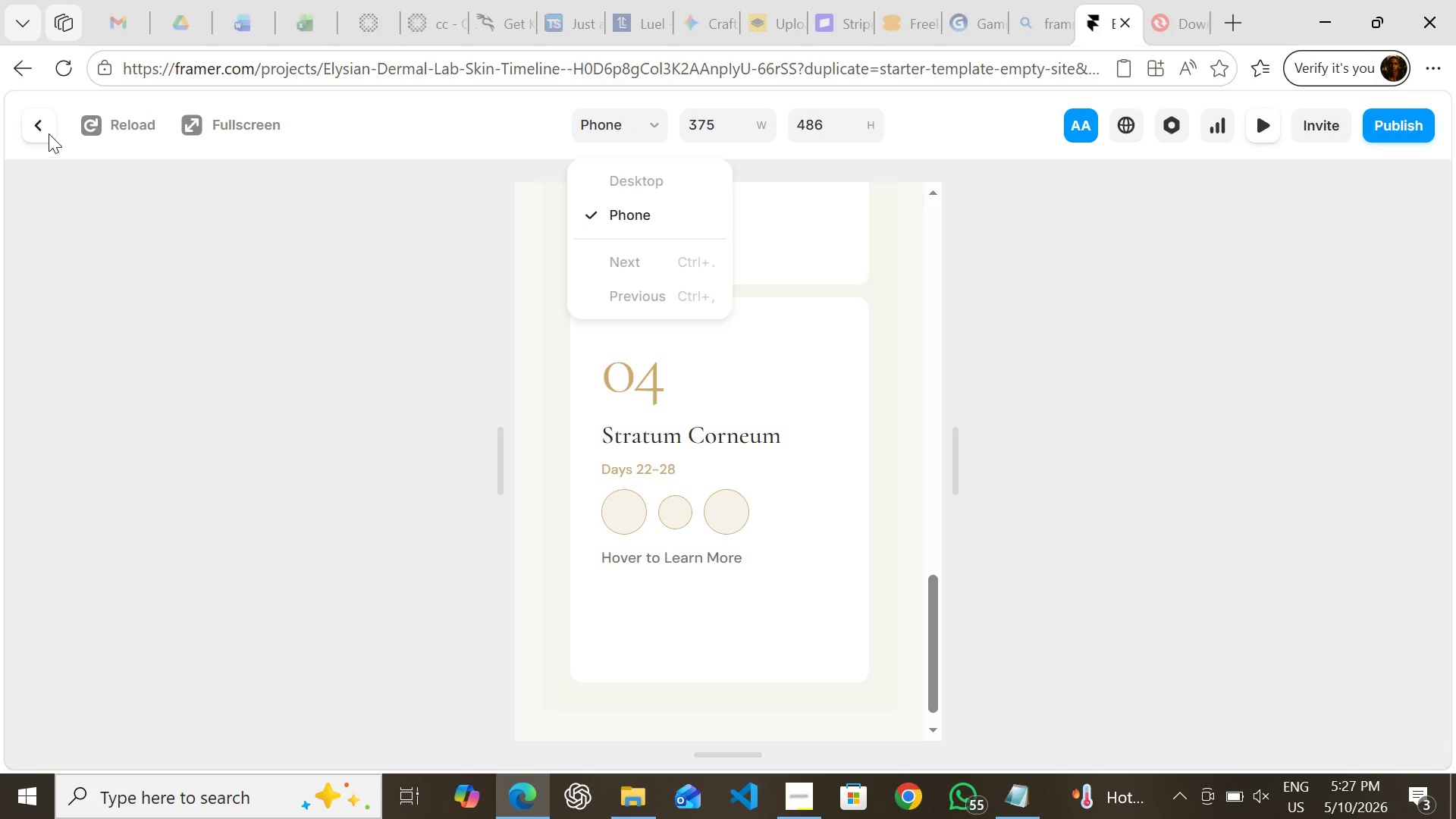 
left_click([39, 127])
 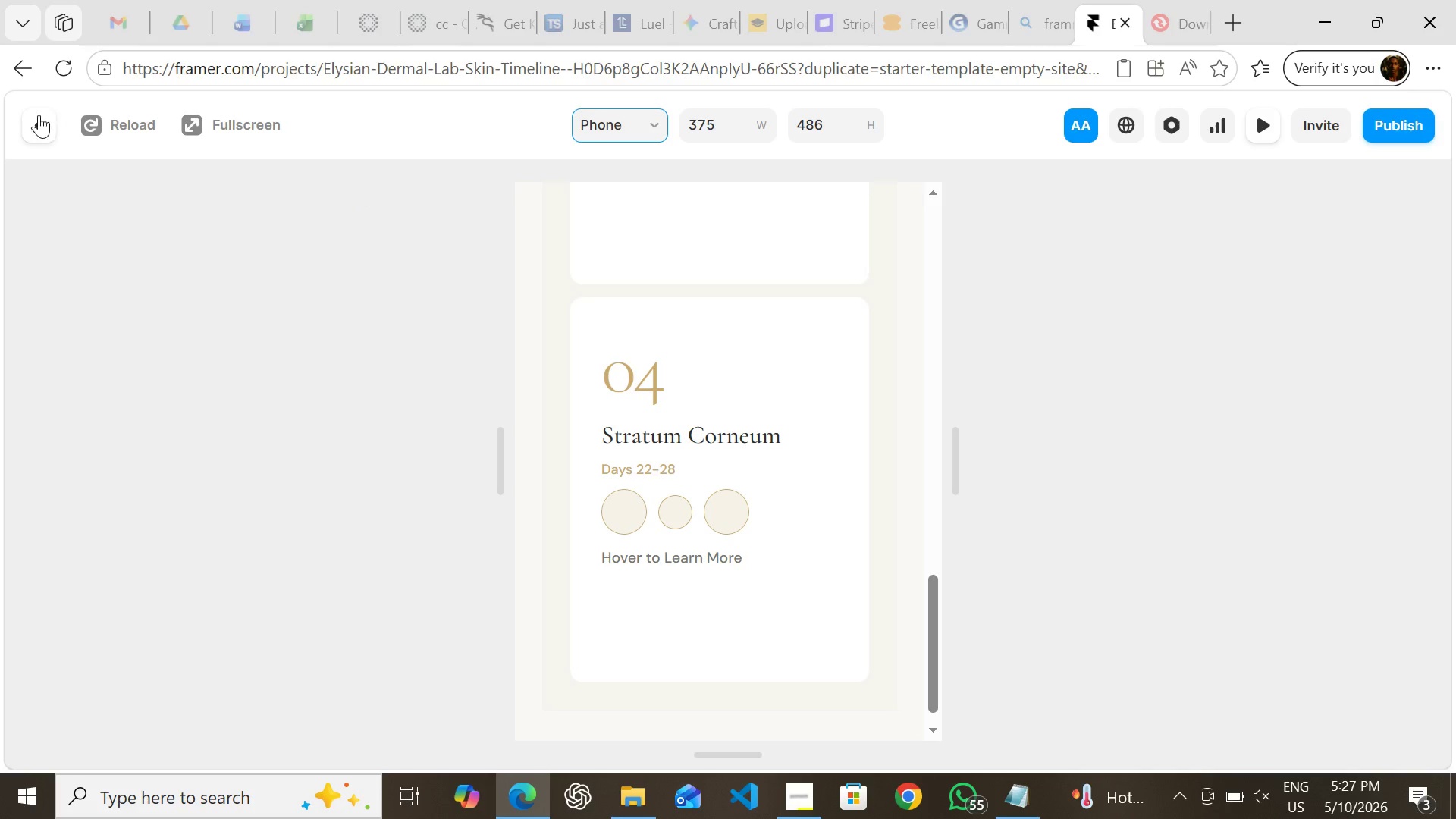 
left_click([35, 117])
 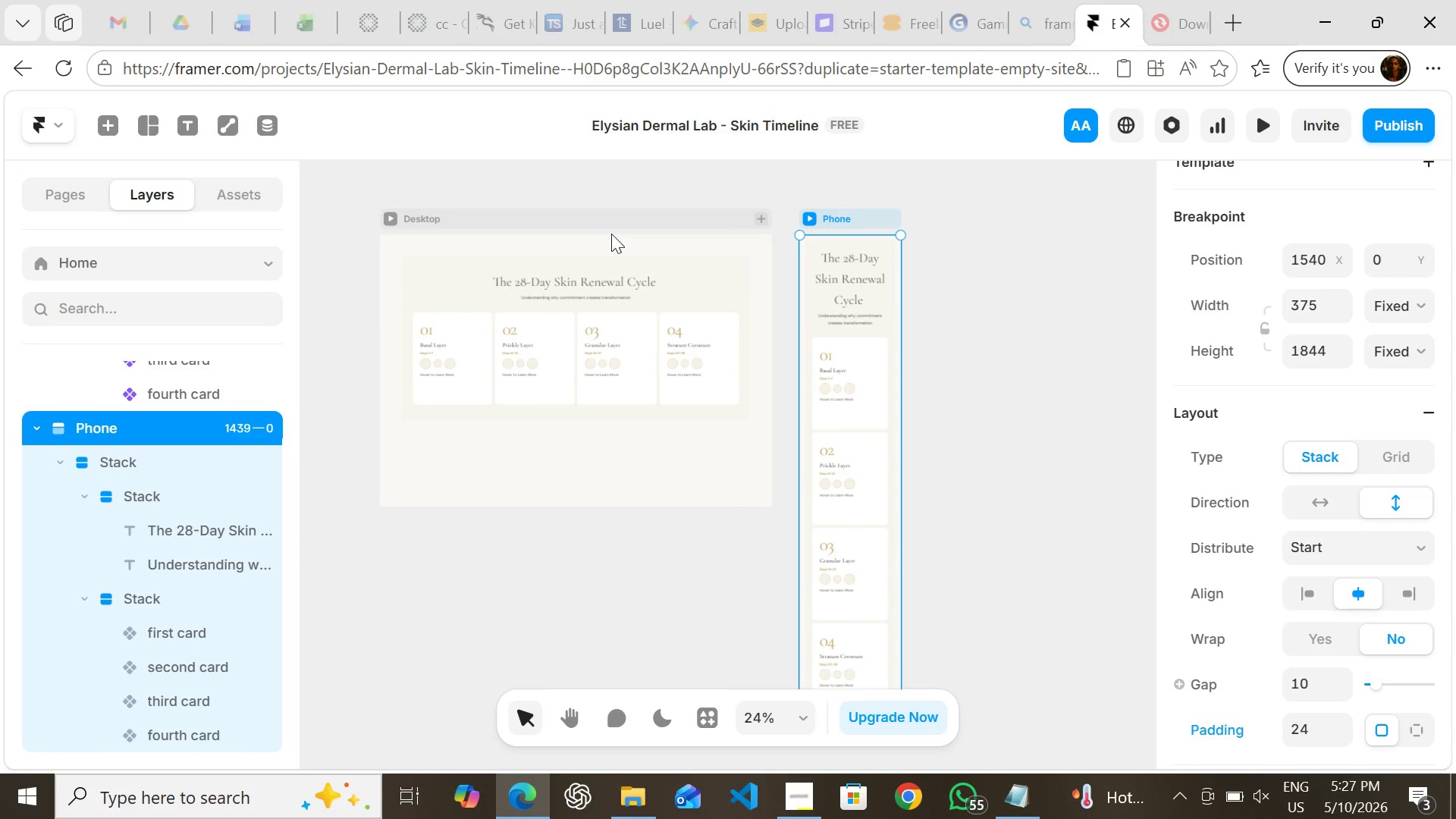 
left_click([764, 221])
 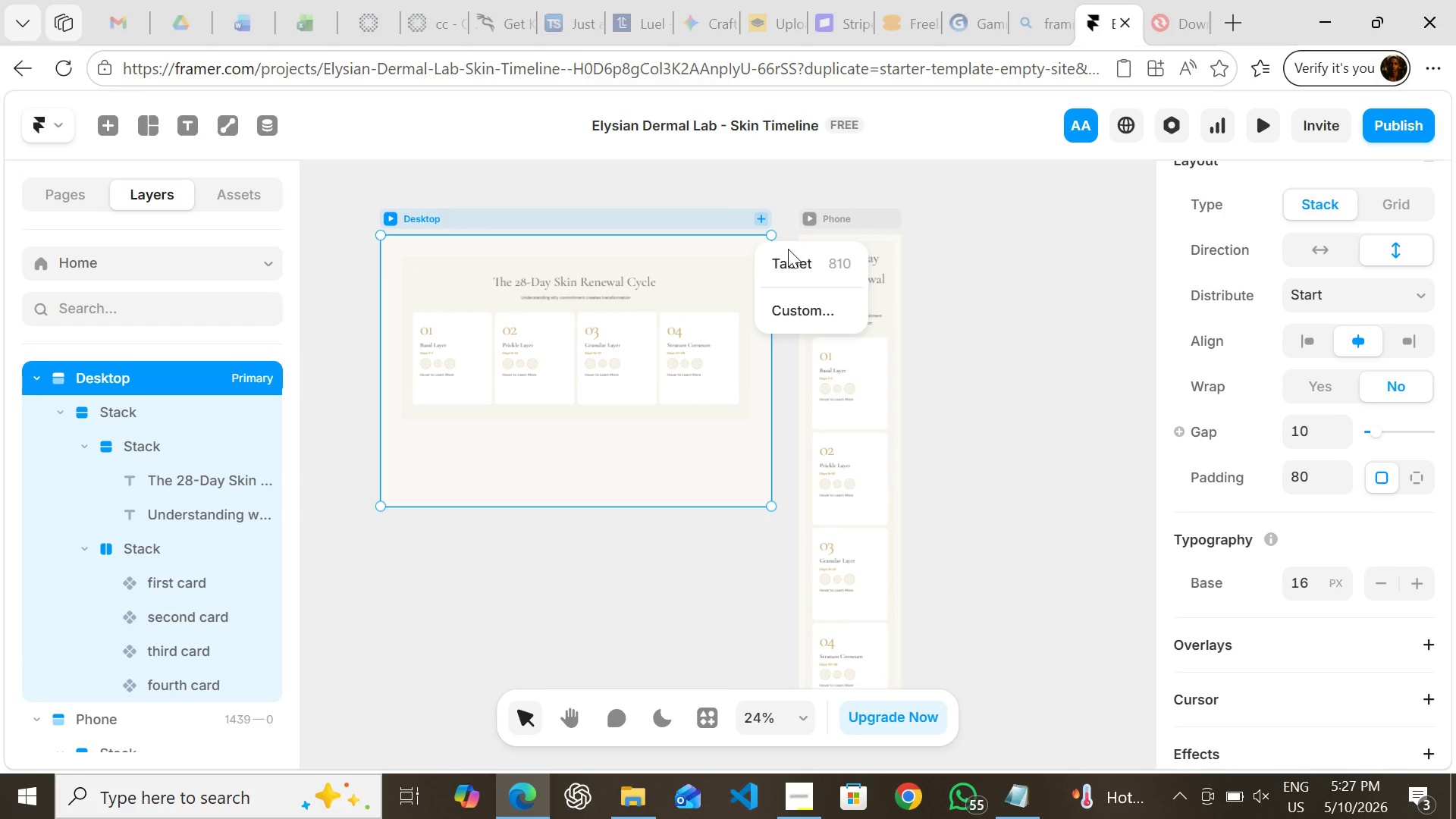 
left_click([789, 256])
 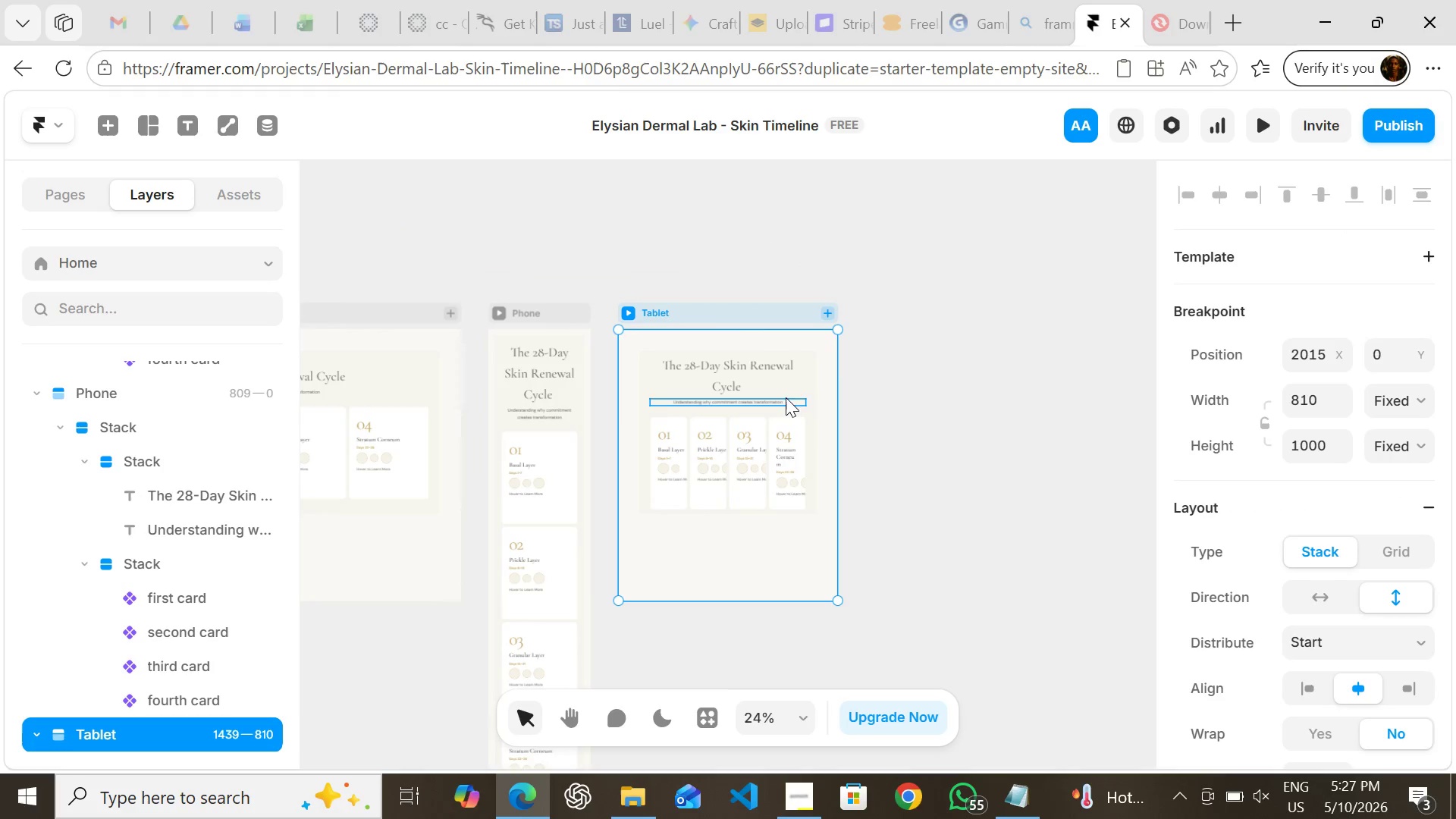 
left_click([786, 397])
 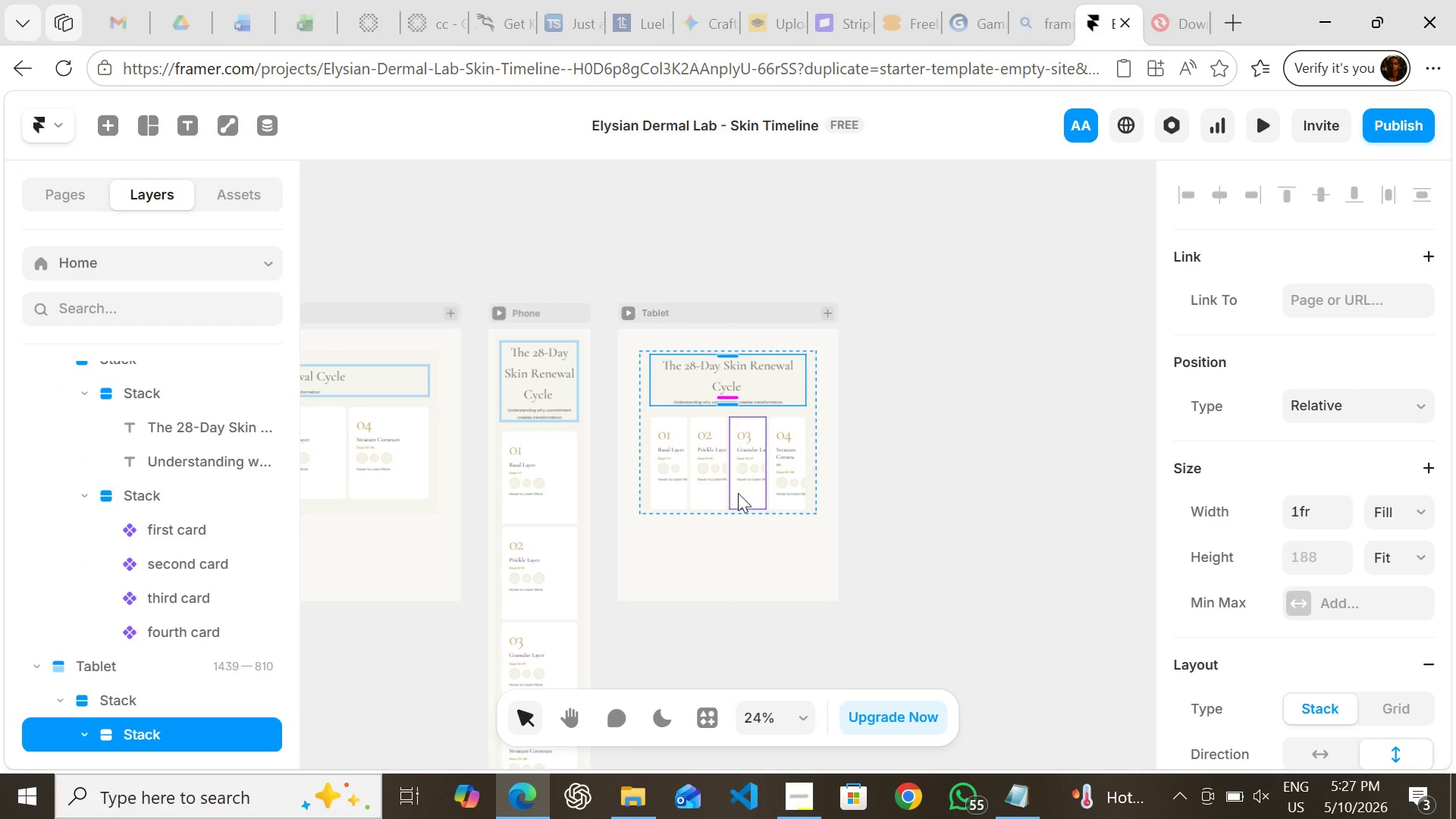 
wait(7.89)
 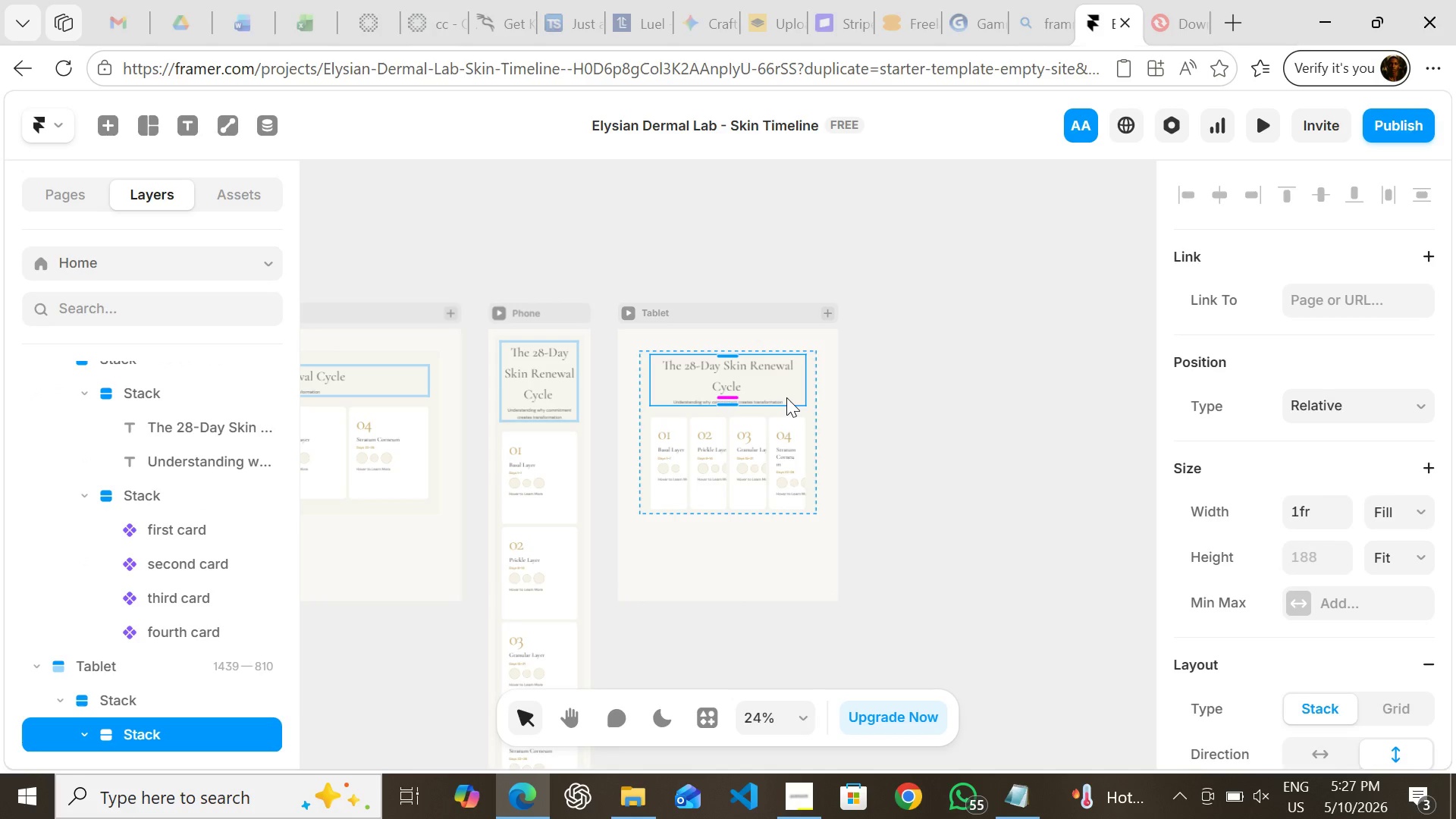 
left_click([715, 511])
 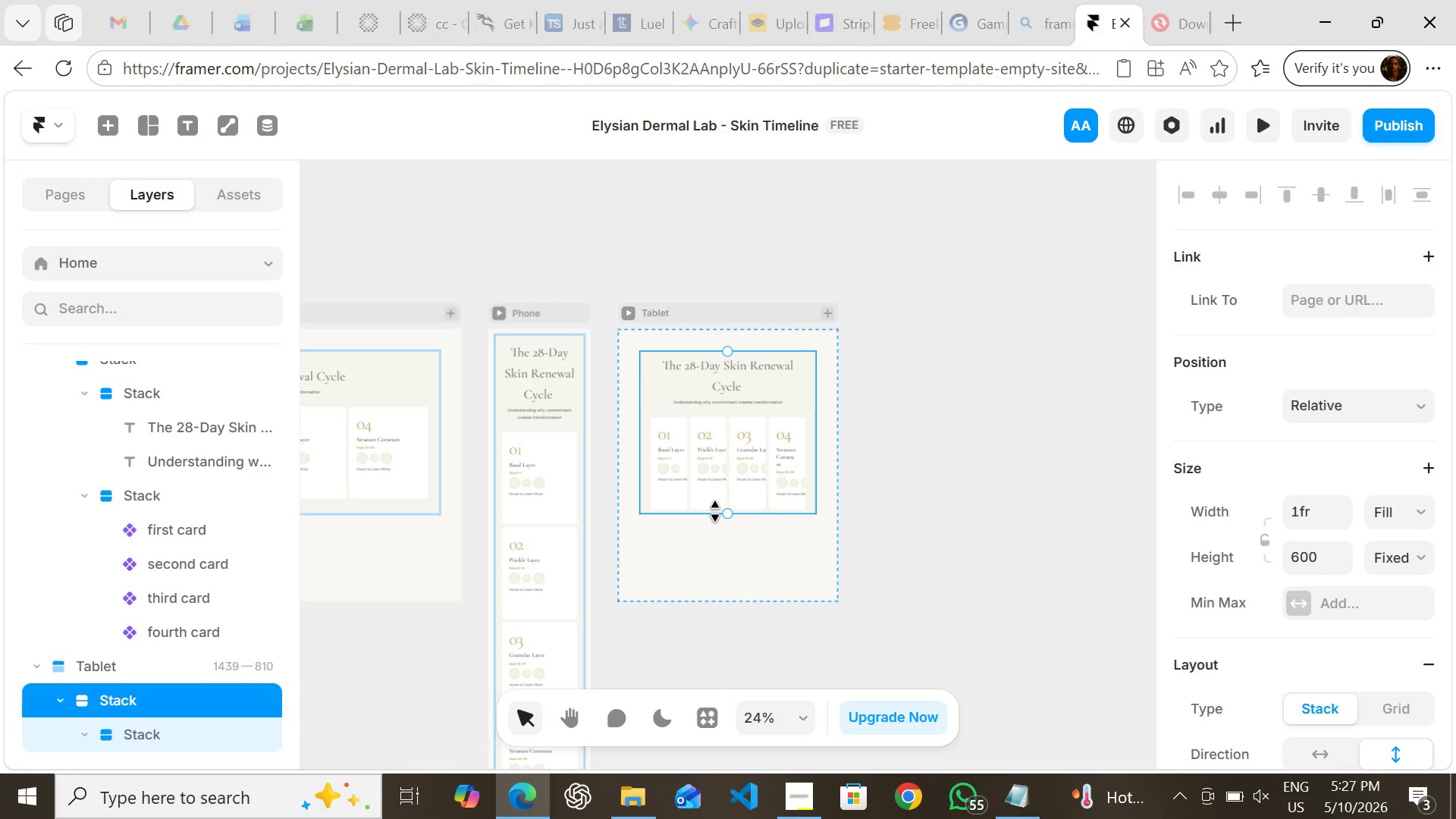 
wait(7.06)
 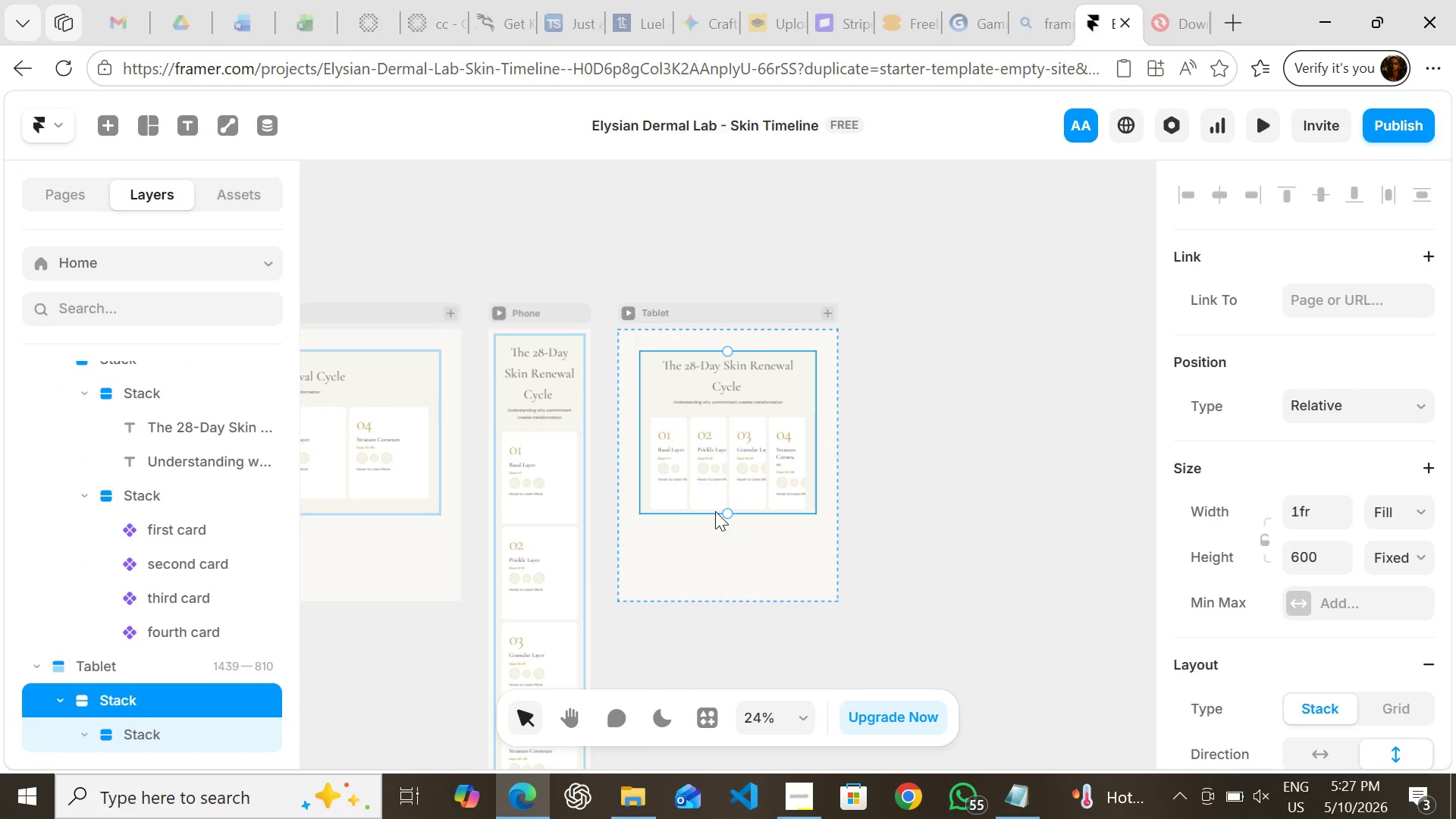 
mouse_move([171, 690])
 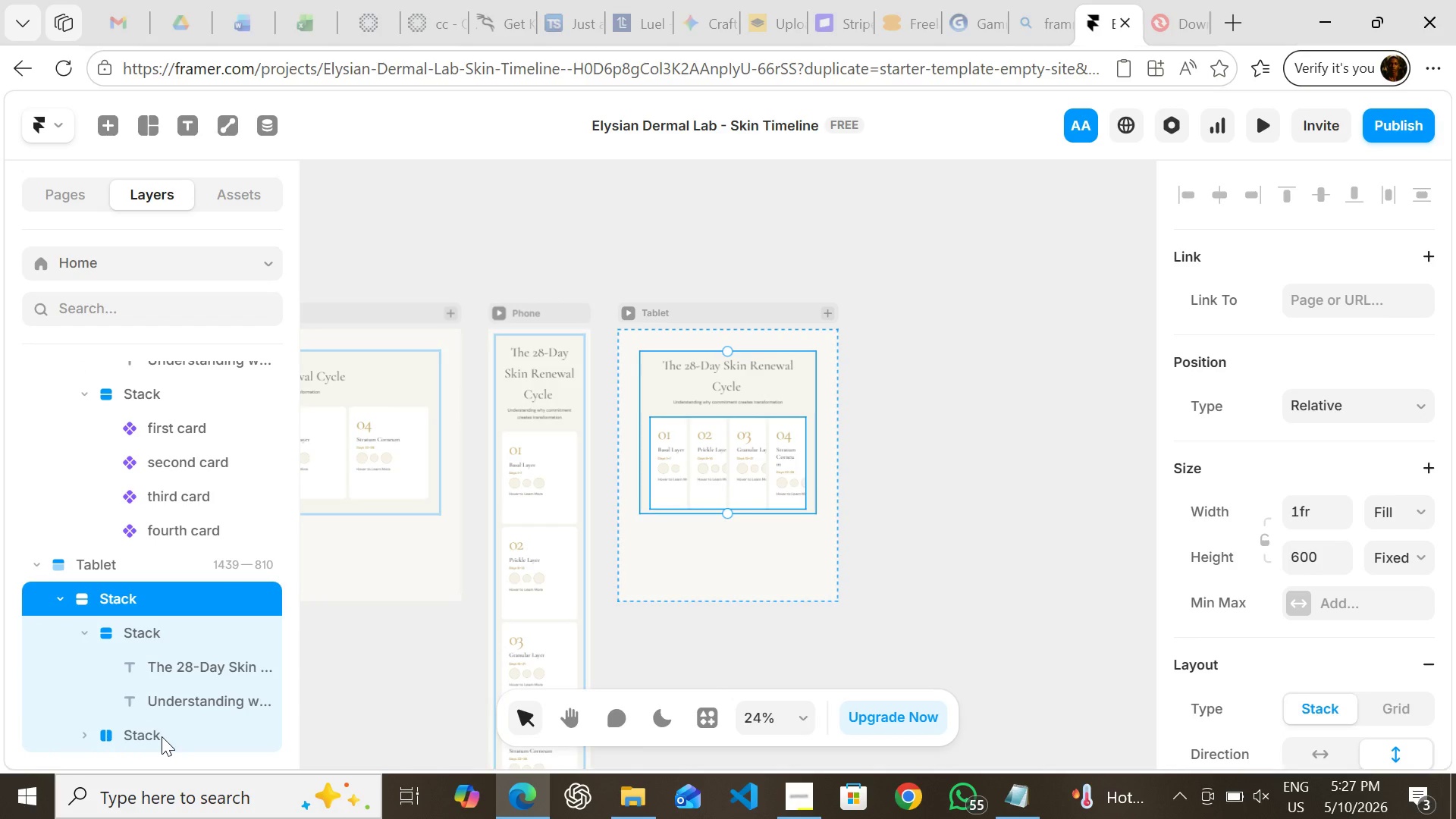 
left_click([162, 736])
 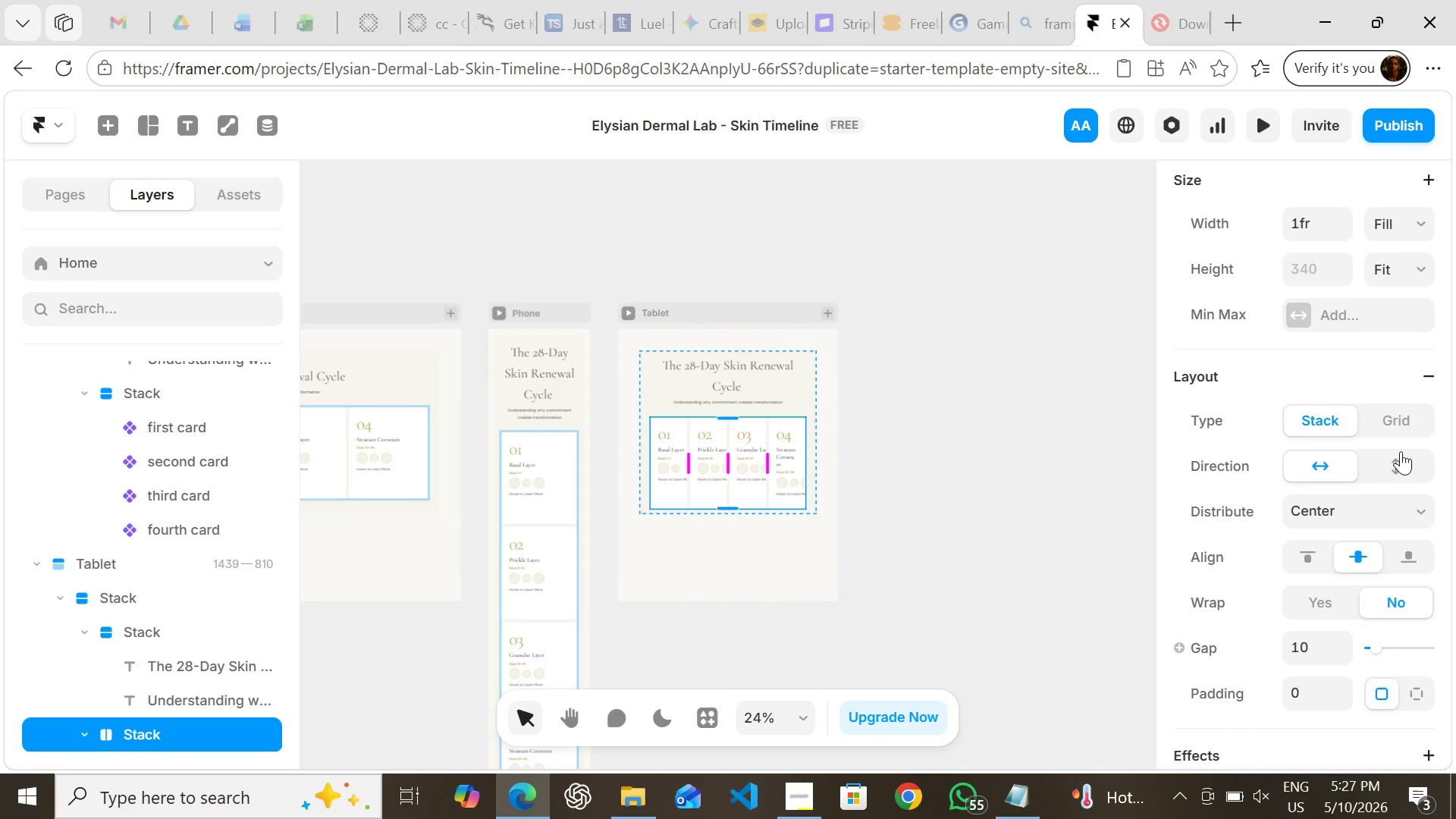 
left_click([1400, 453])
 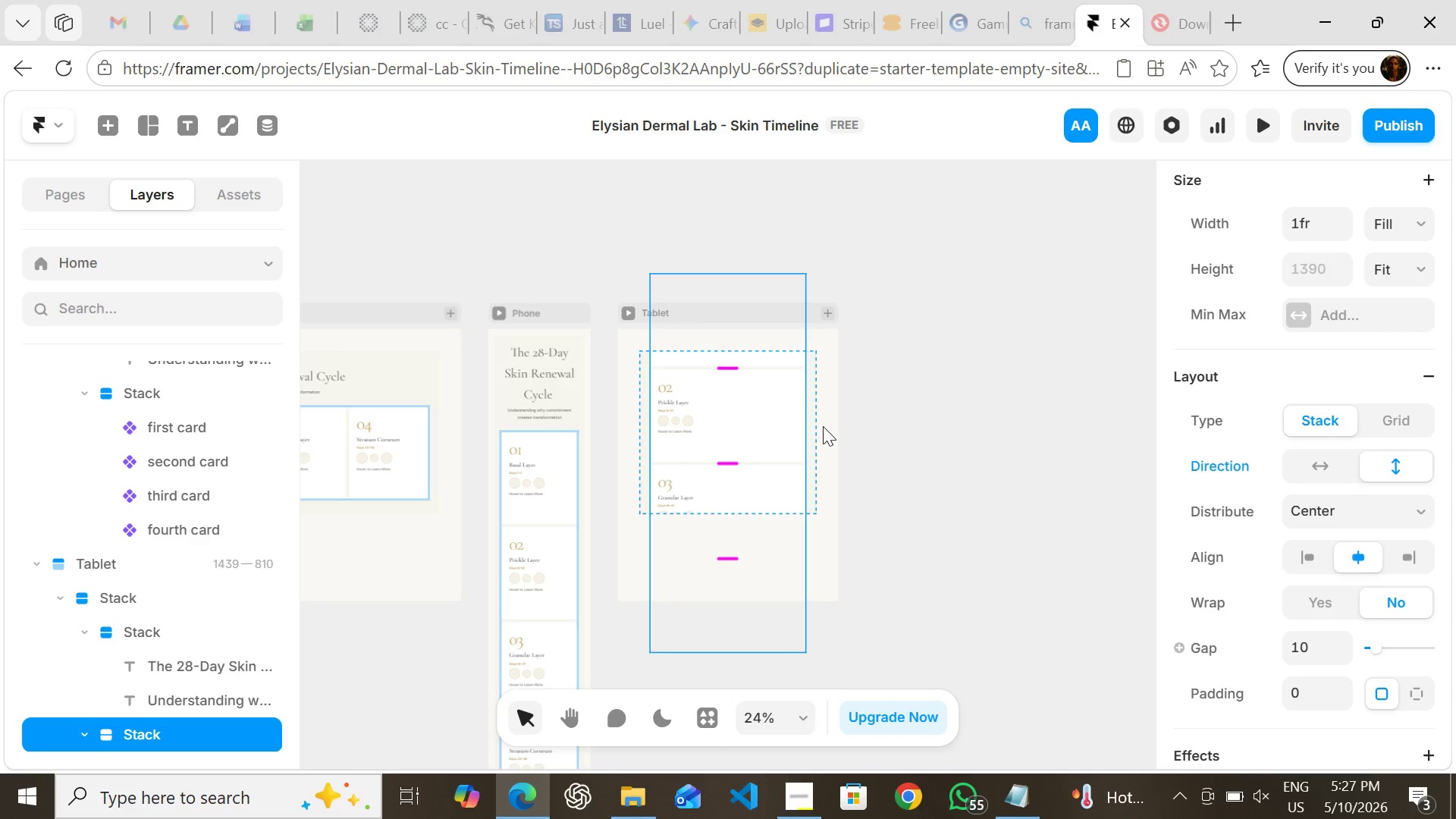 
left_click([815, 426])
 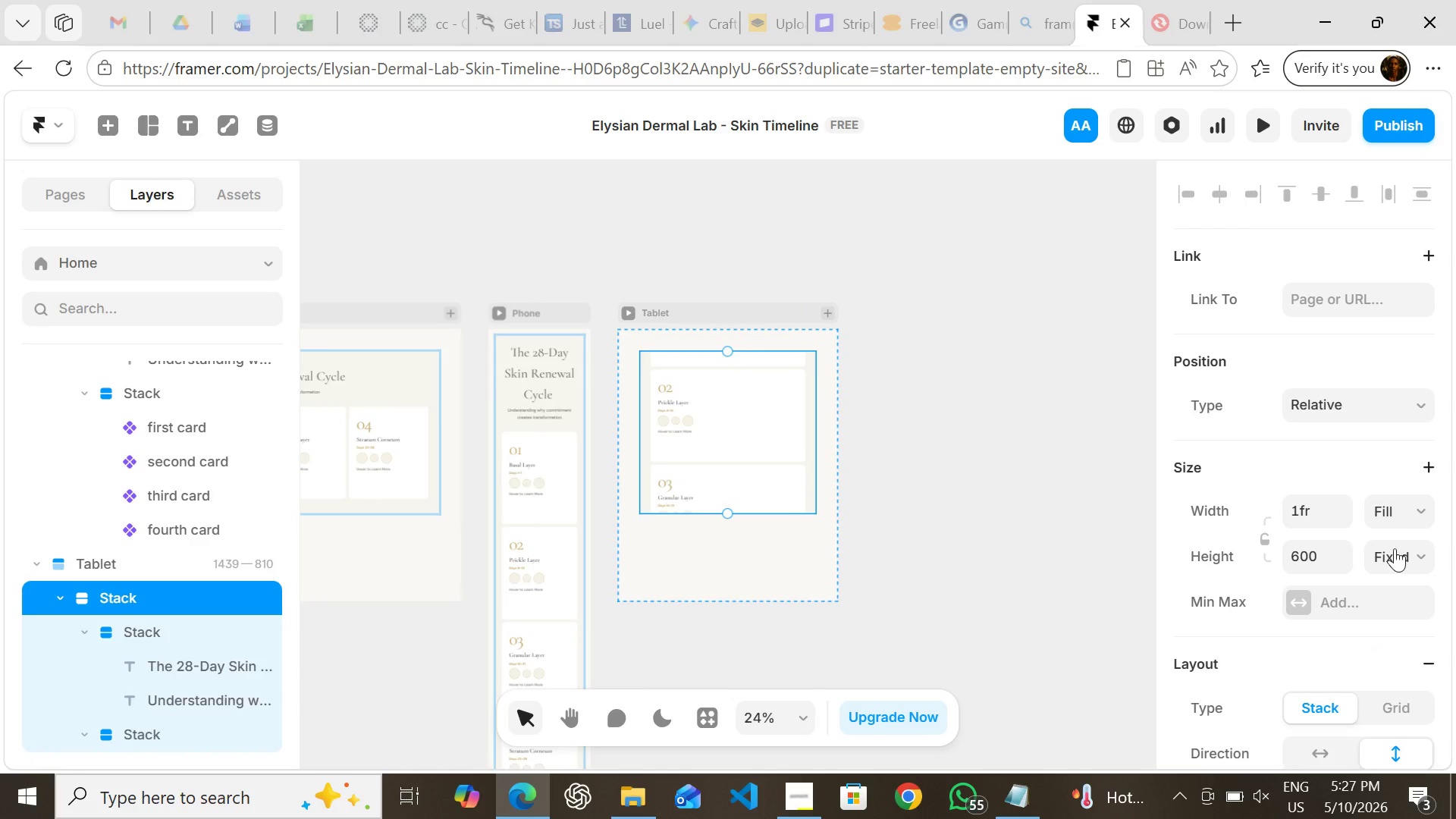 
left_click([1395, 548])
 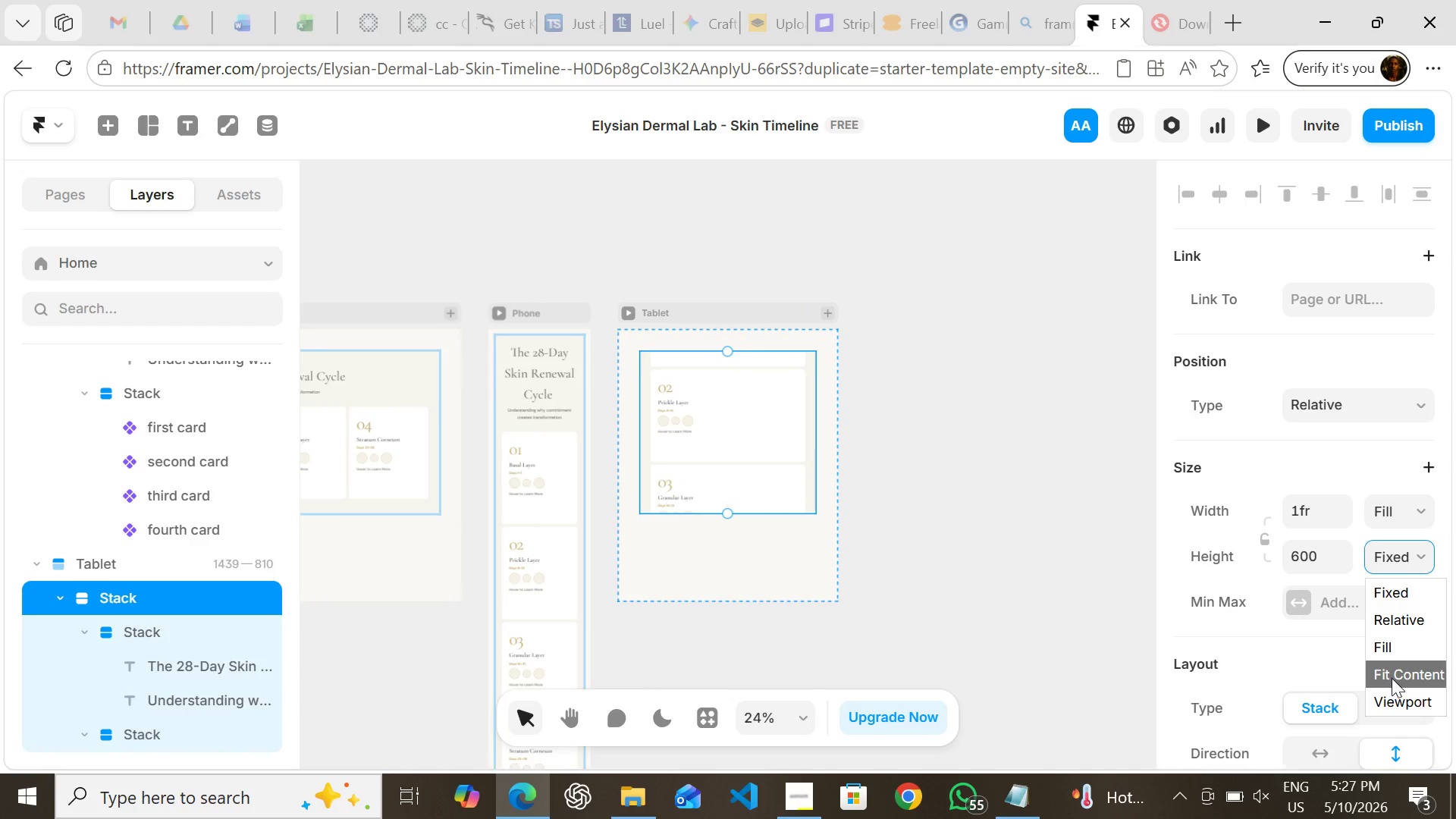 
left_click([1392, 676])
 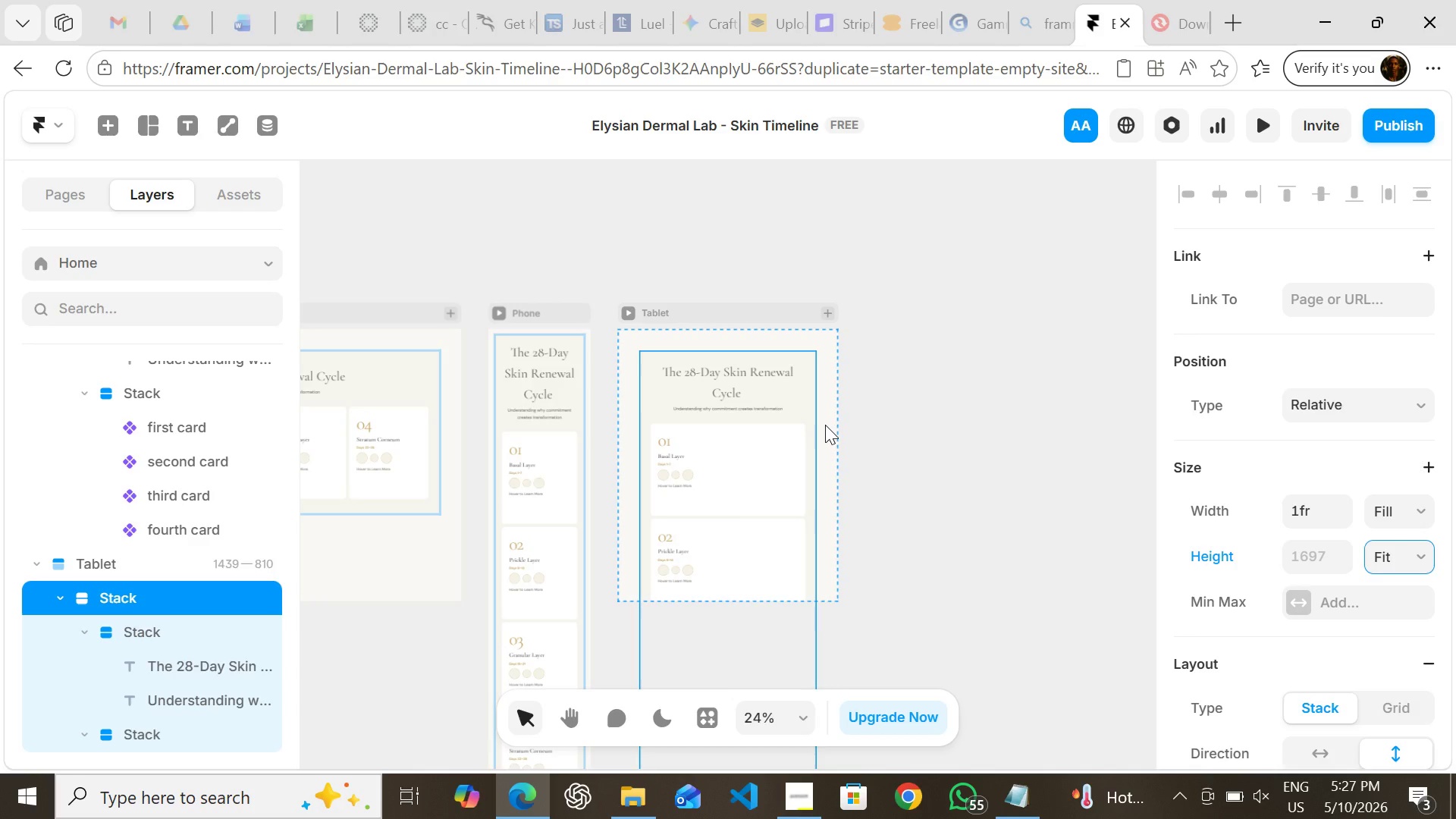 
wait(8.88)
 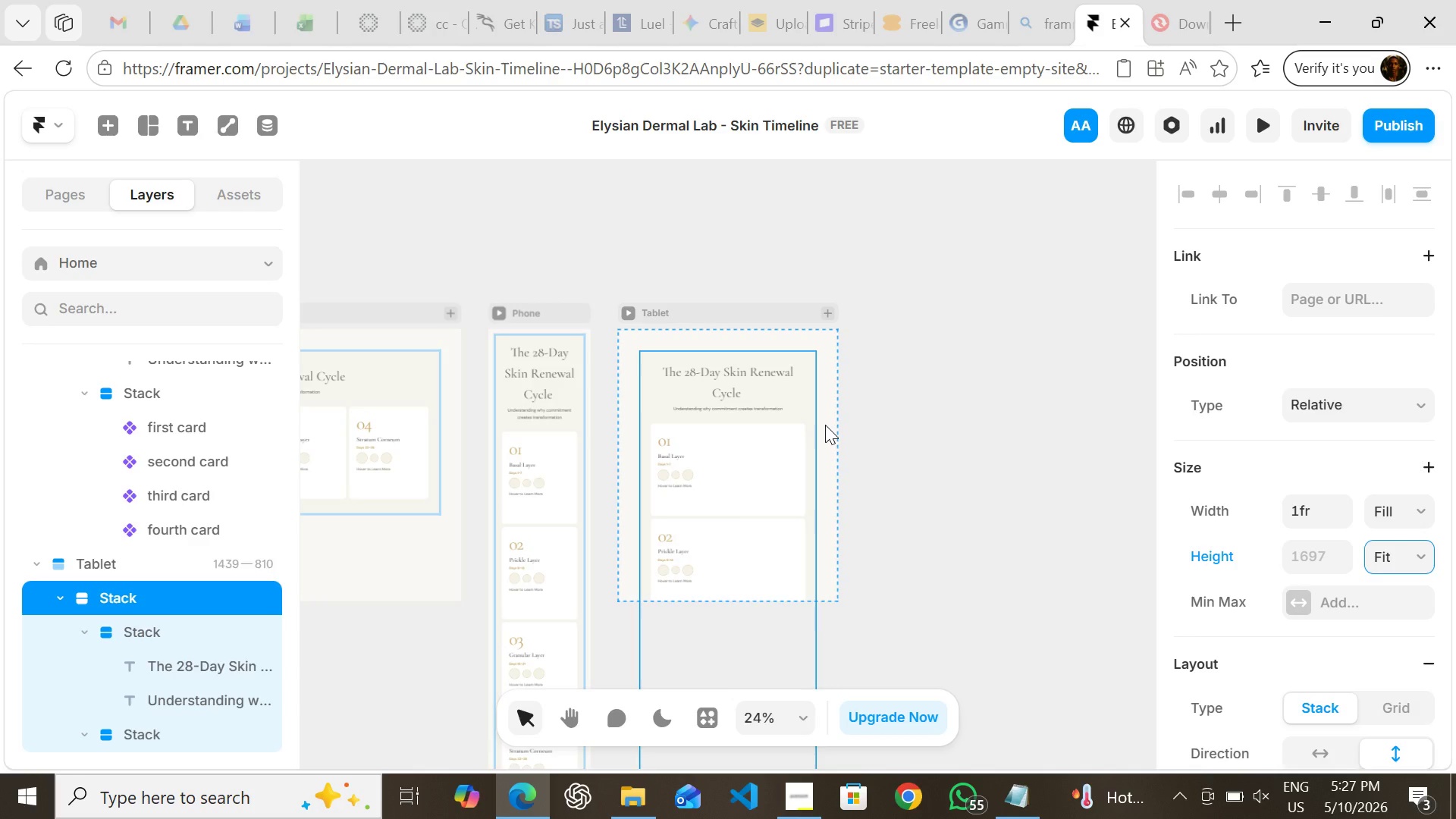 
left_click([830, 376])
 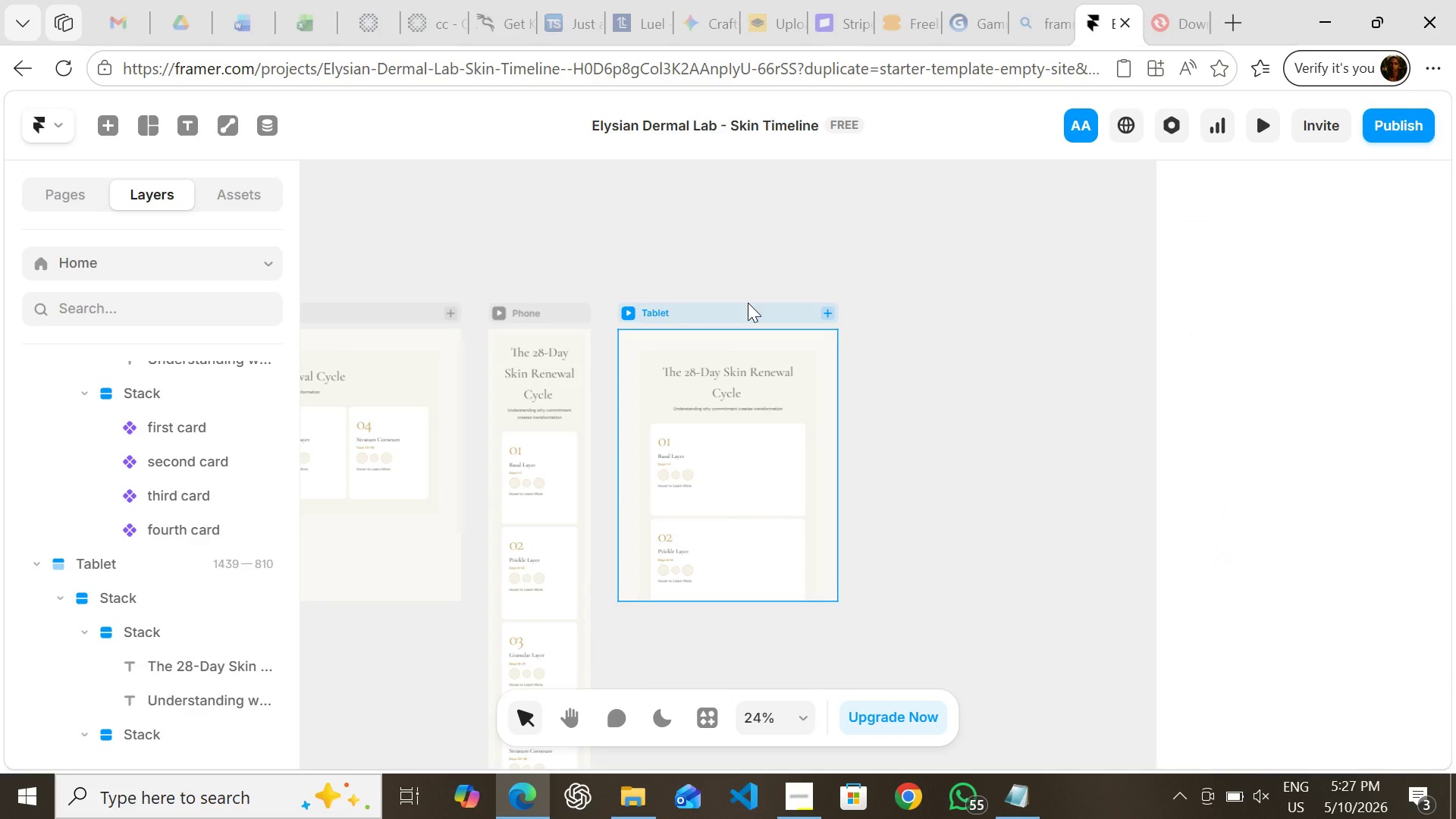 
left_click([748, 303])
 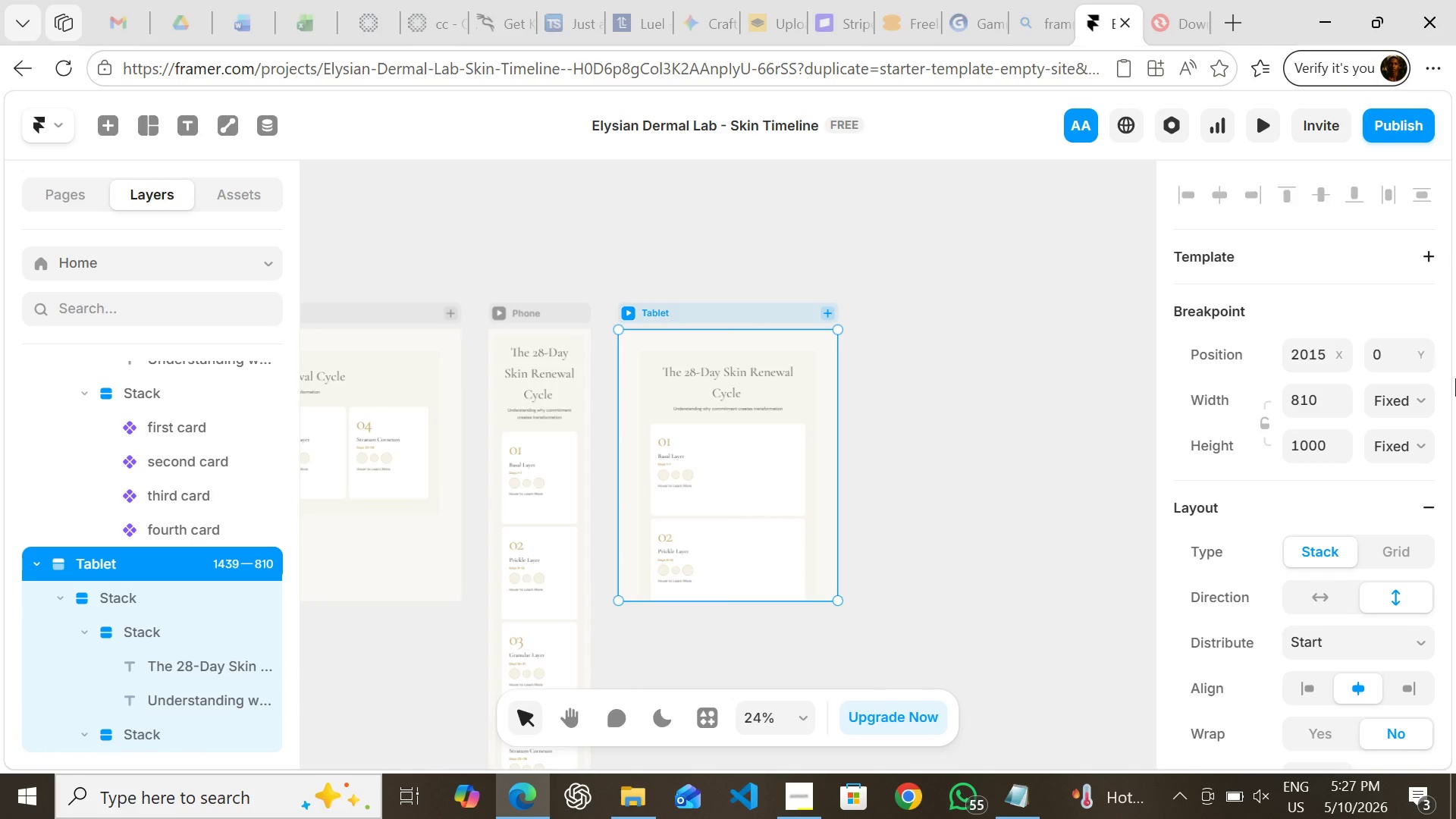 
mouse_move([1404, 596])
 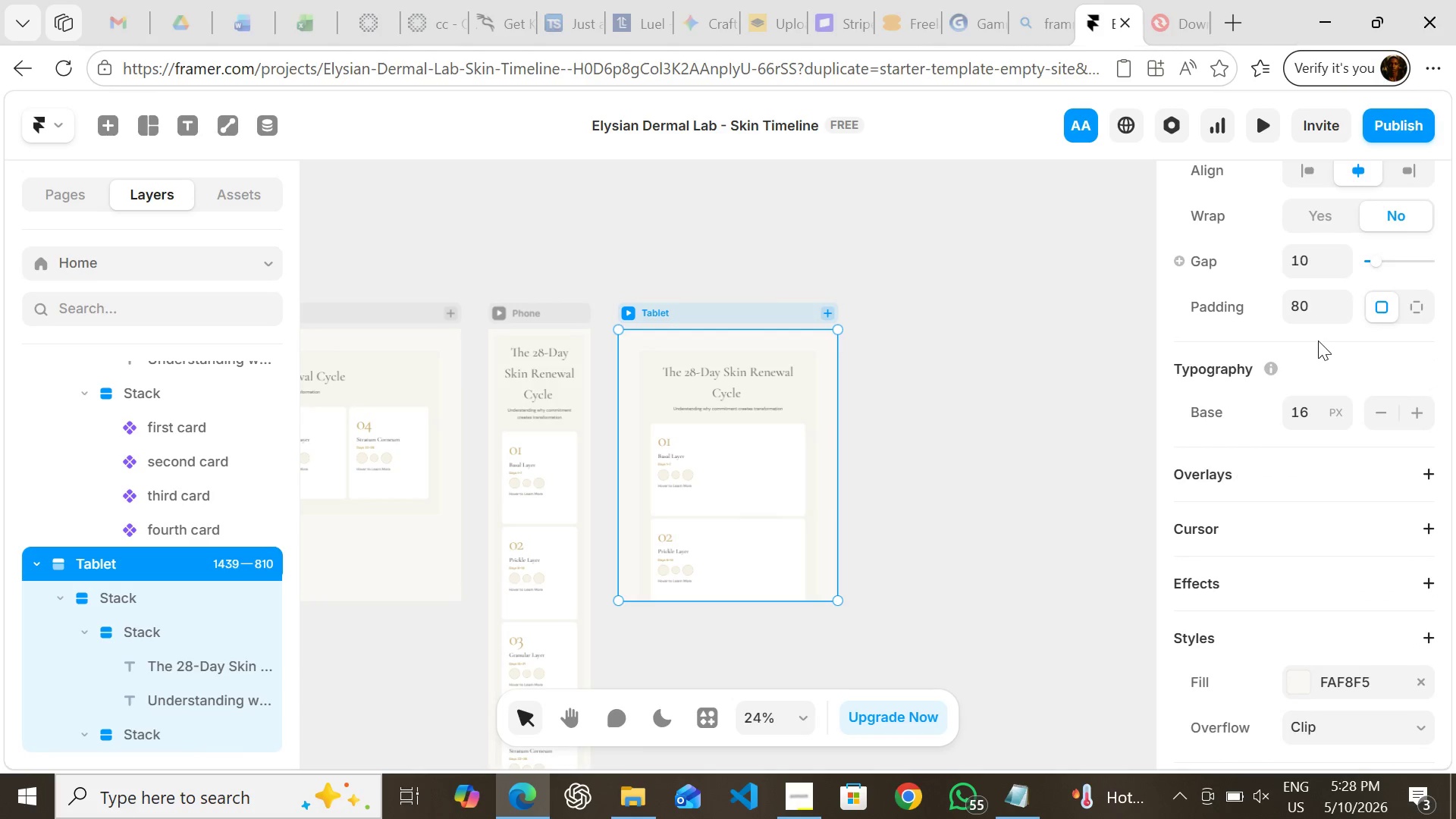 
left_click([1317, 313])
 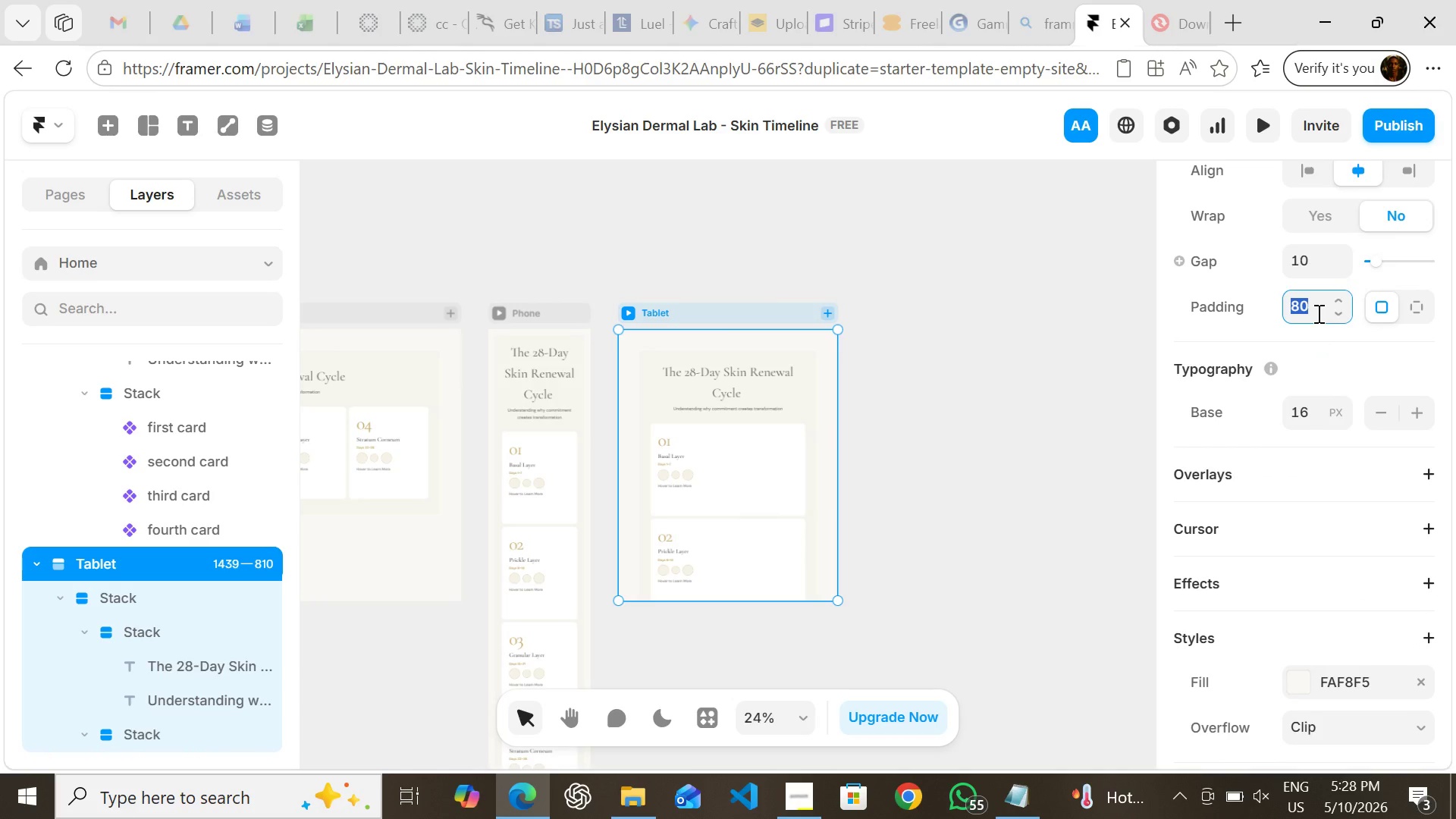 
type(40)
 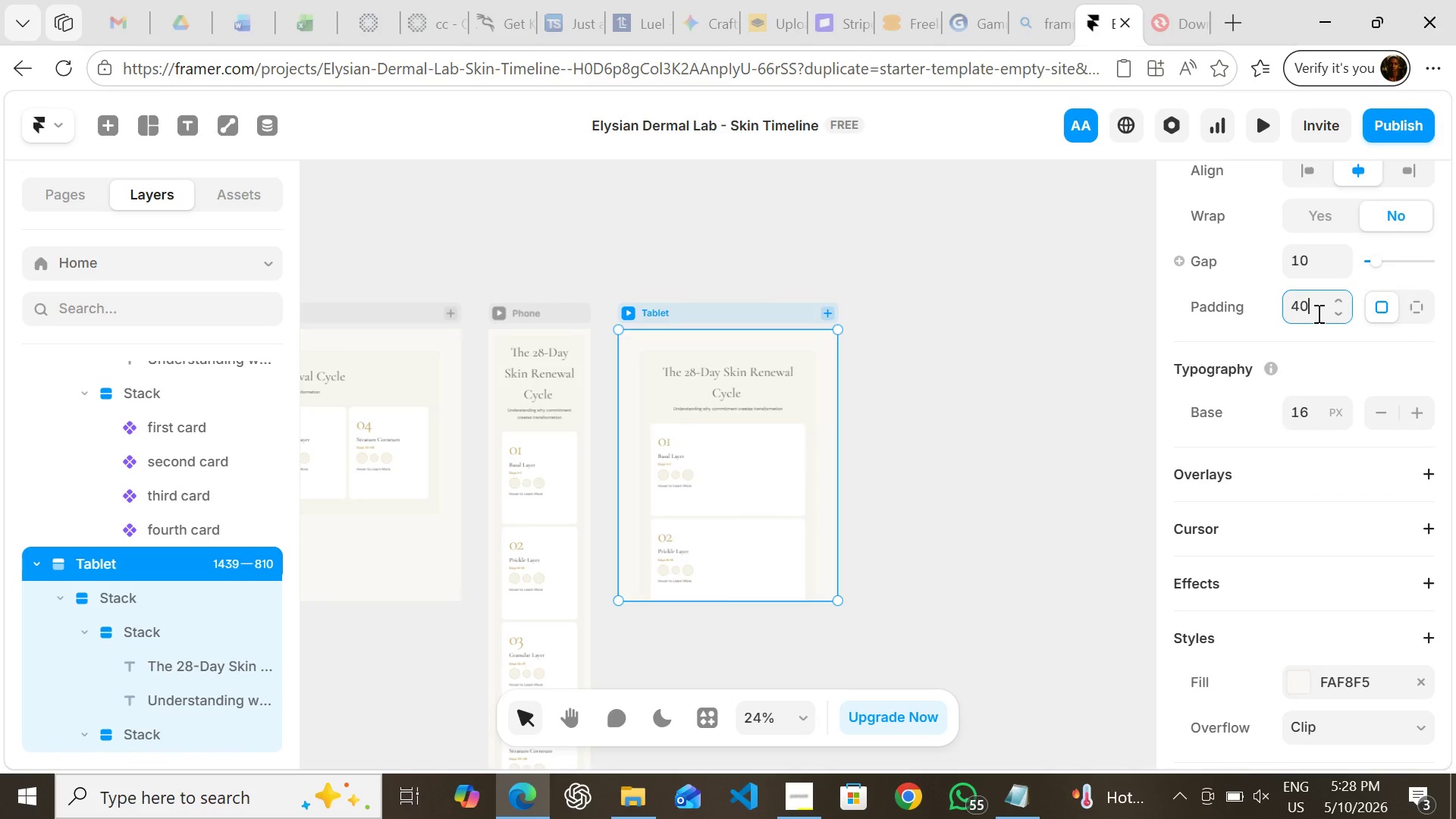 
key(Enter)
 